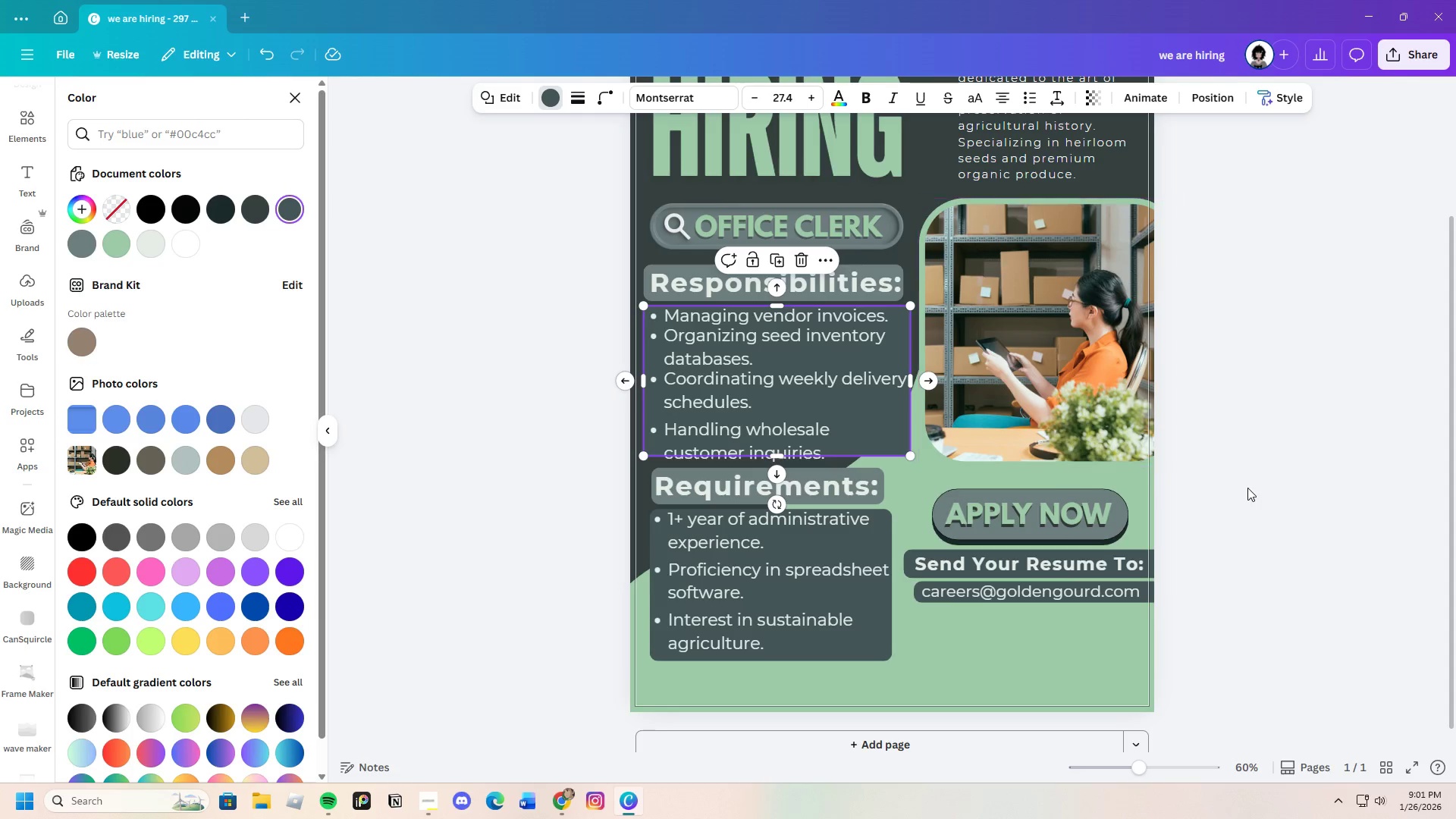 
left_click([1245, 485])
 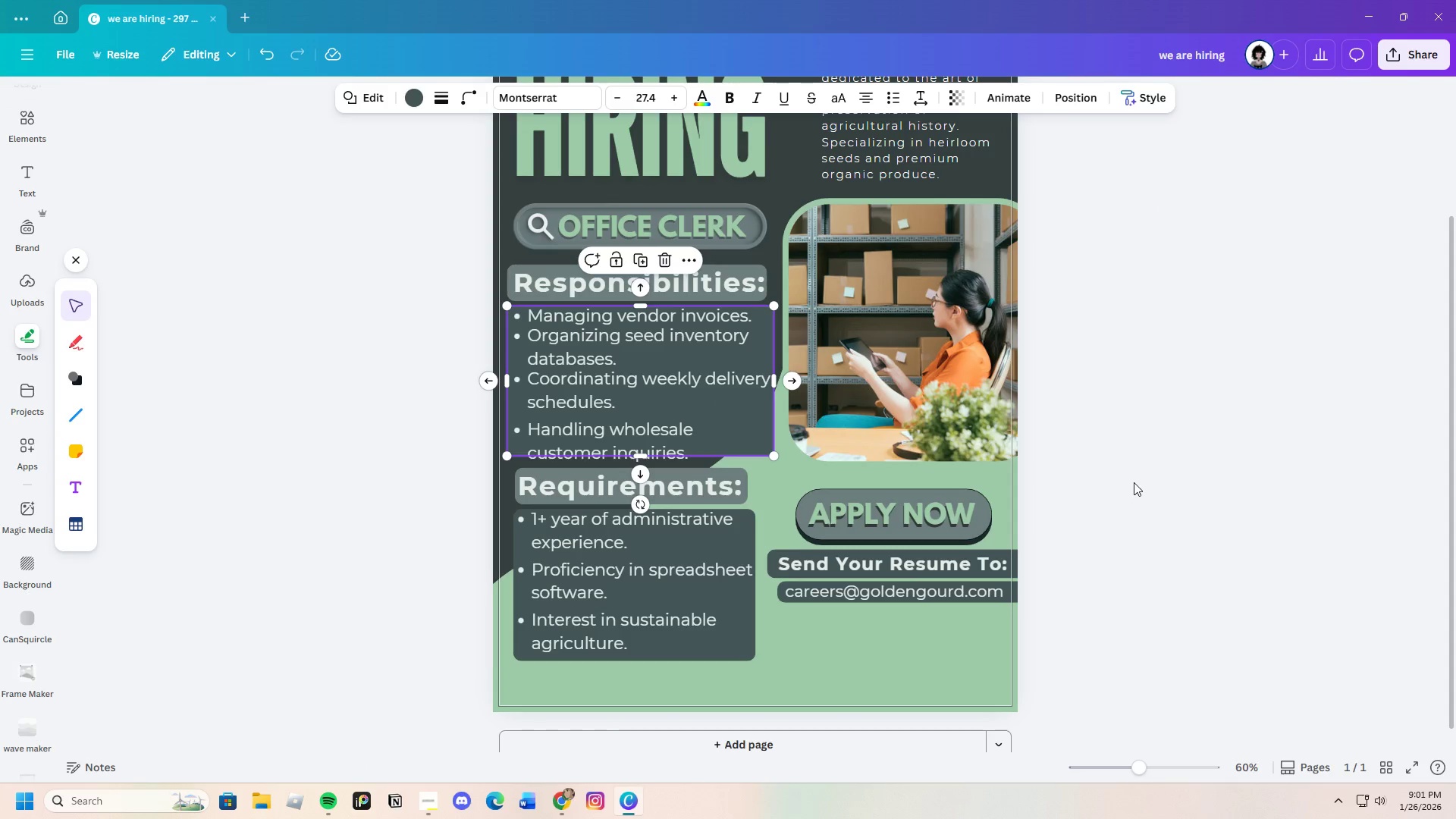 
left_click([1134, 482])
 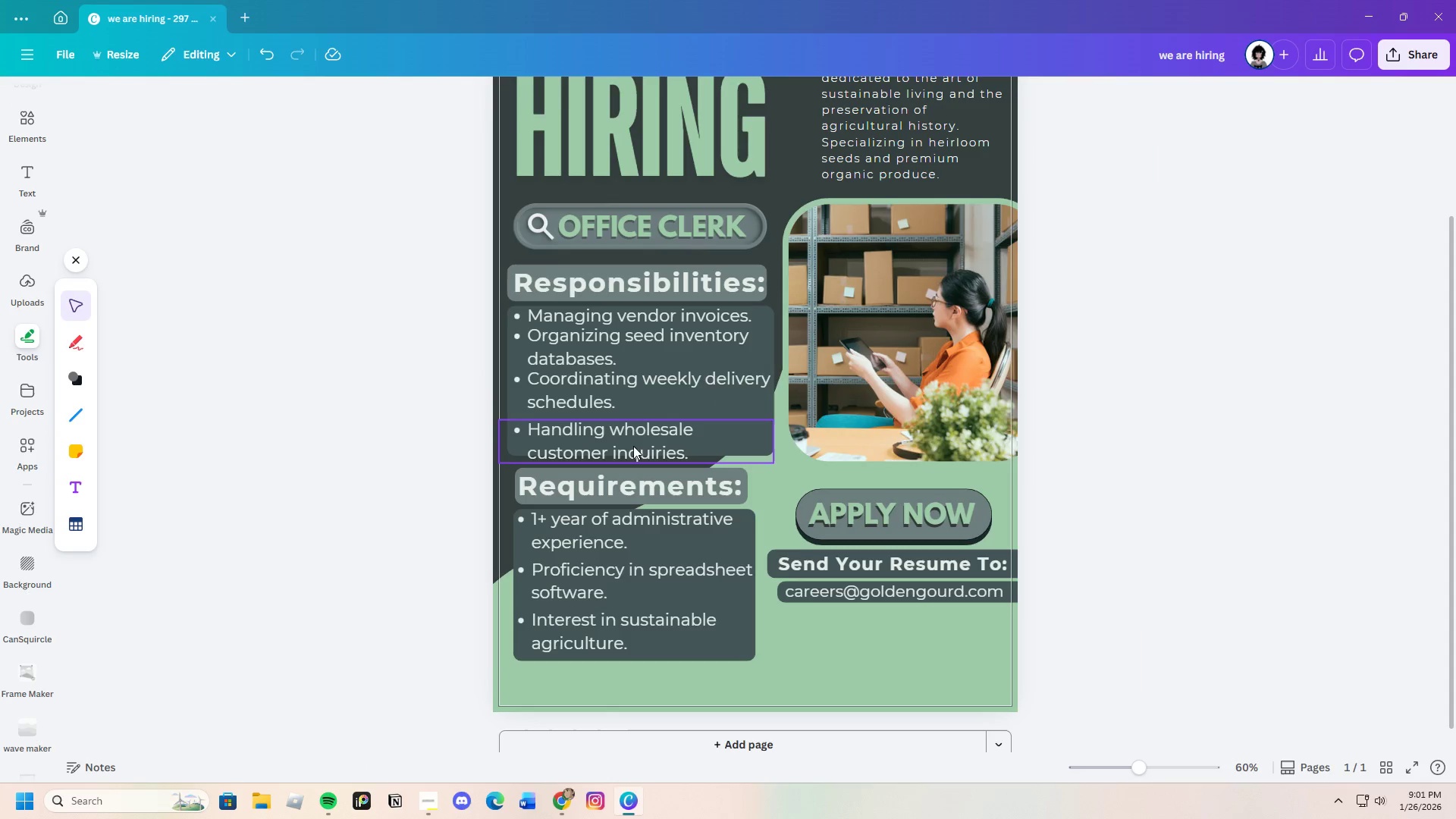 
left_click([607, 438])
 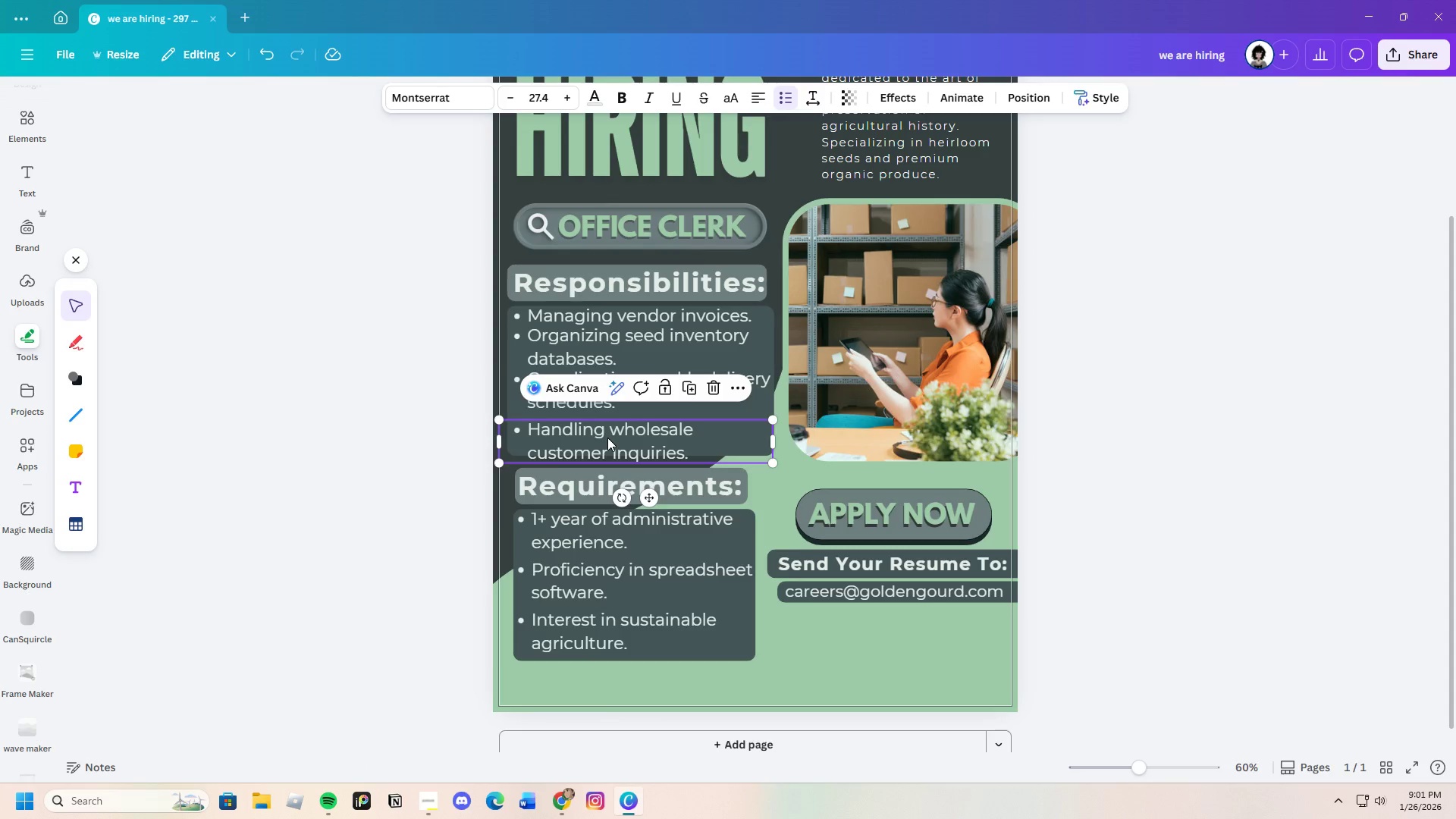 
left_click_drag(start_coordinate=[607, 438], to_coordinate=[607, 428])
 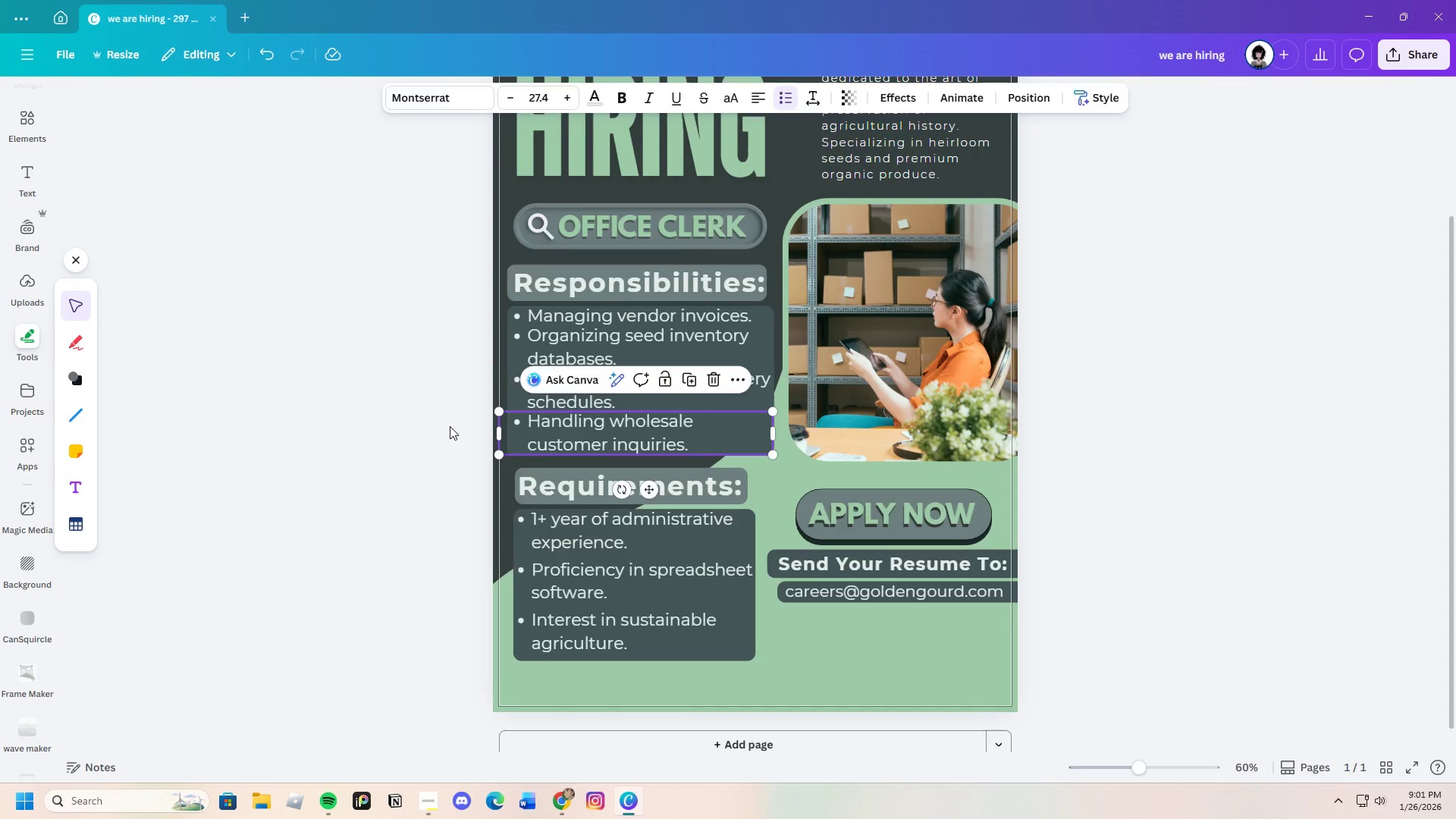 
left_click([450, 426])
 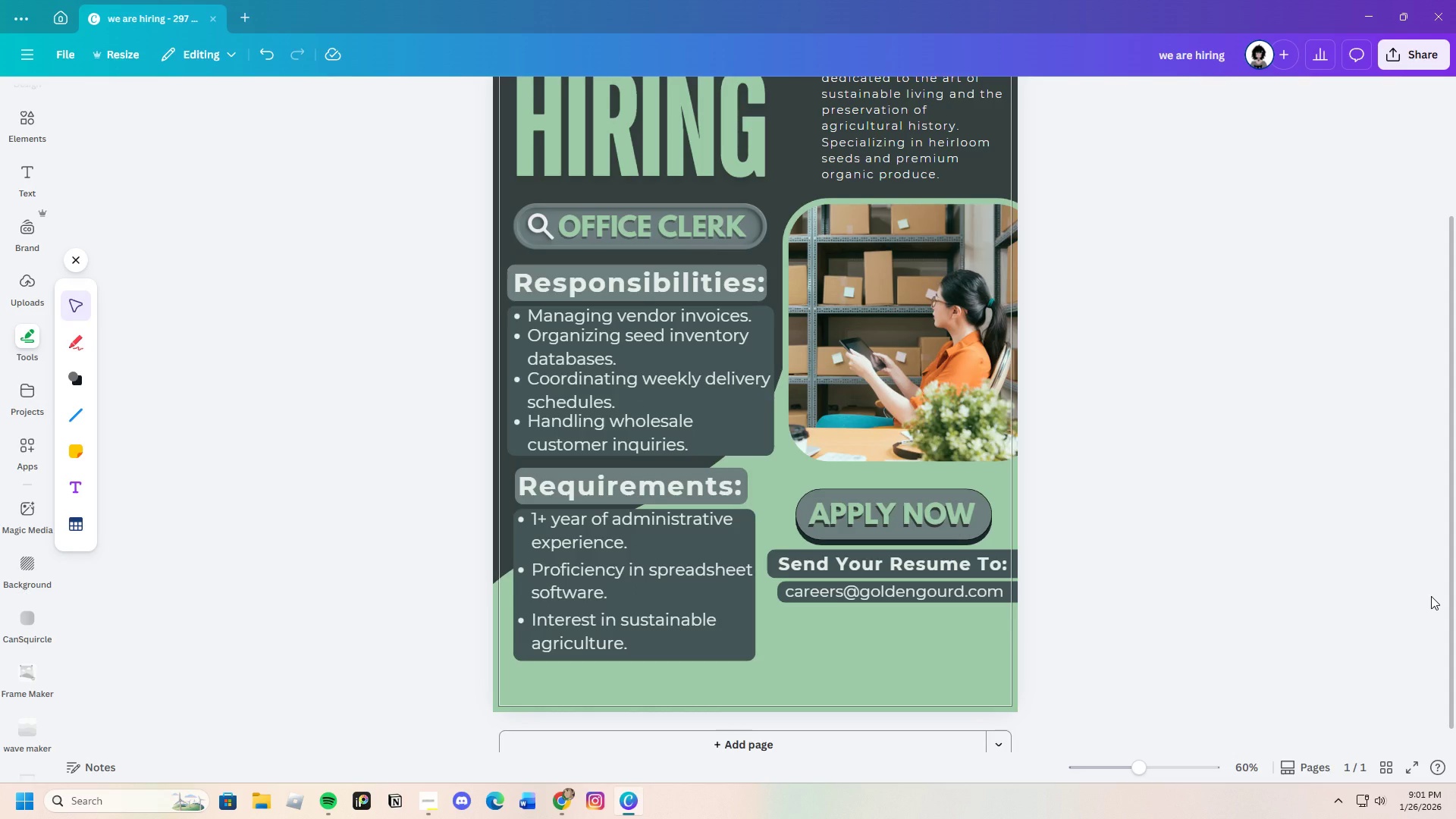 
scroll: coordinate [1292, 582], scroll_direction: up, amount: 2.0
 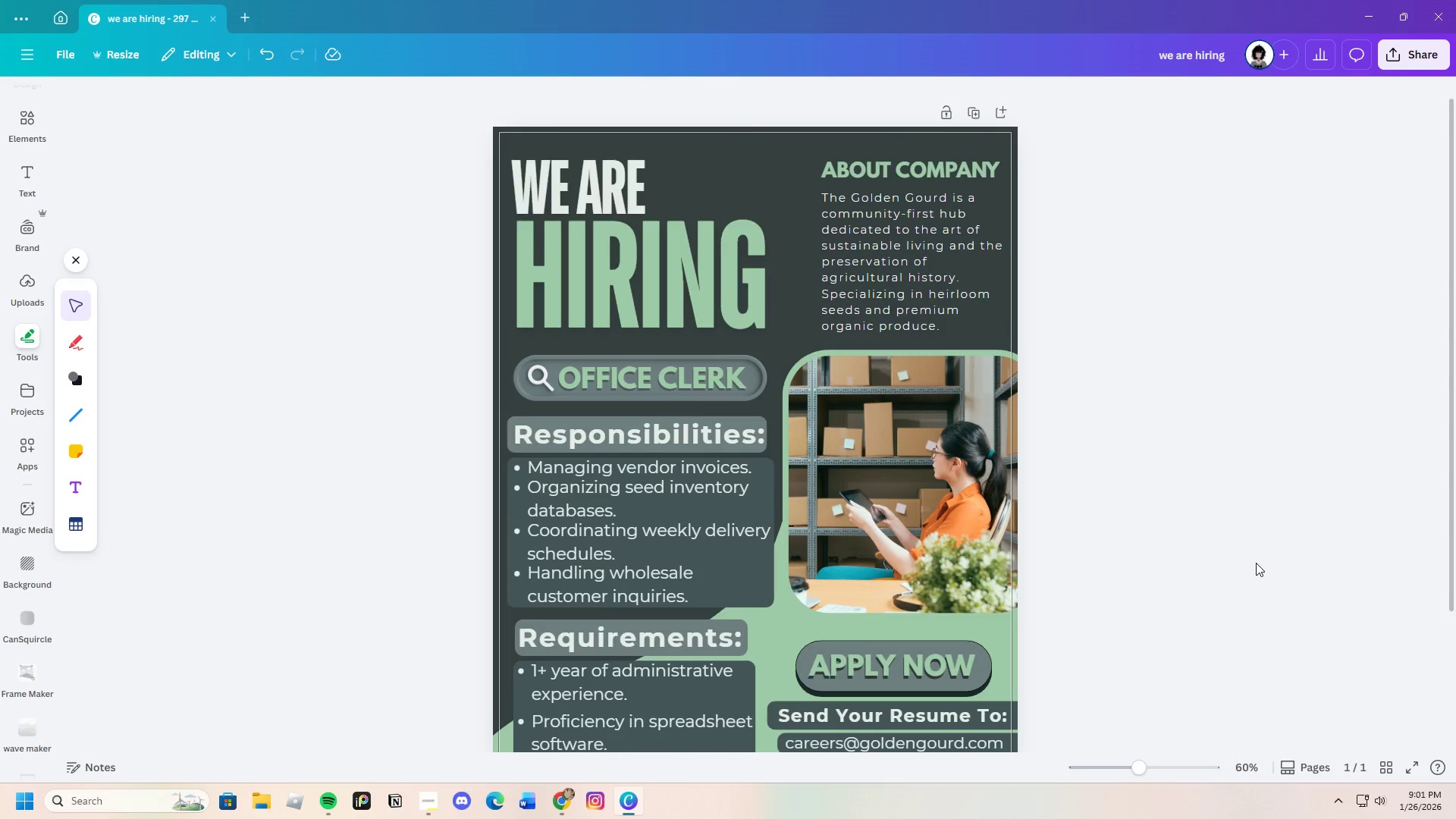 
scroll: coordinate [1226, 551], scroll_direction: down, amount: 3.0
 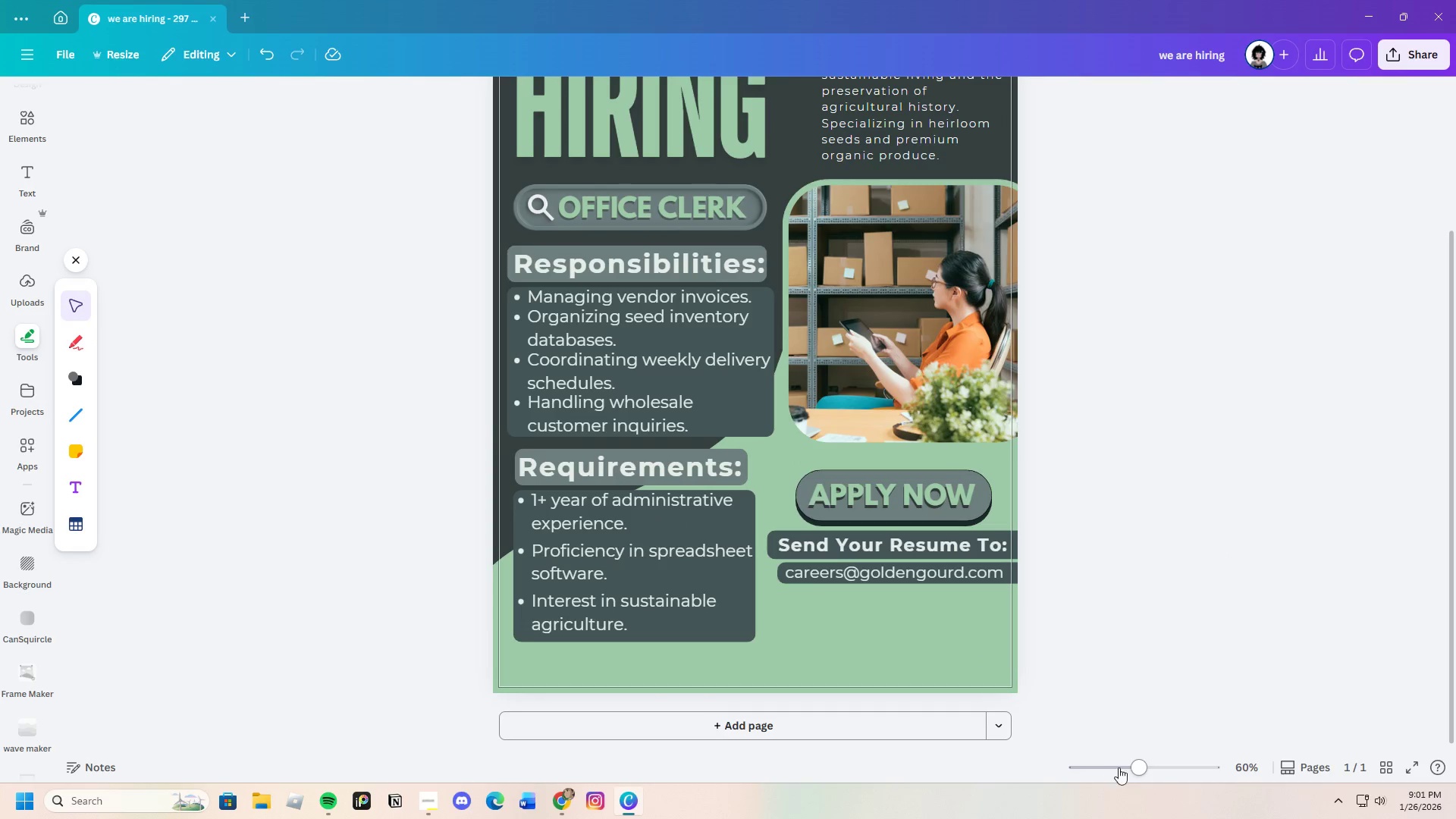 
left_click_drag(start_coordinate=[1134, 767], to_coordinate=[1131, 769])
 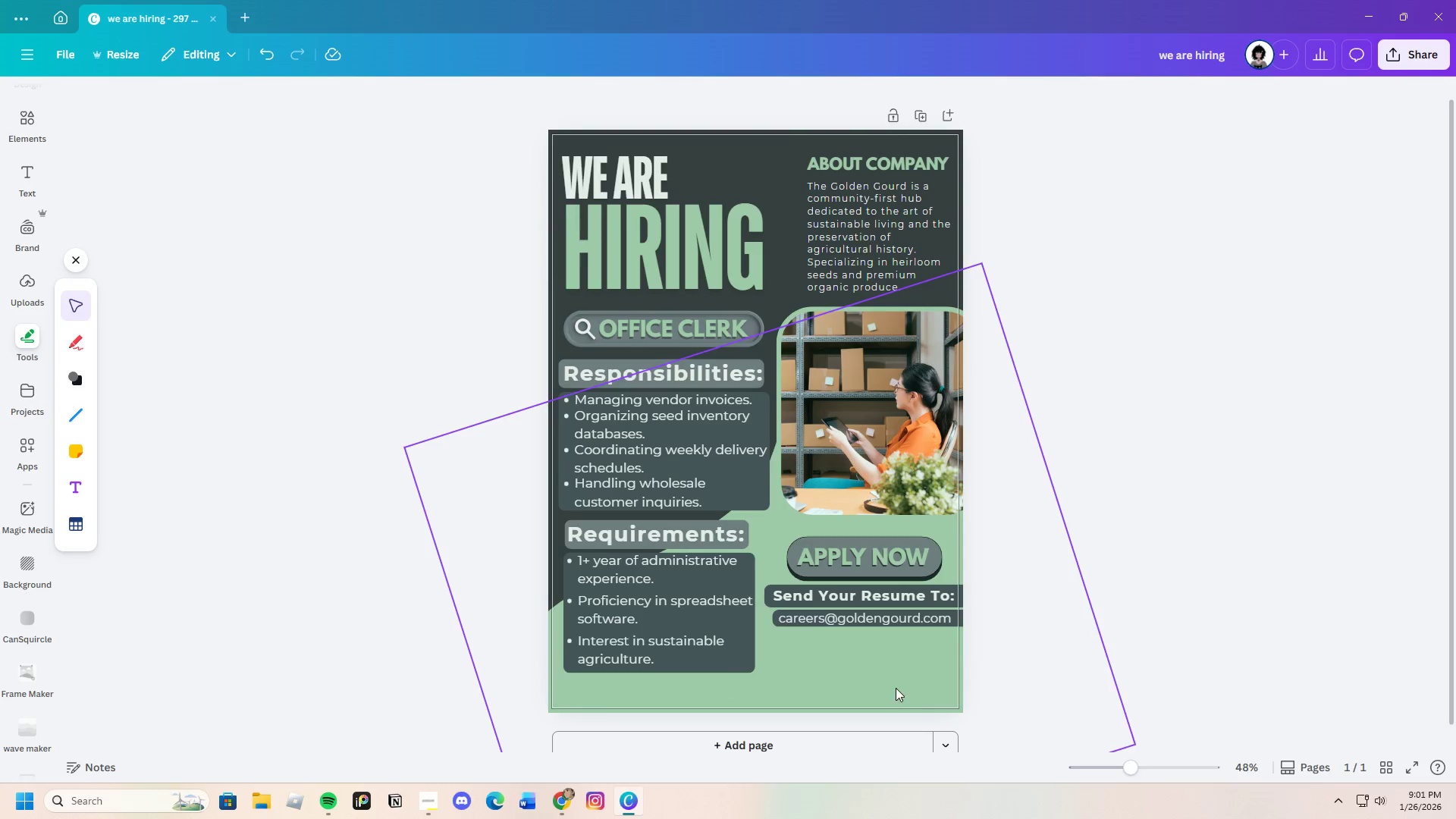 
left_click([896, 688])
 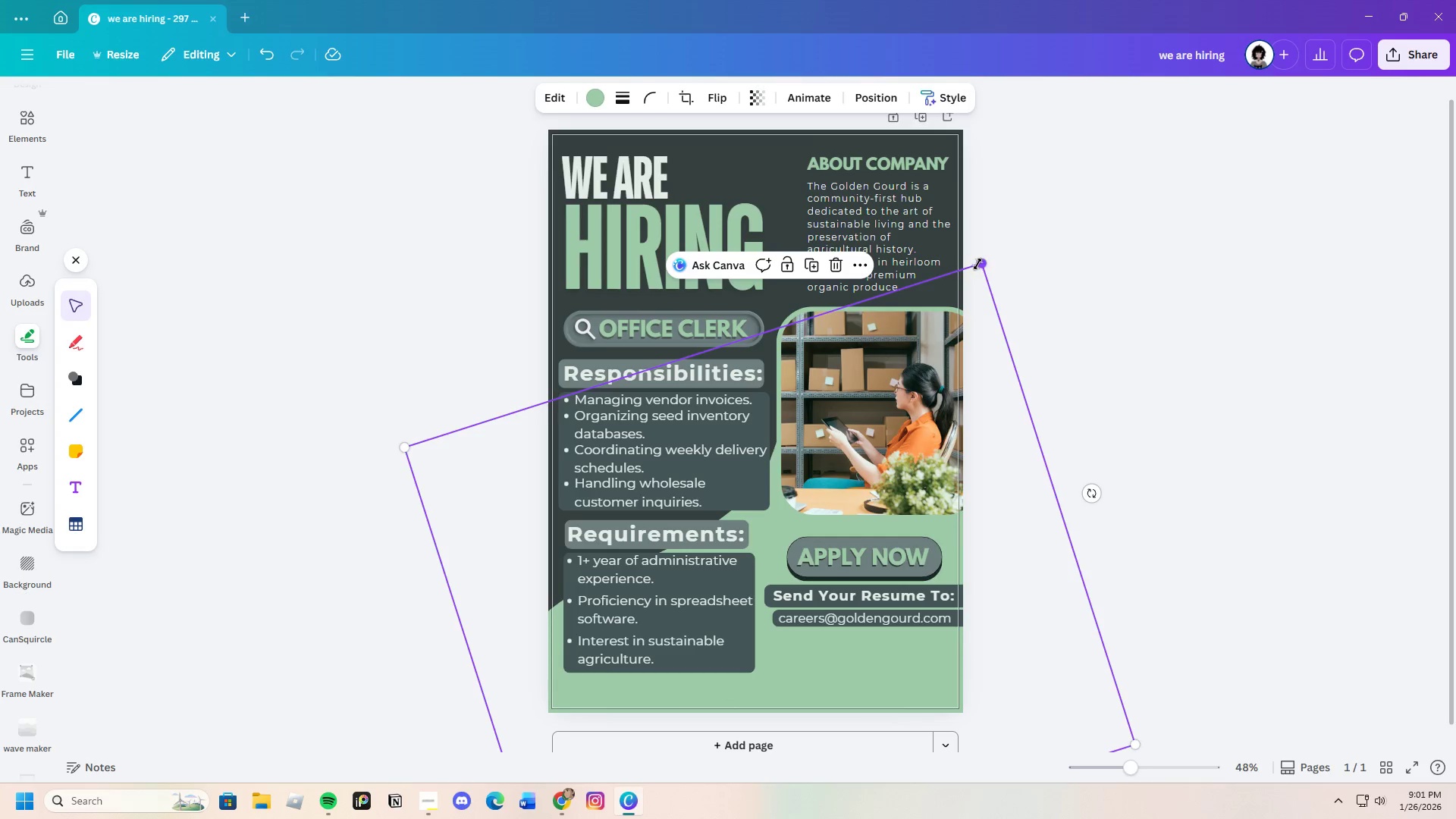 
left_click_drag(start_coordinate=[982, 261], to_coordinate=[1054, 234])
 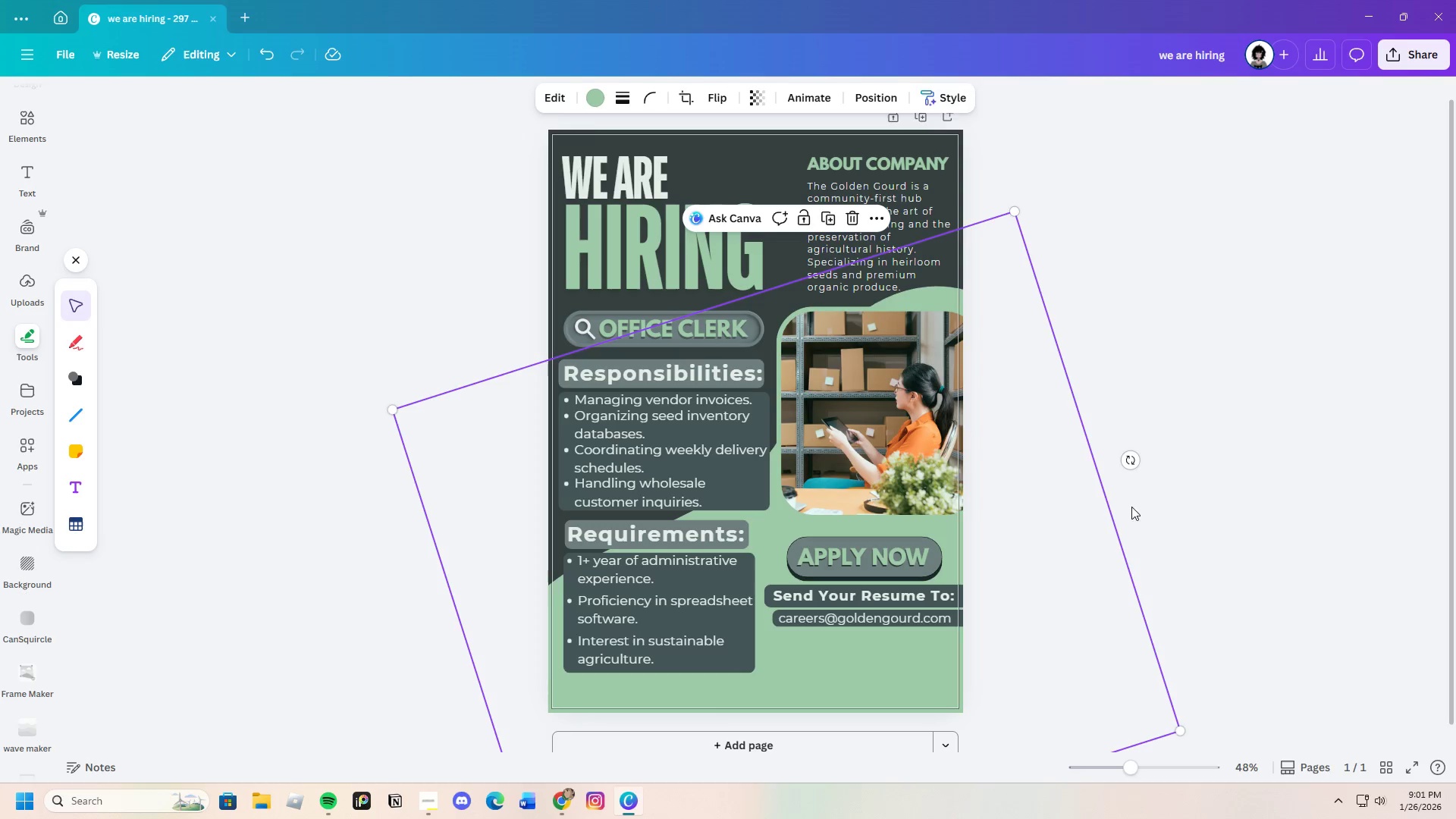 
left_click_drag(start_coordinate=[1137, 460], to_coordinate=[1176, 450])
 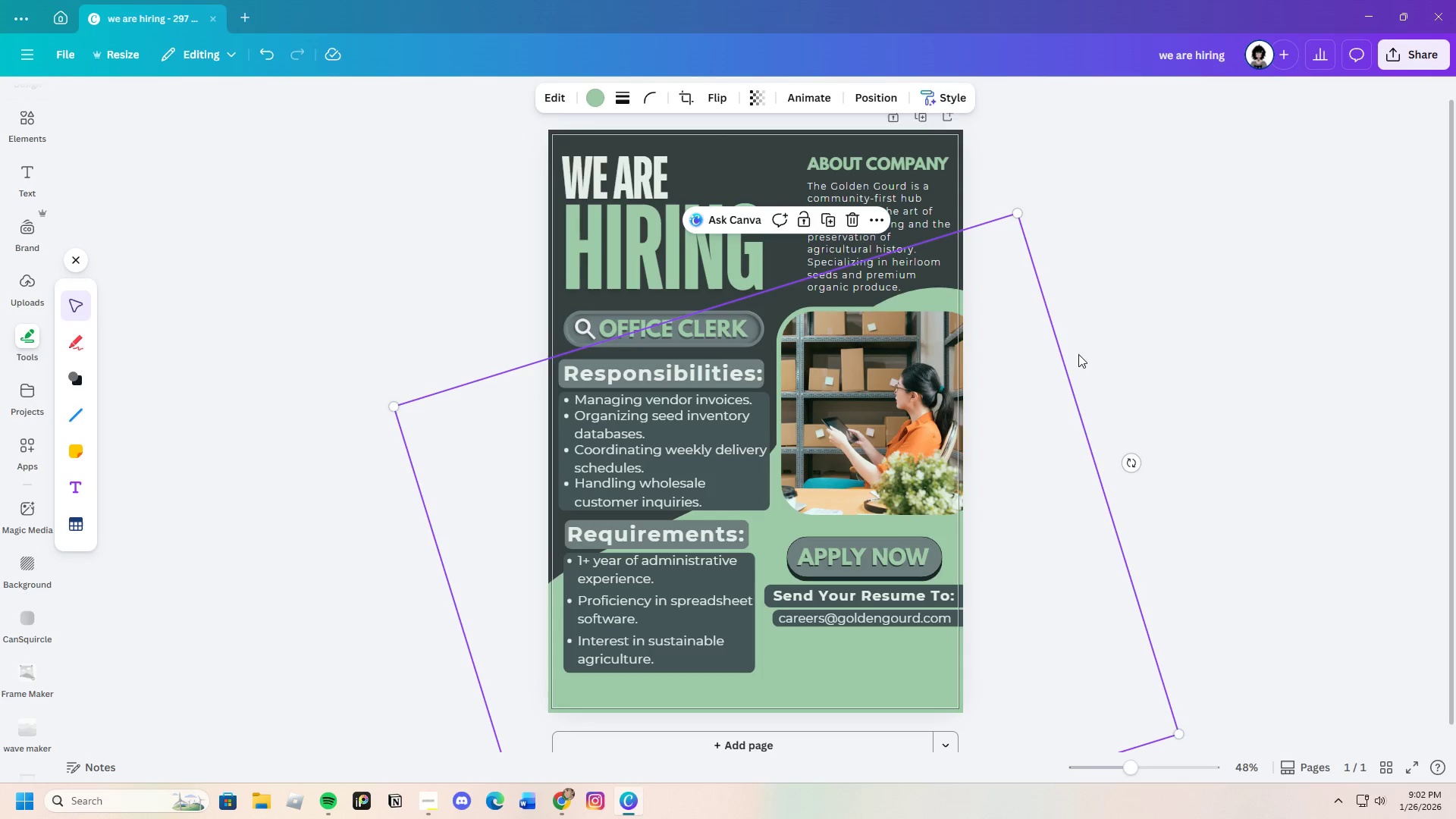 
scroll: coordinate [1111, 403], scroll_direction: down, amount: 2.0
 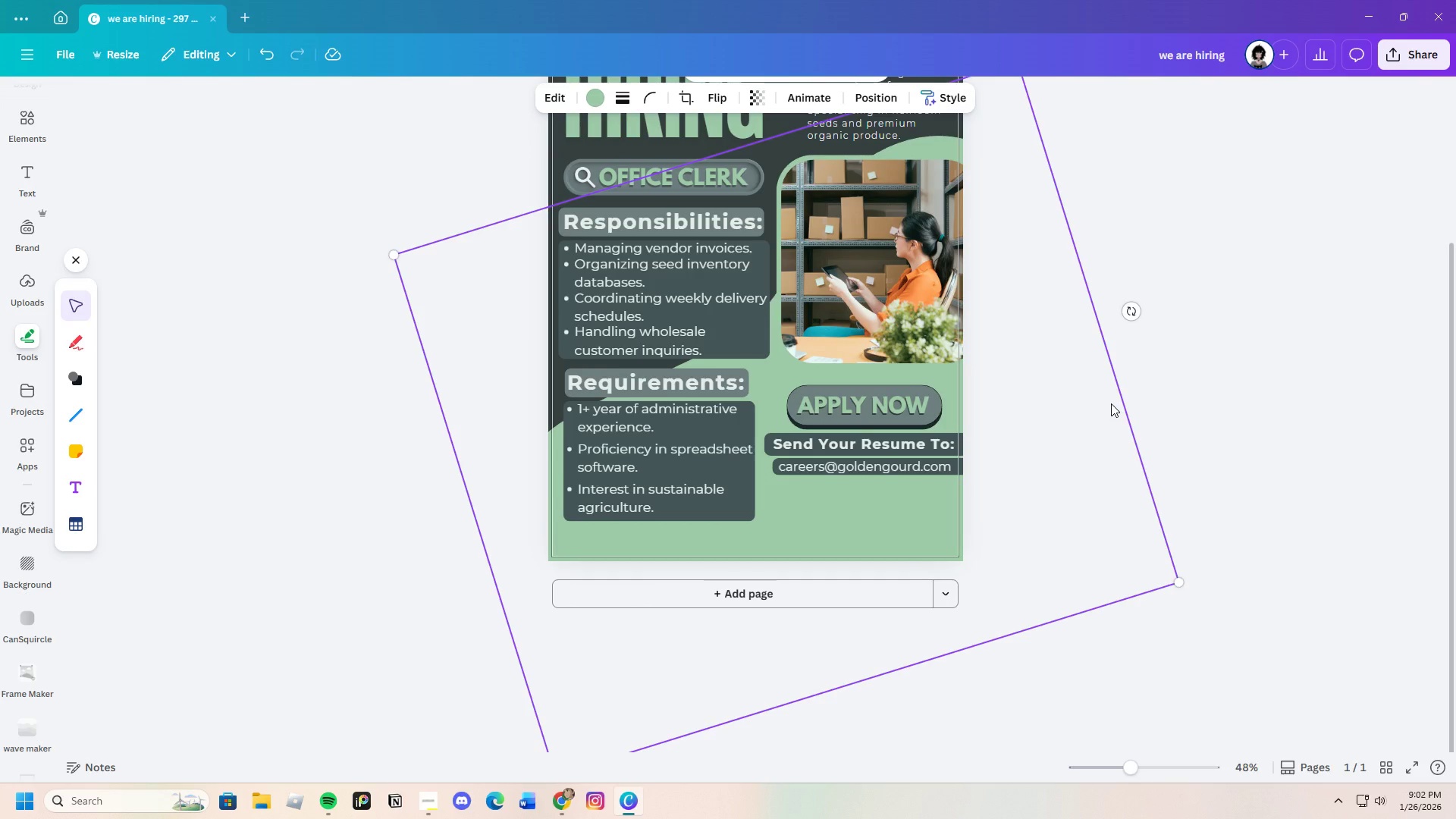 
scroll: coordinate [1111, 403], scroll_direction: up, amount: 2.0
 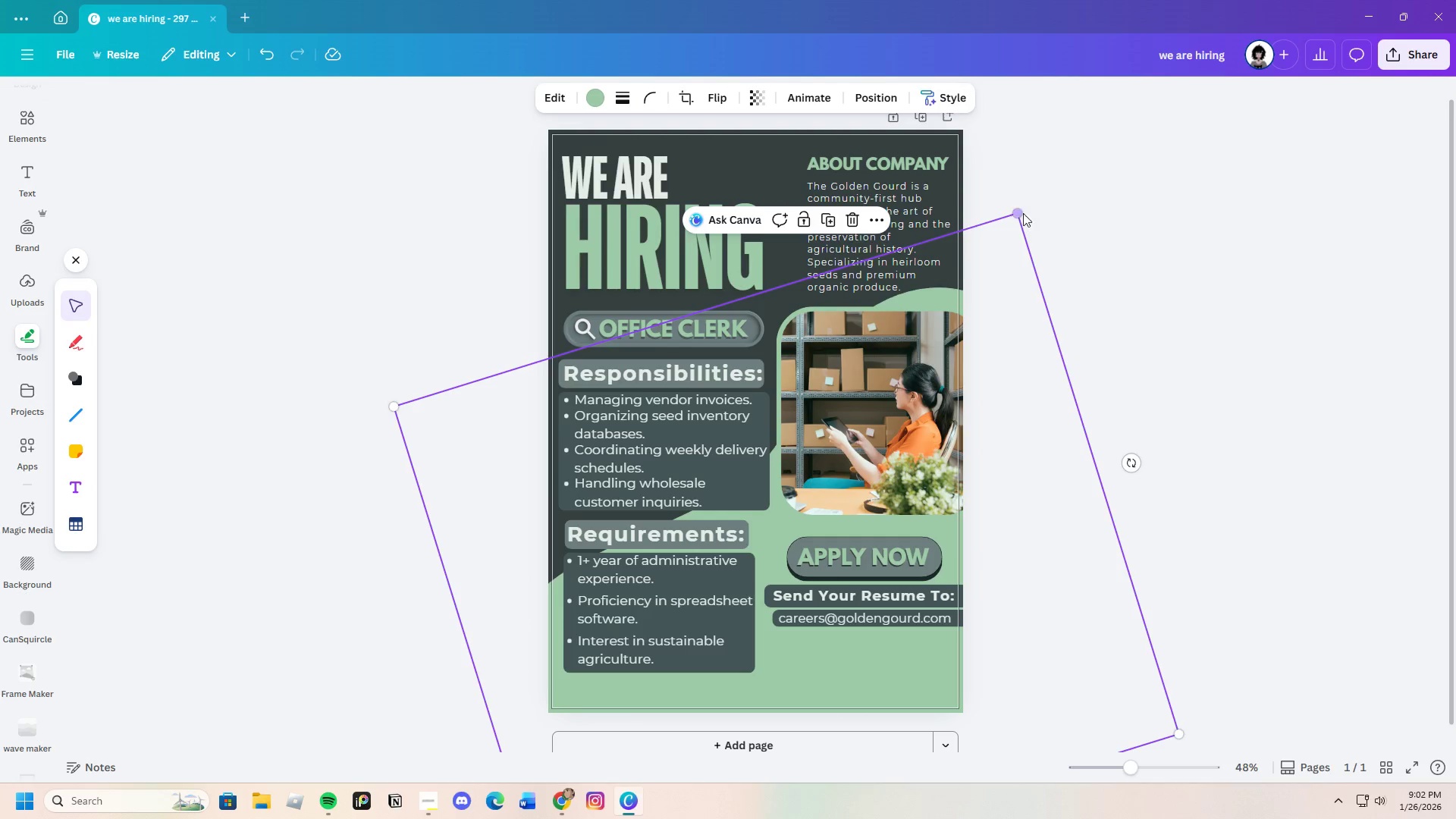 
left_click_drag(start_coordinate=[1016, 209], to_coordinate=[1003, 282])
 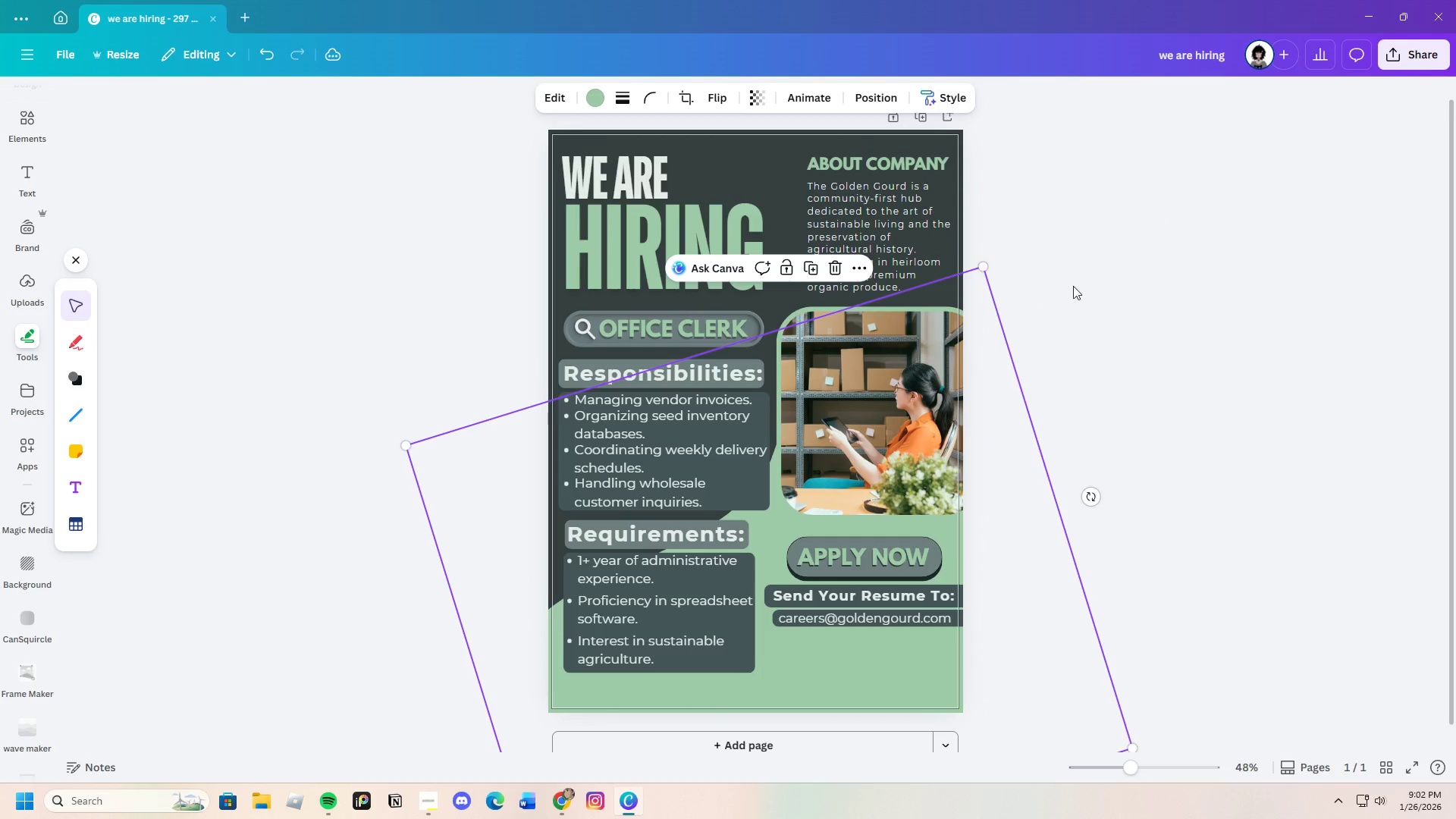 
left_click([1081, 286])
 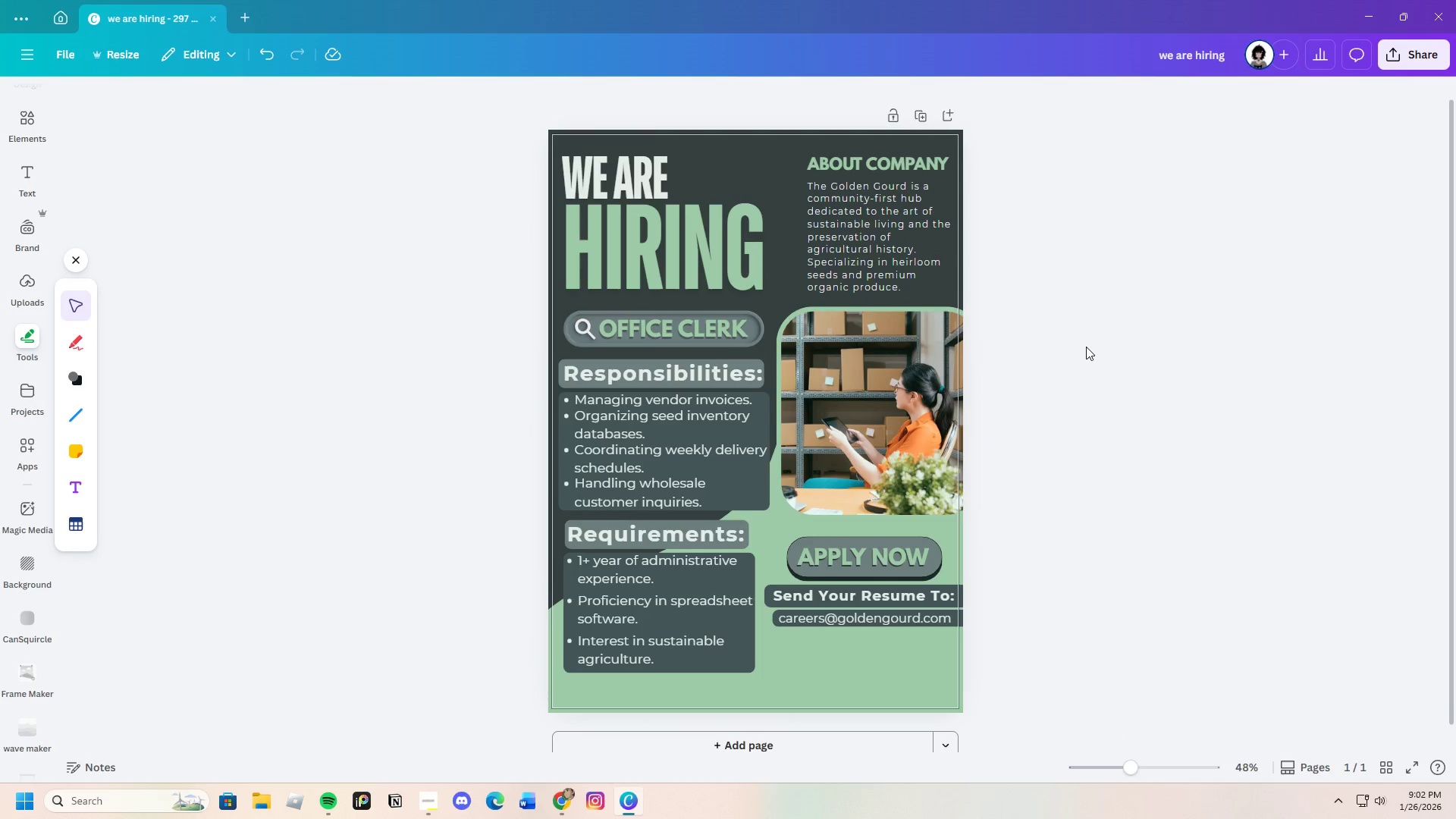 
scroll: coordinate [1086, 347], scroll_direction: down, amount: 3.0
 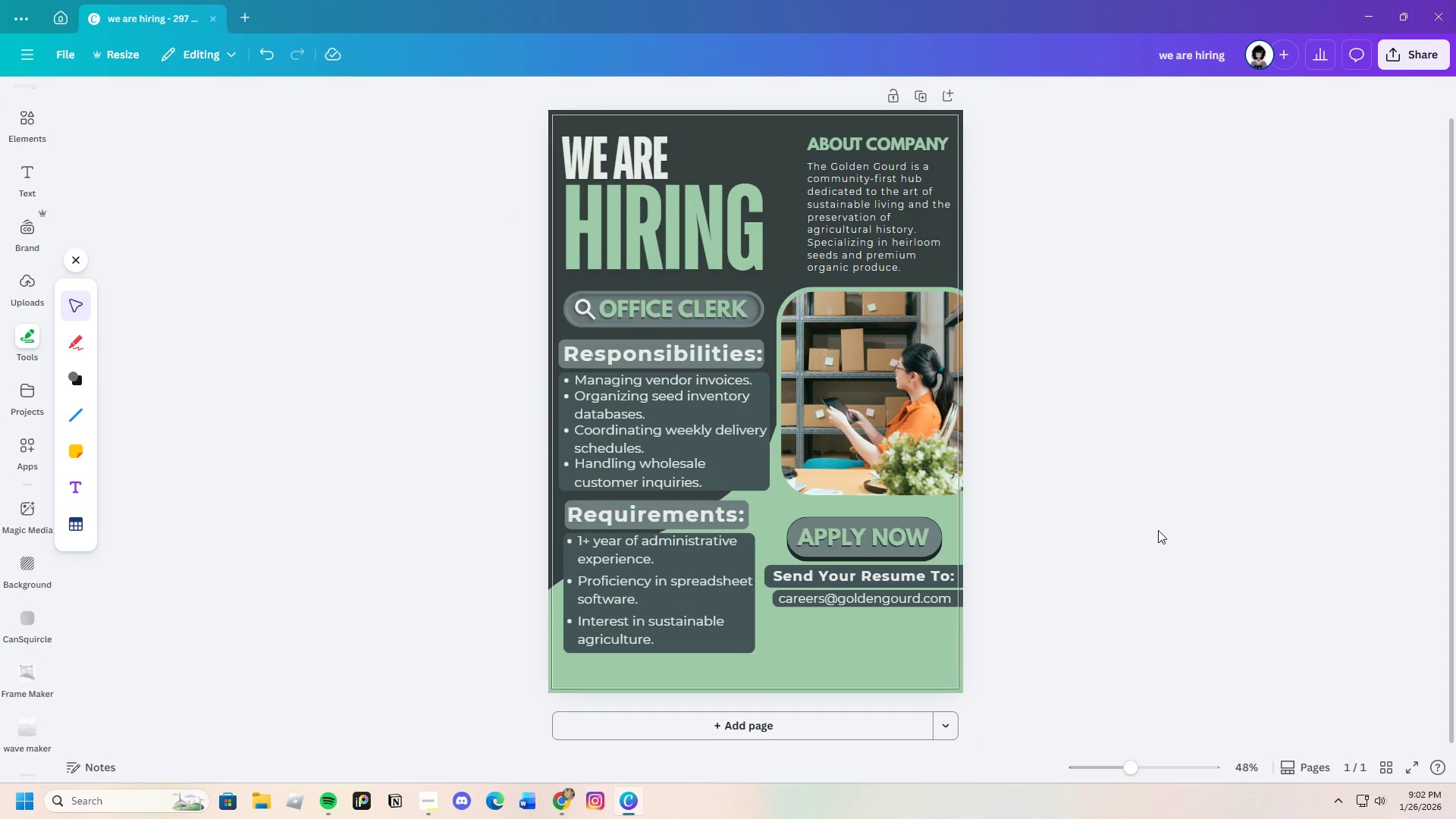 
scroll: coordinate [1147, 513], scroll_direction: up, amount: 3.0
 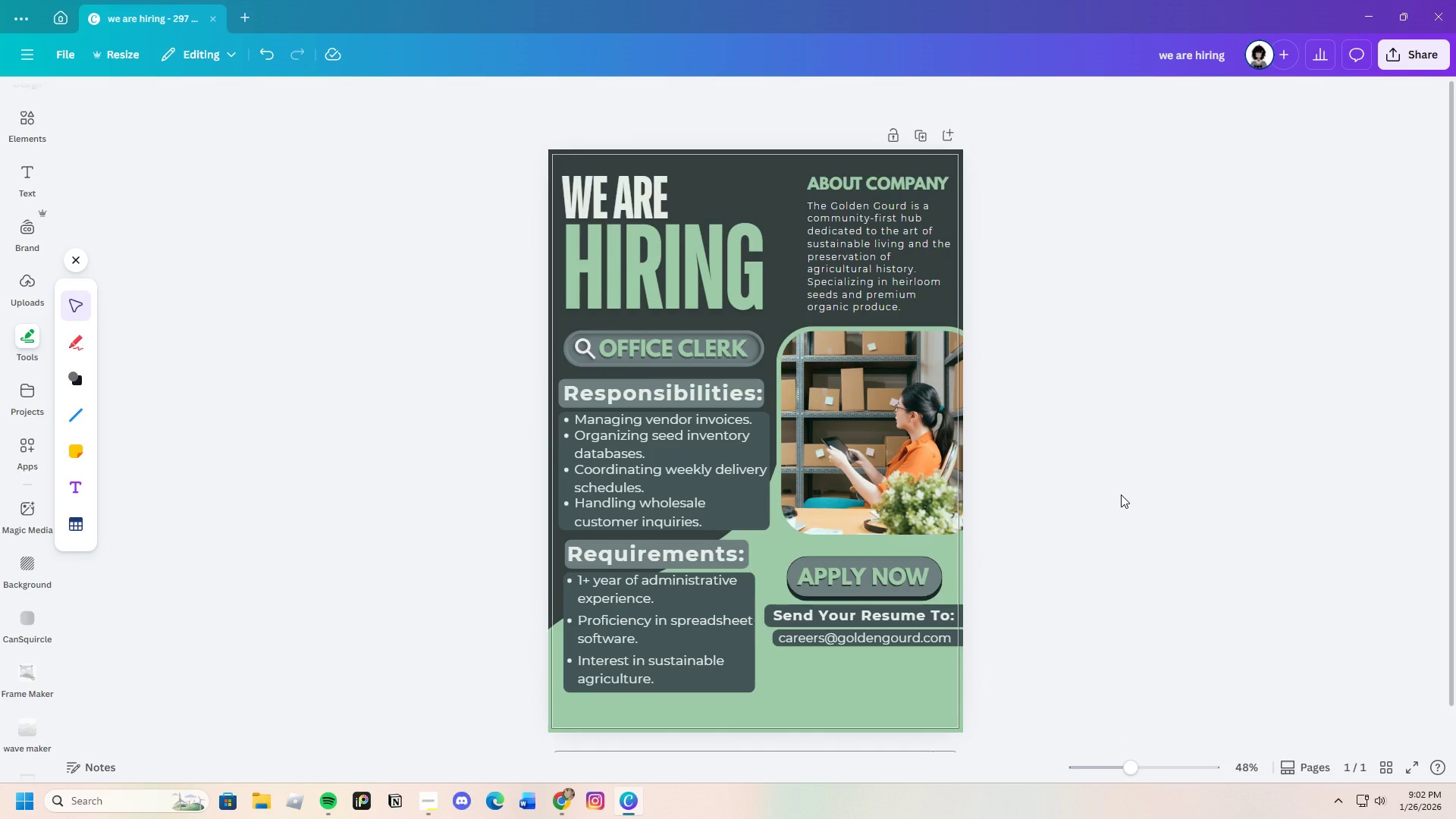 
scroll: coordinate [1113, 501], scroll_direction: down, amount: 2.0
 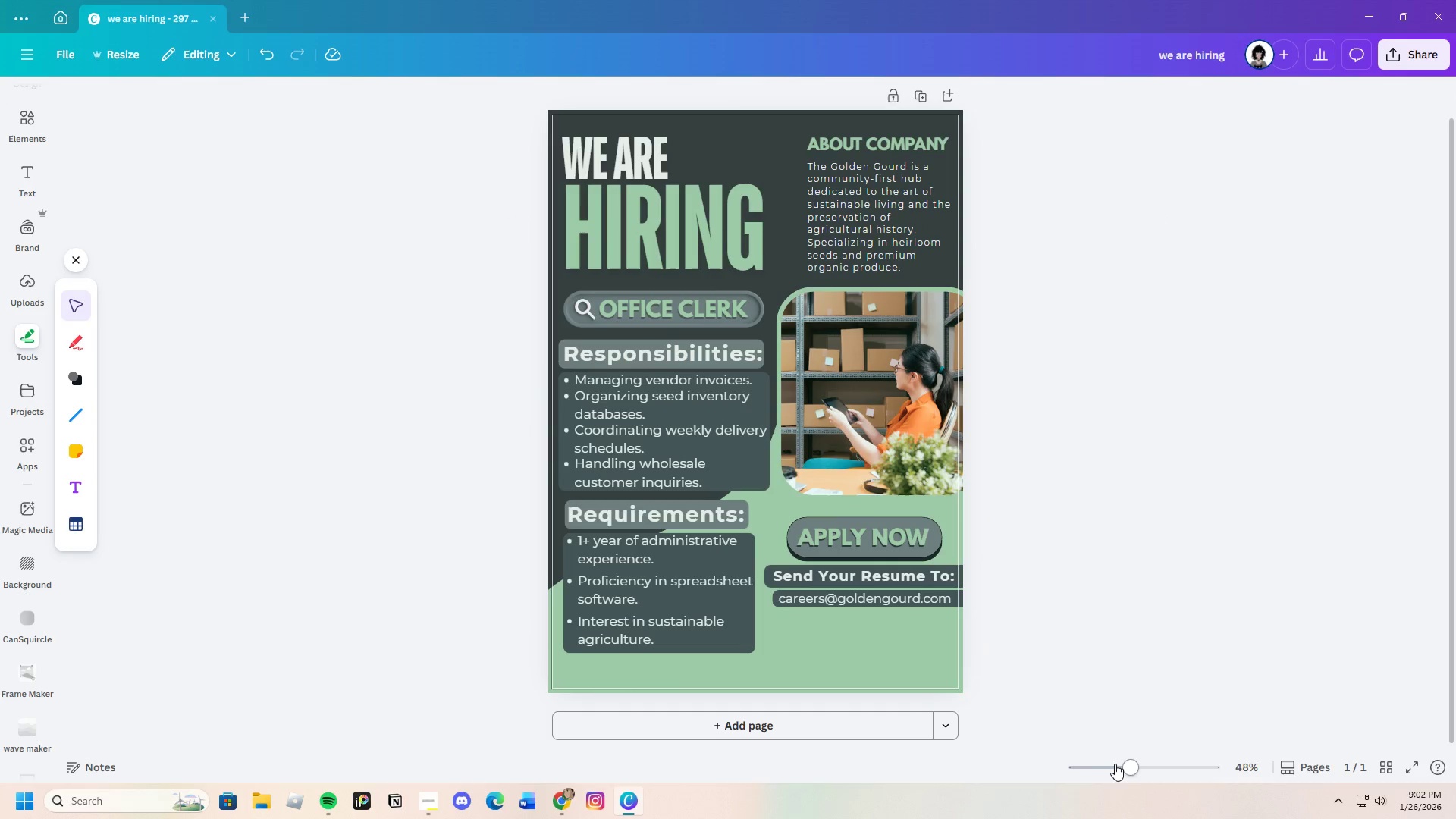 
left_click_drag(start_coordinate=[1118, 765], to_coordinate=[1134, 763])
 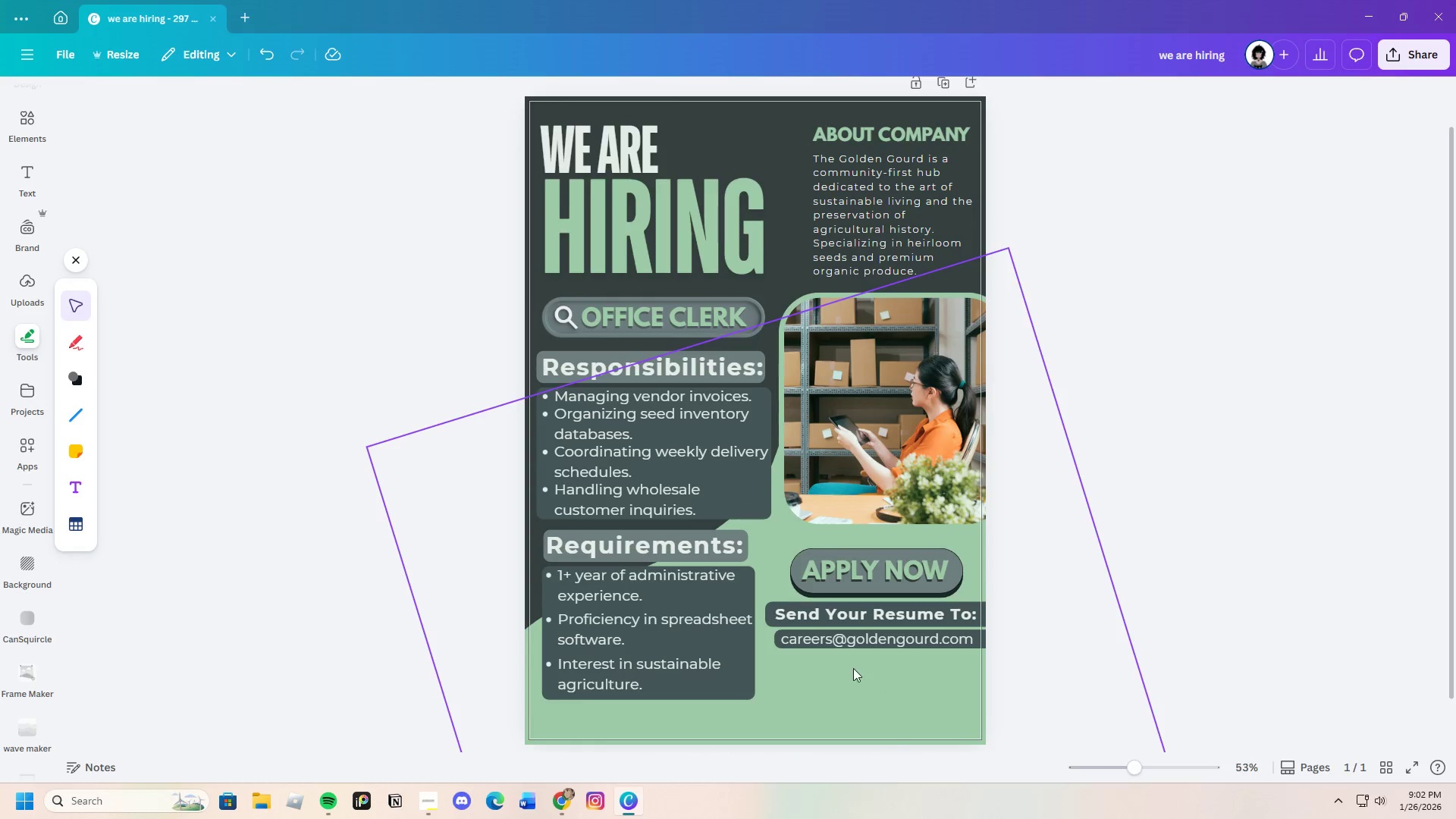 
scroll: coordinate [829, 641], scroll_direction: down, amount: 2.0
 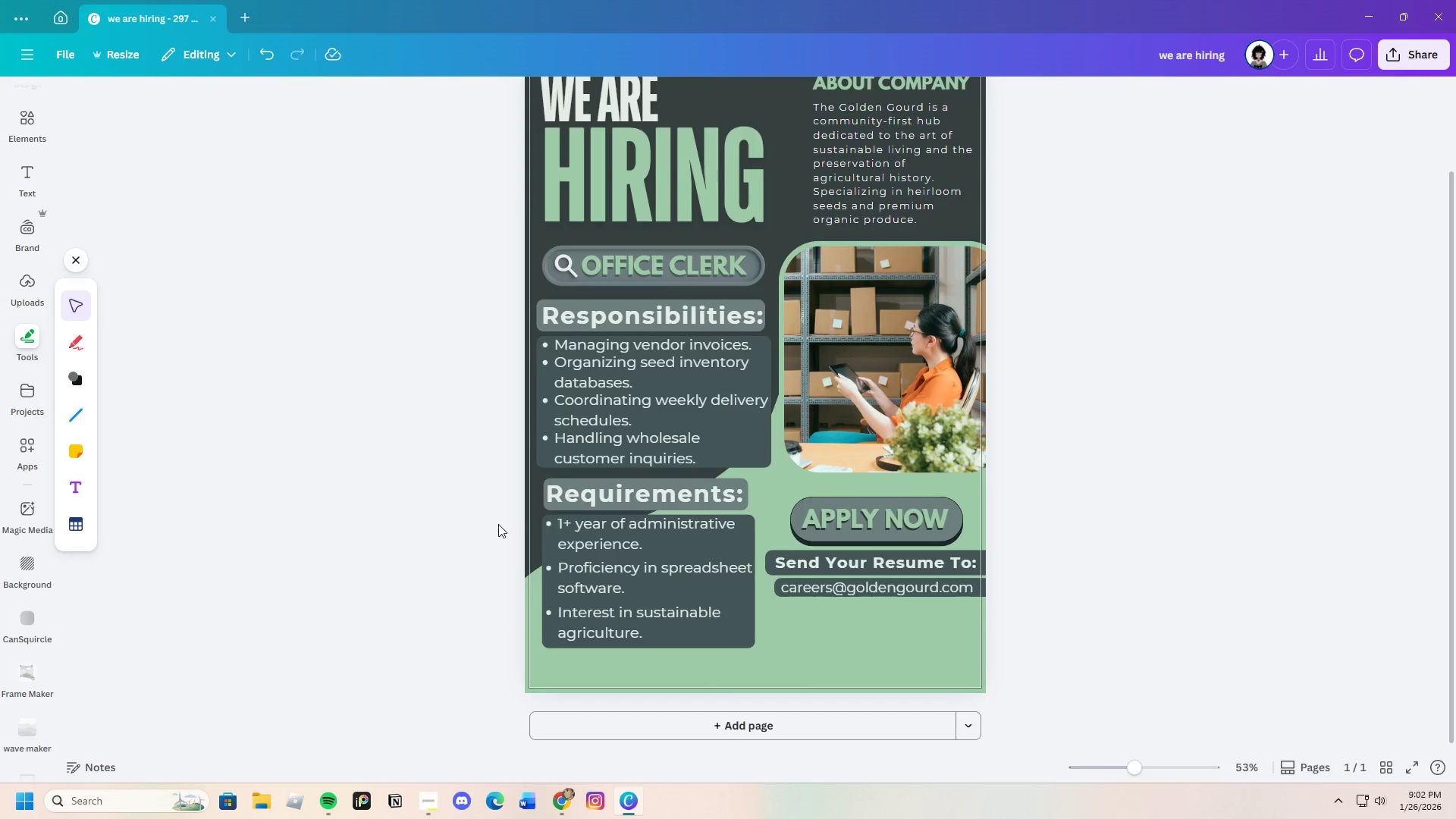 
scroll: coordinate [946, 654], scroll_direction: up, amount: 2.0
 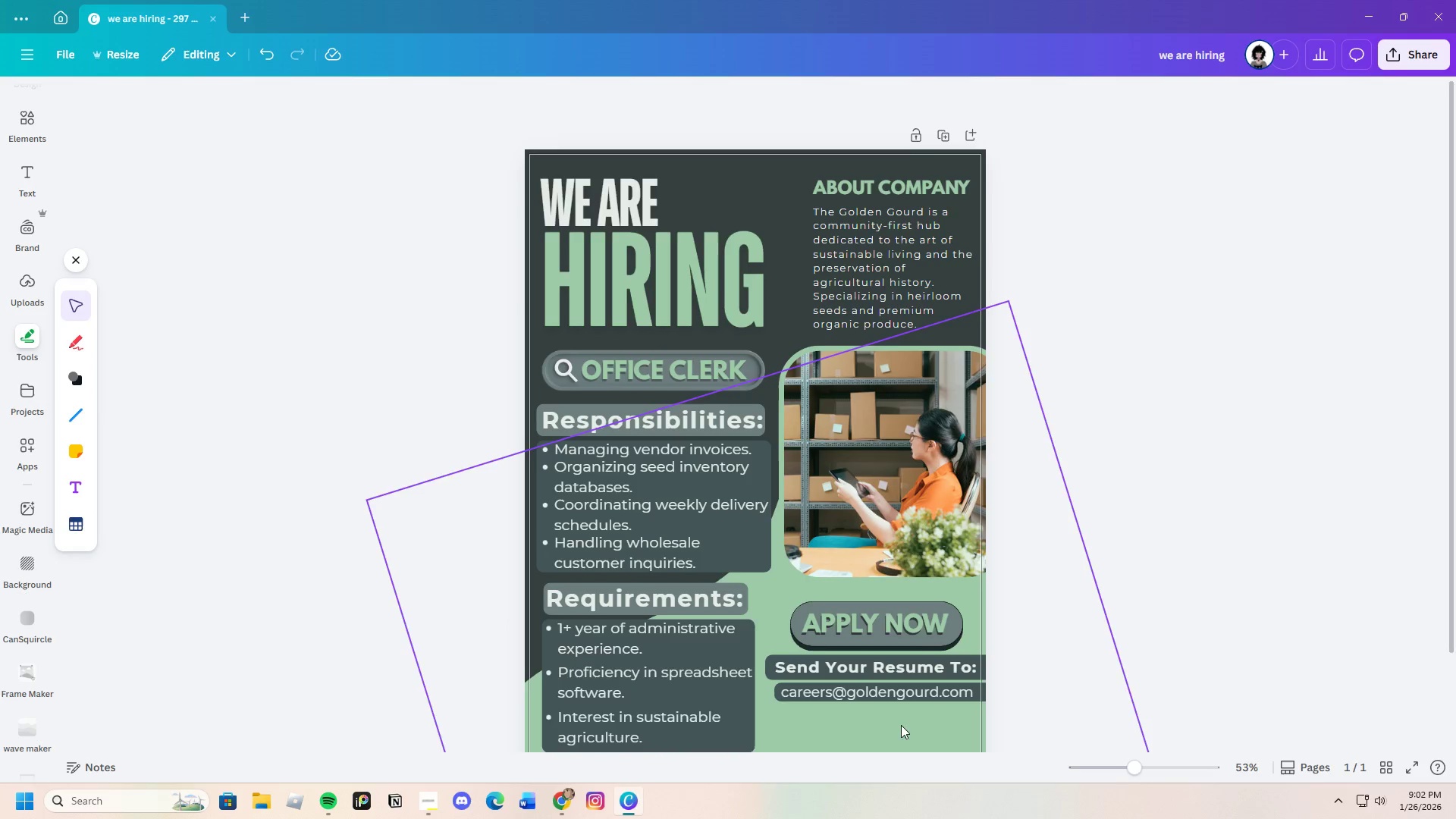 
scroll: coordinate [901, 717], scroll_direction: down, amount: 2.0
 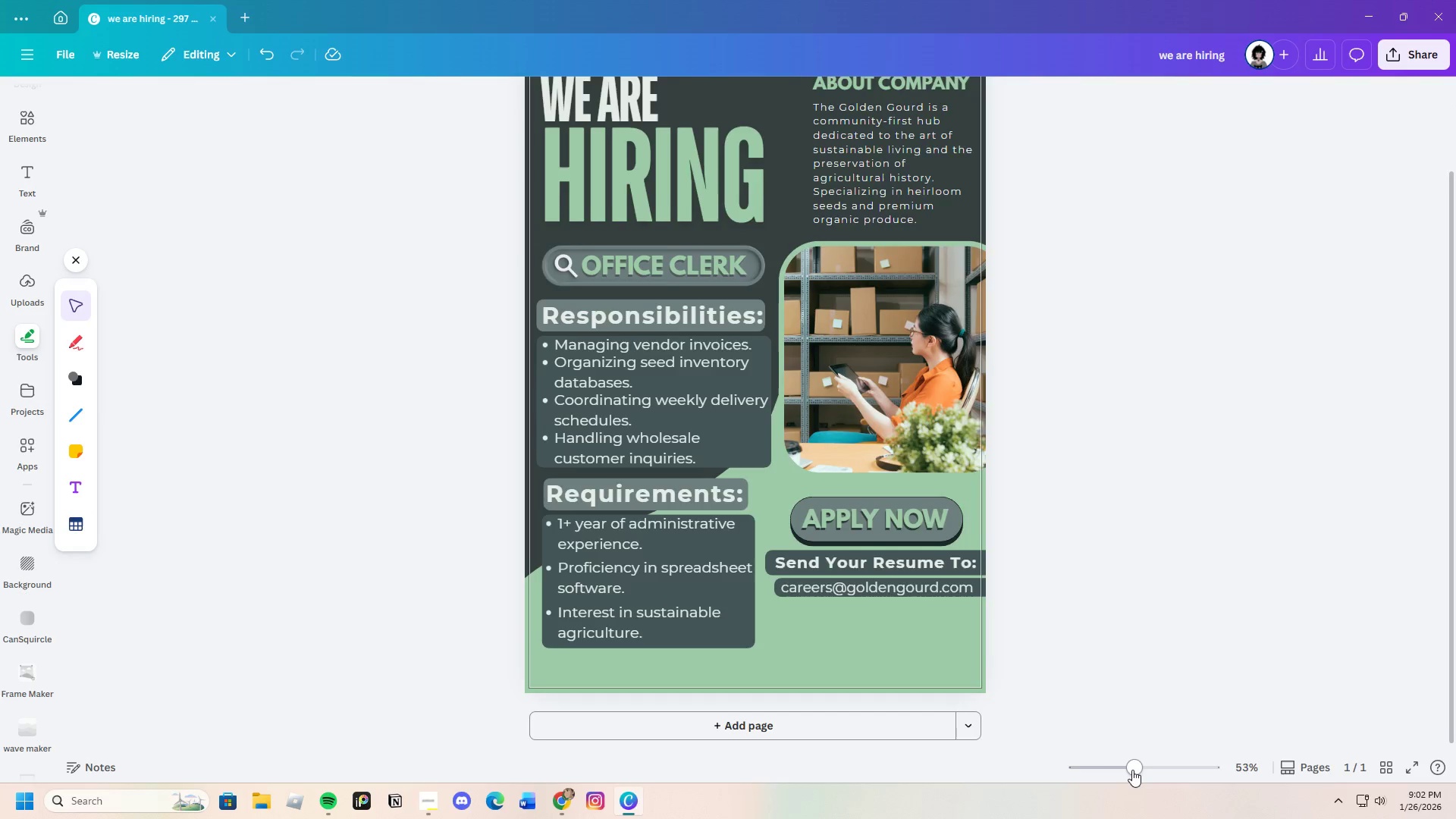 
left_click_drag(start_coordinate=[1132, 770], to_coordinate=[1145, 770])
 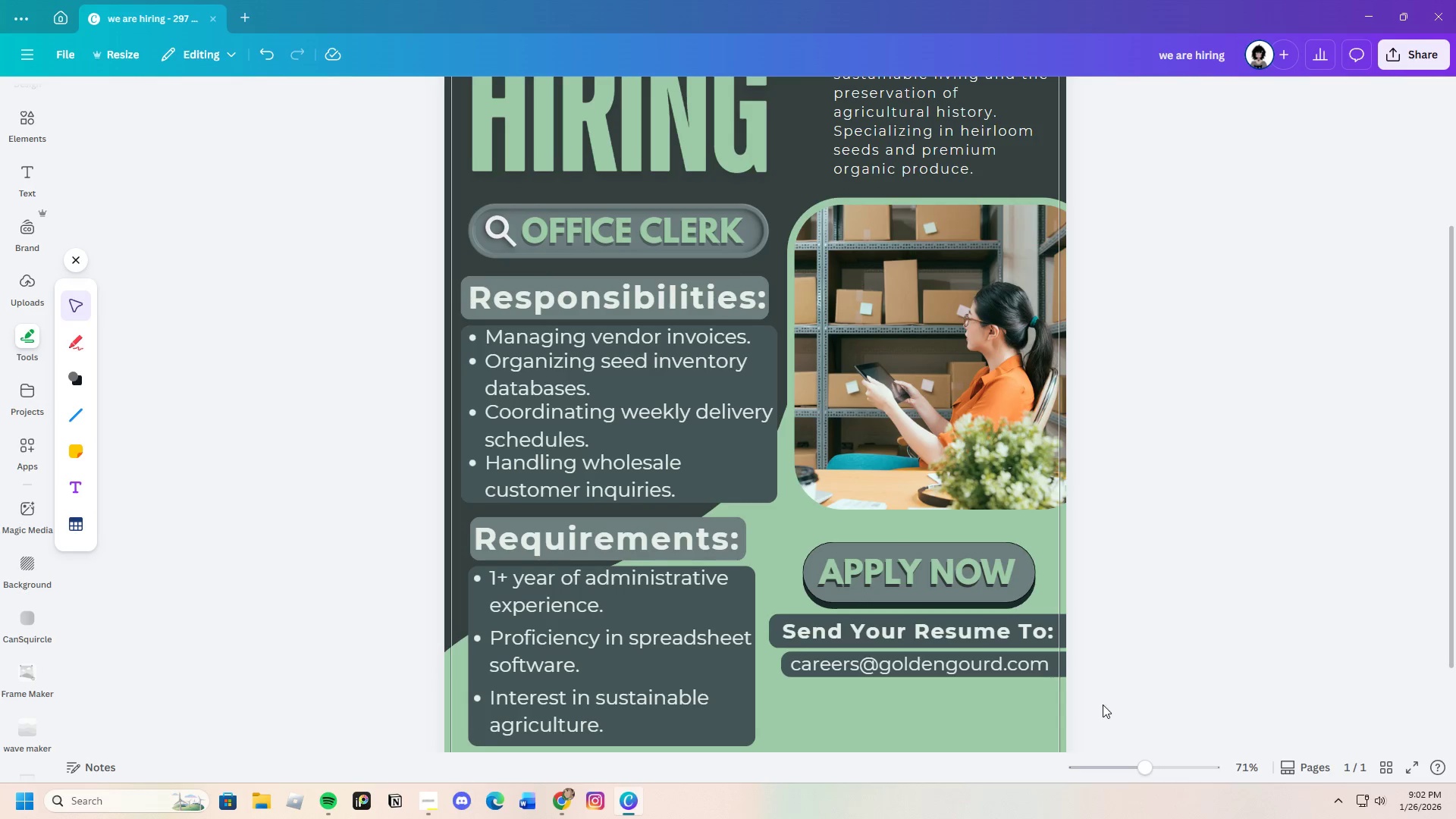 
scroll: coordinate [1101, 701], scroll_direction: down, amount: 1.0
 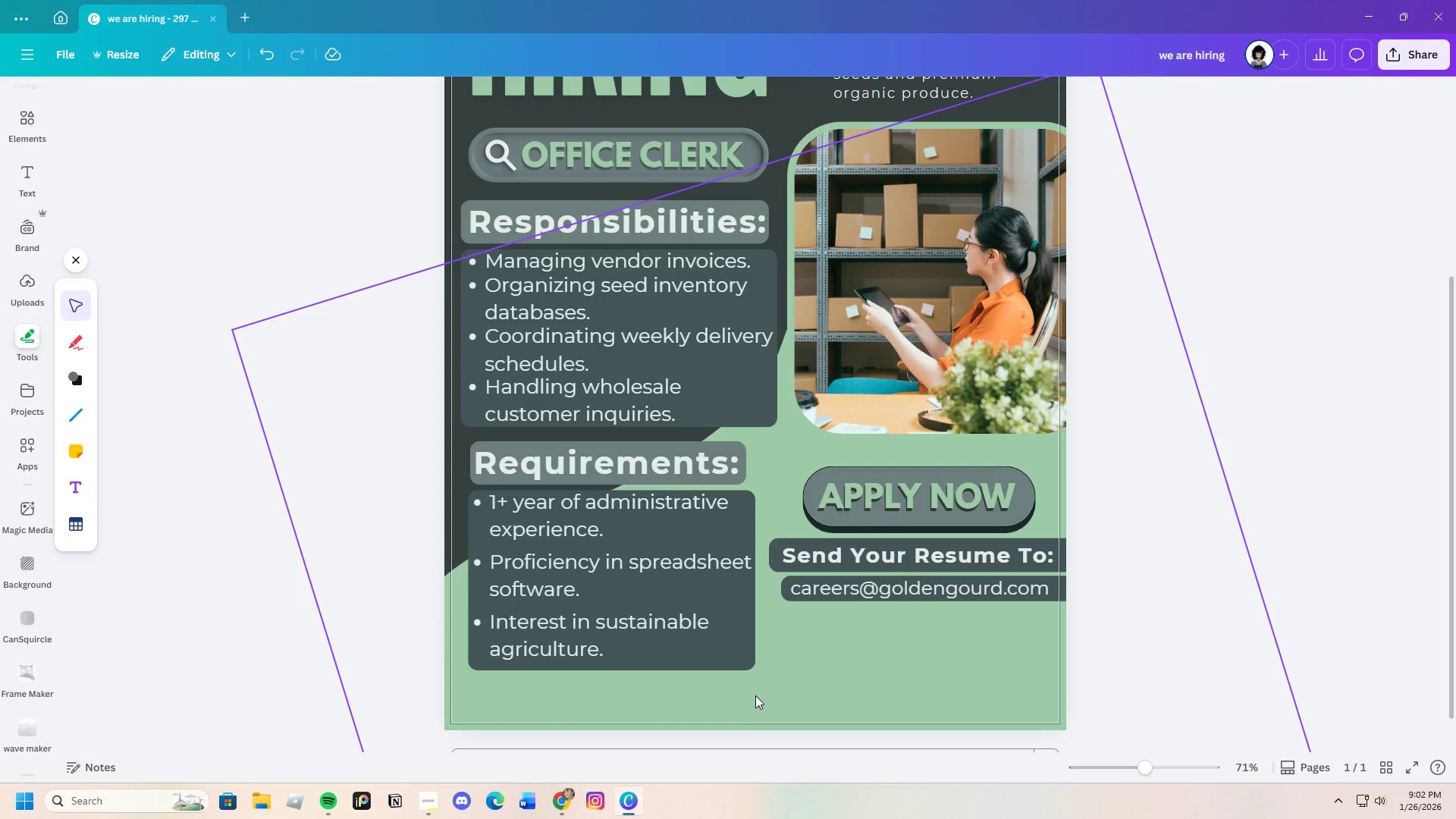 
left_click([809, 689])
 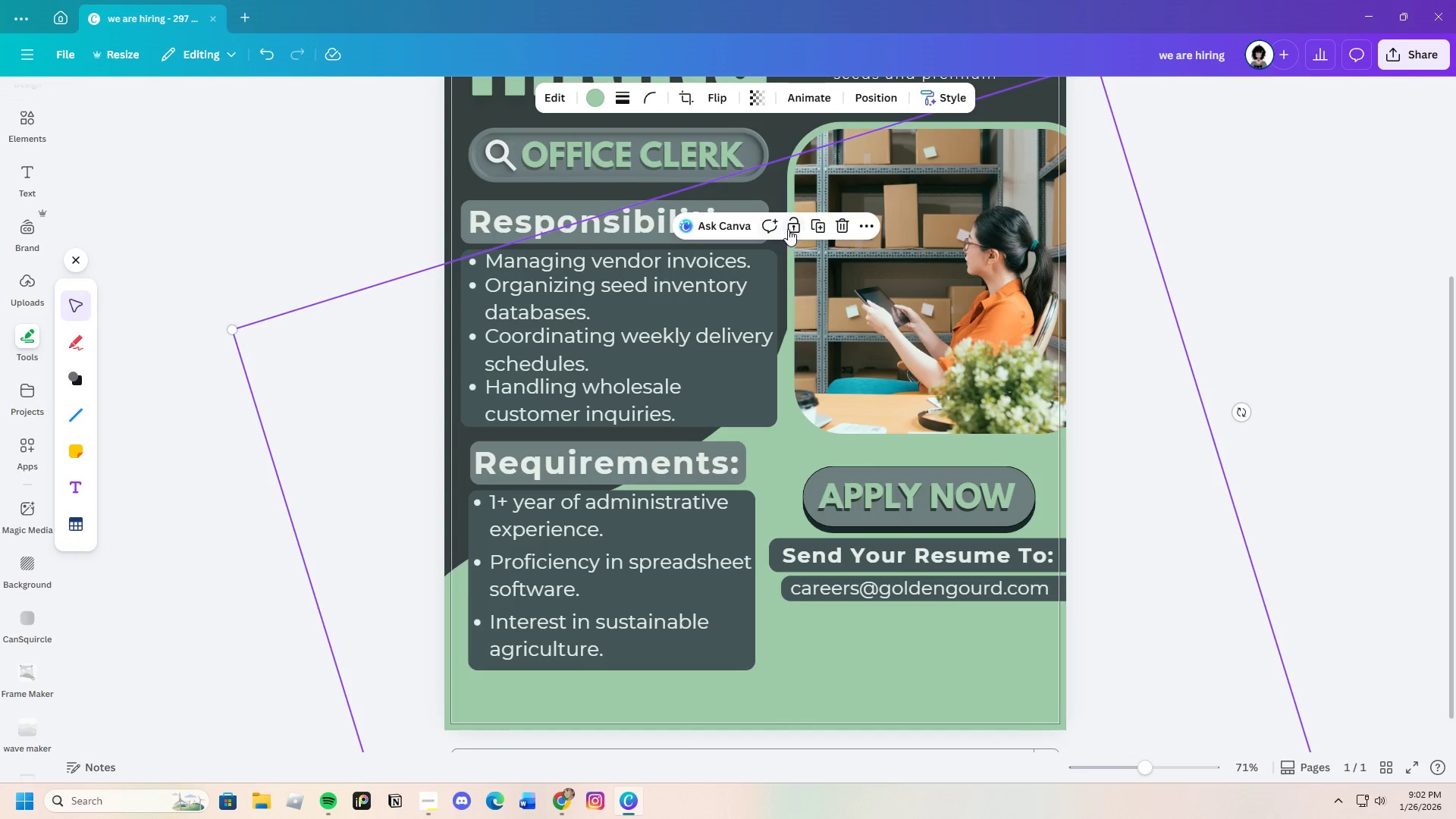 
left_click([792, 225])
 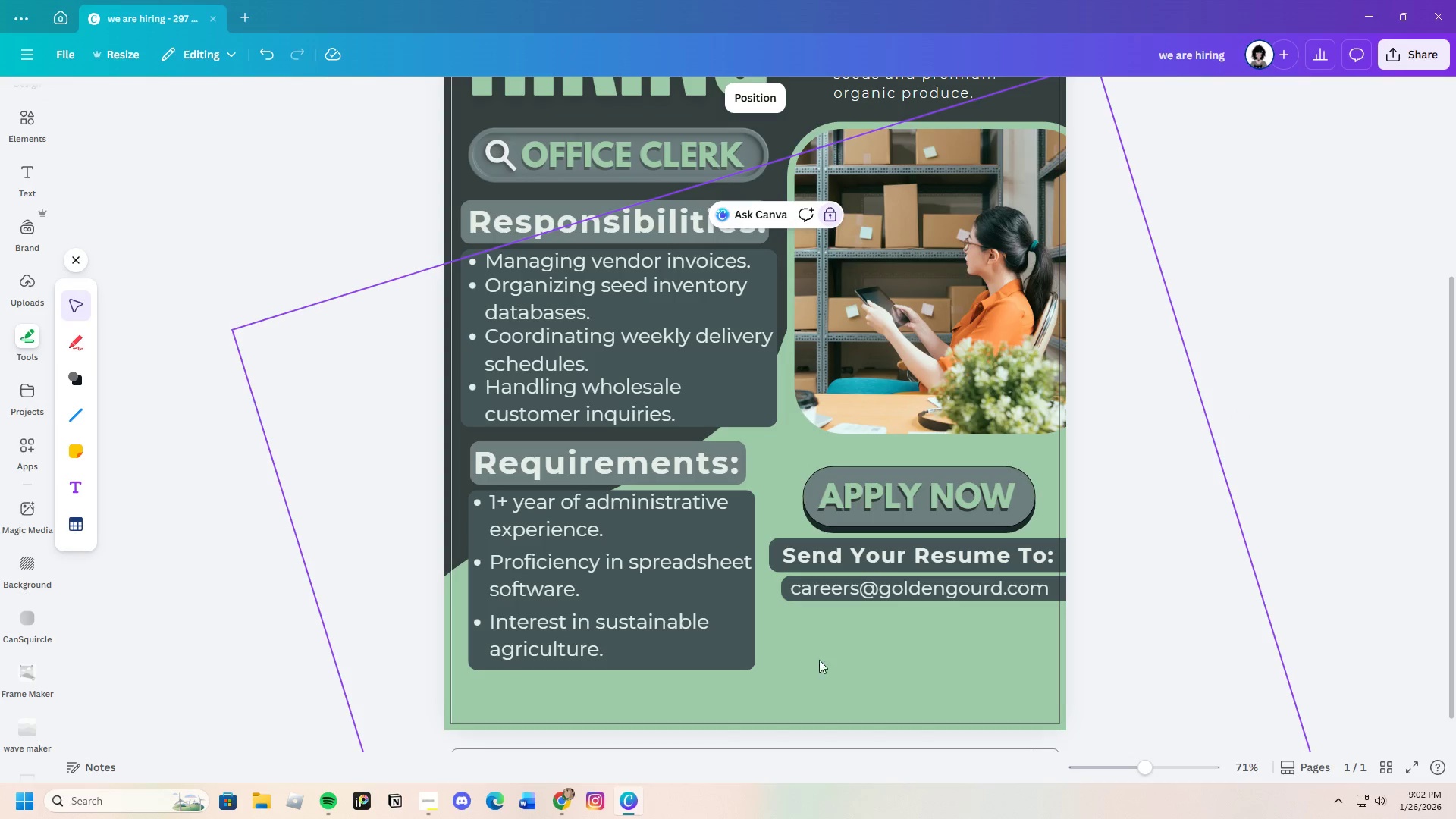 
left_click([801, 661])
 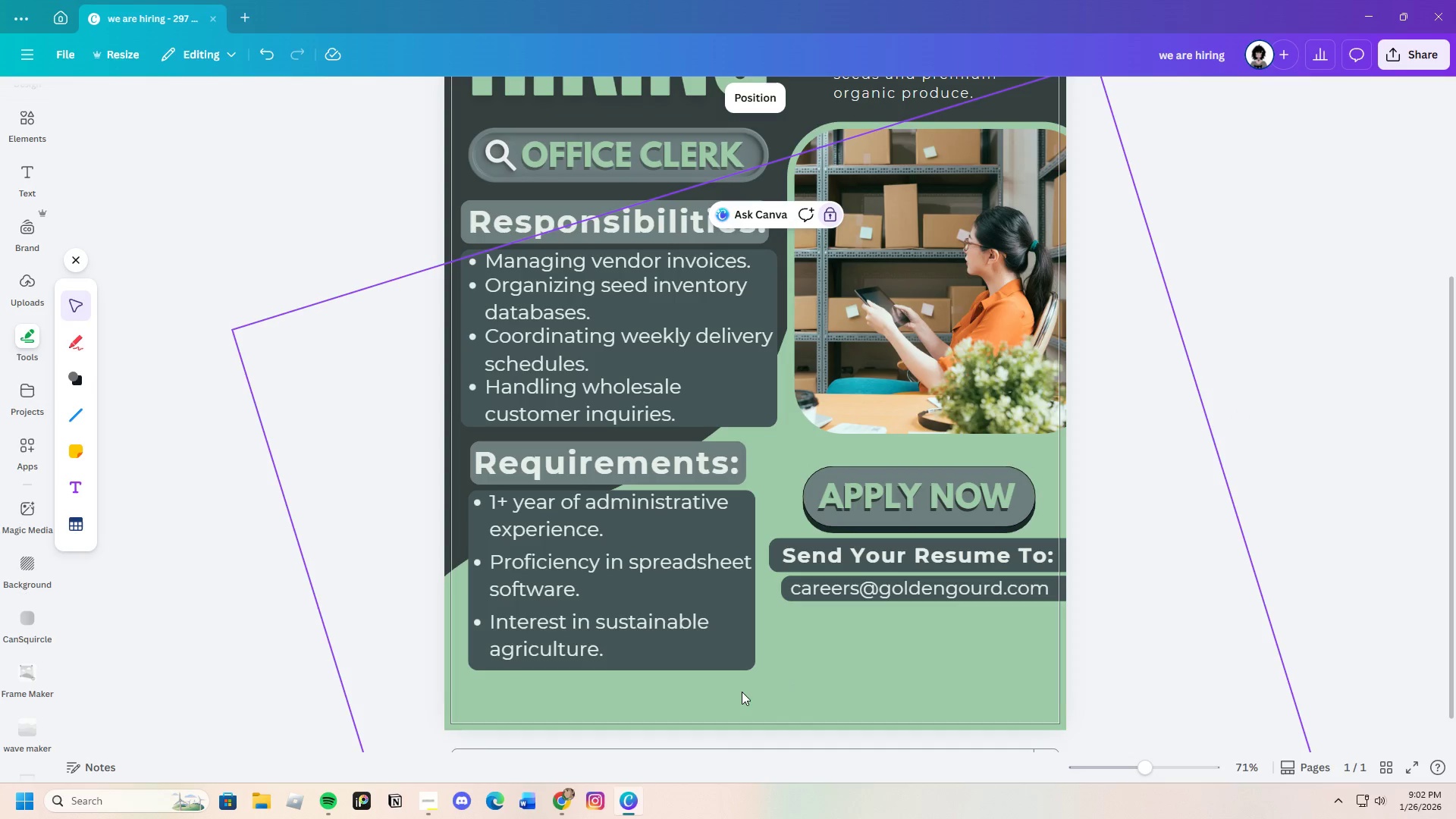 
left_click_drag(start_coordinate=[739, 692], to_coordinate=[570, 458])
 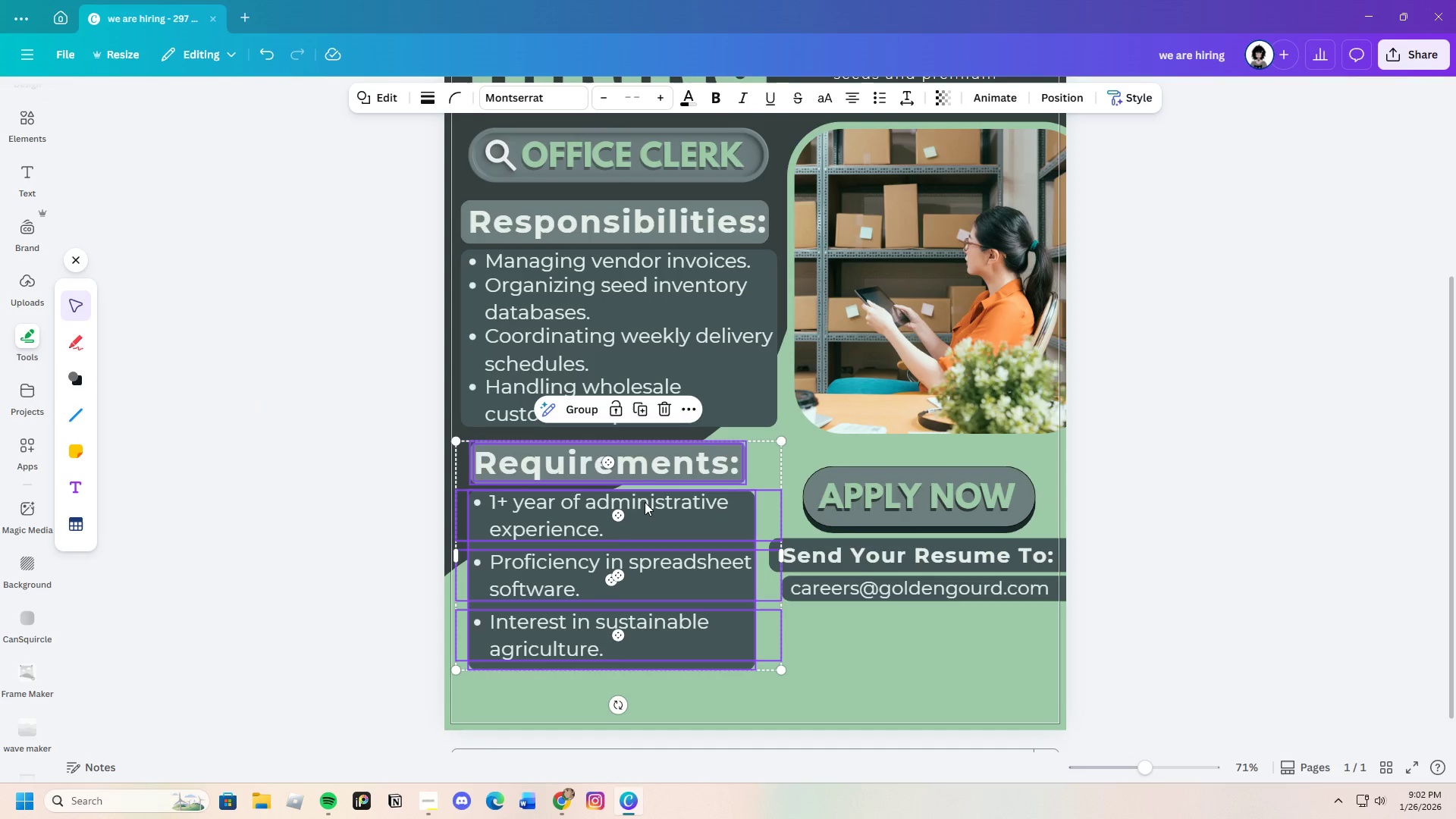 
left_click_drag(start_coordinate=[645, 501], to_coordinate=[645, 510])
 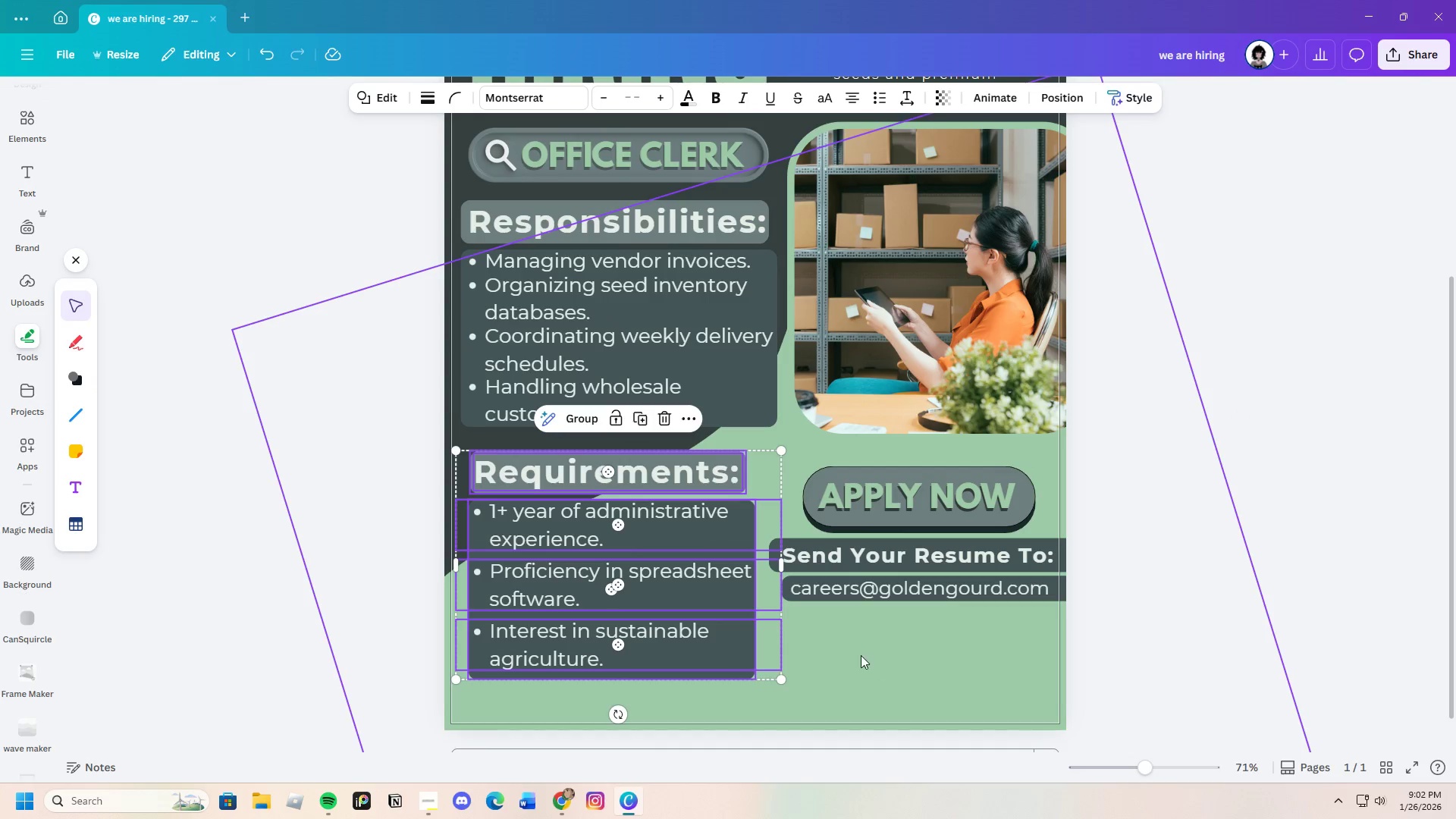 
left_click([861, 655])
 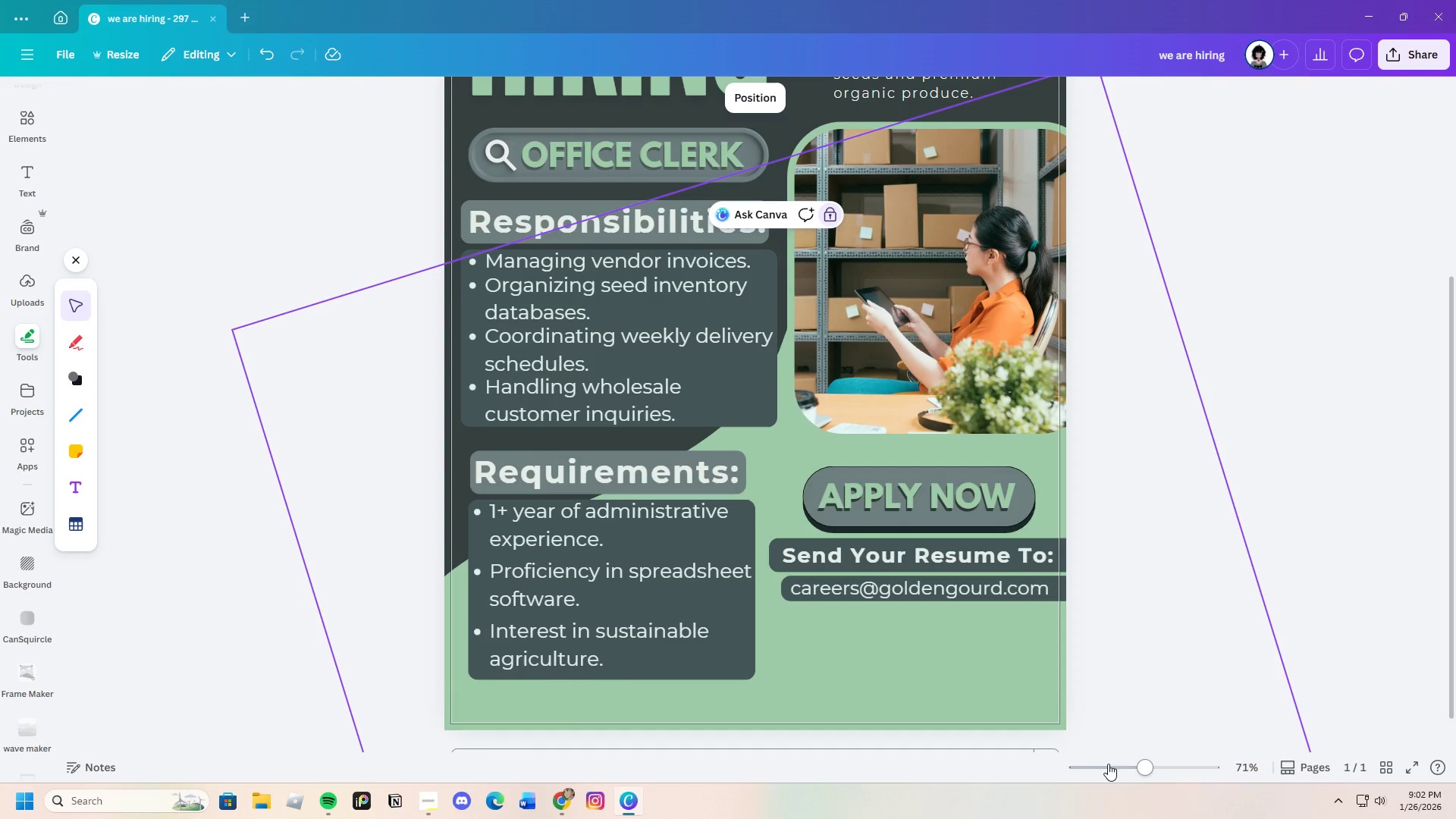 
left_click_drag(start_coordinate=[1139, 764], to_coordinate=[1133, 767])
 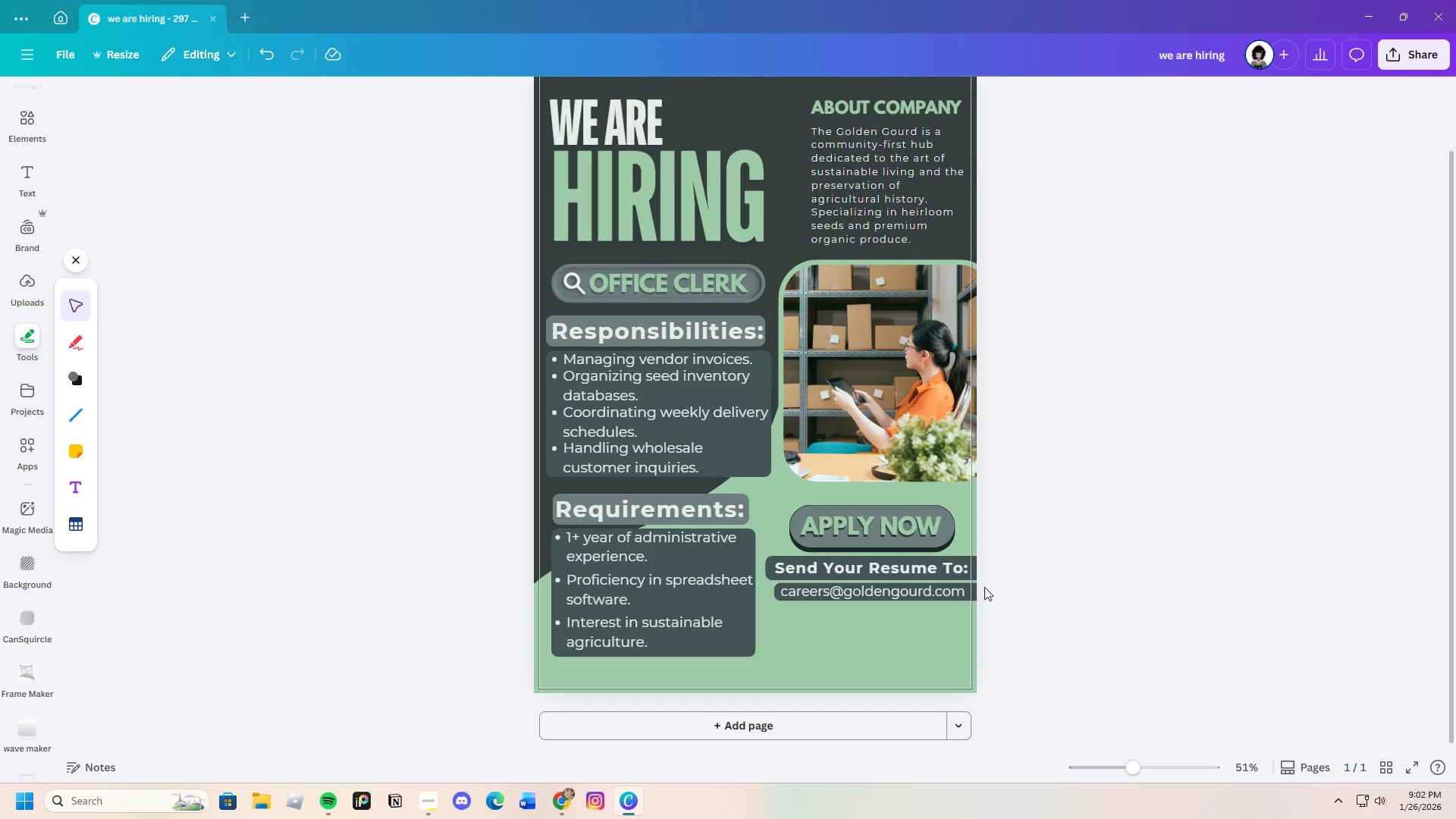 
scroll: coordinate [978, 592], scroll_direction: up, amount: 1.0
 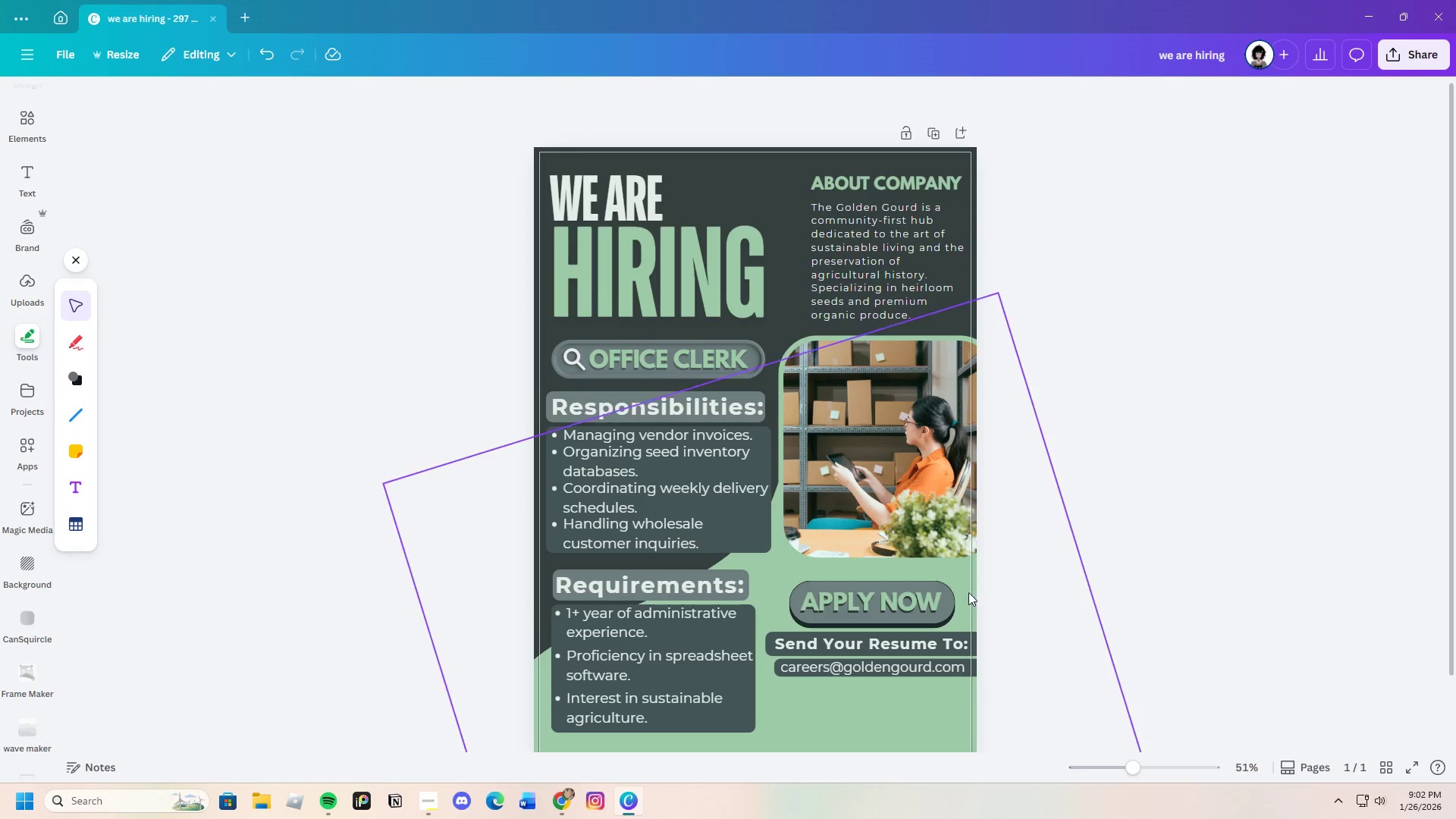 
scroll: coordinate [966, 593], scroll_direction: down, amount: 1.0
 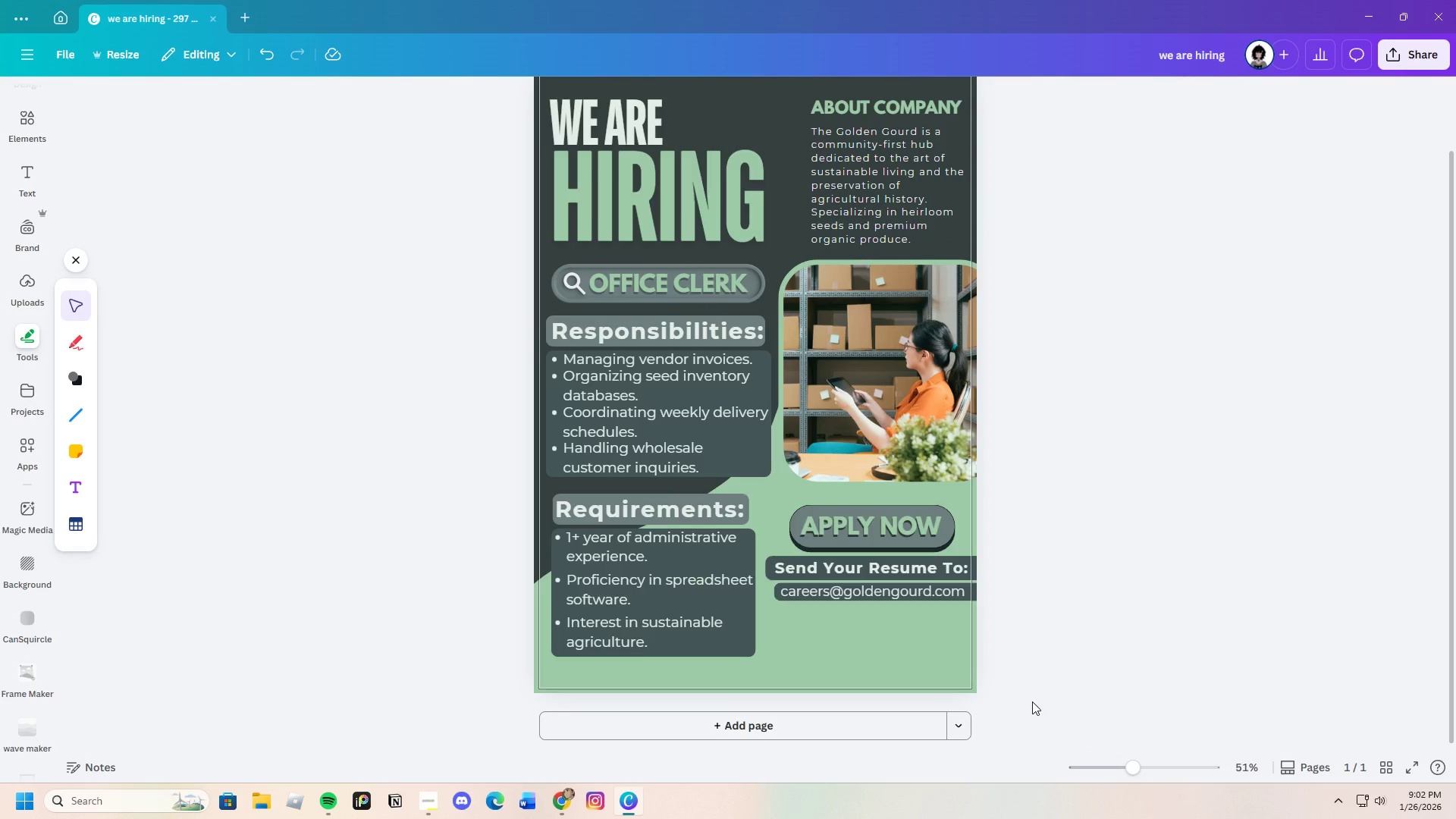 
wait(12.31)
 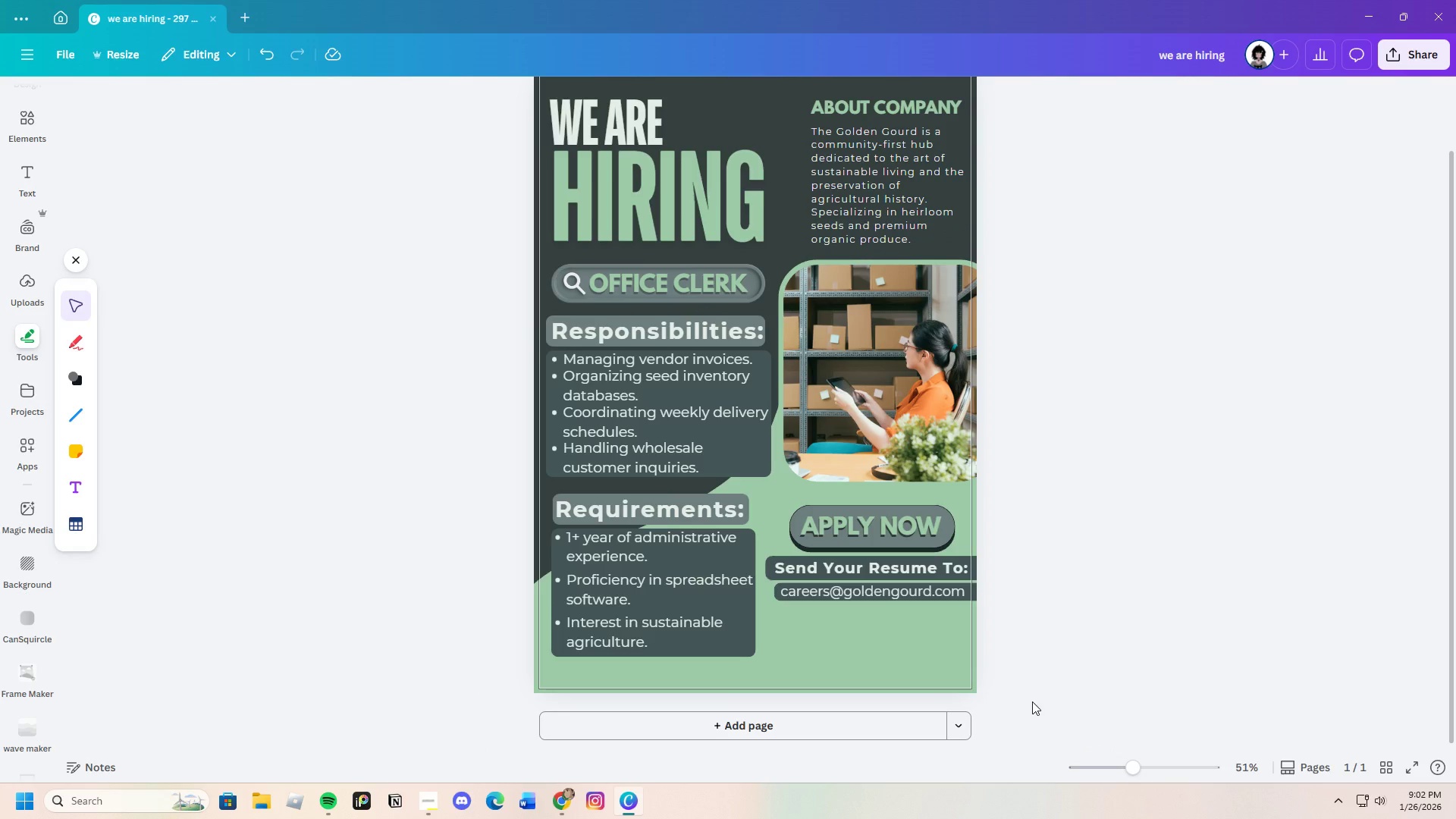 
scroll: coordinate [1106, 518], scroll_direction: up, amount: 1.0
 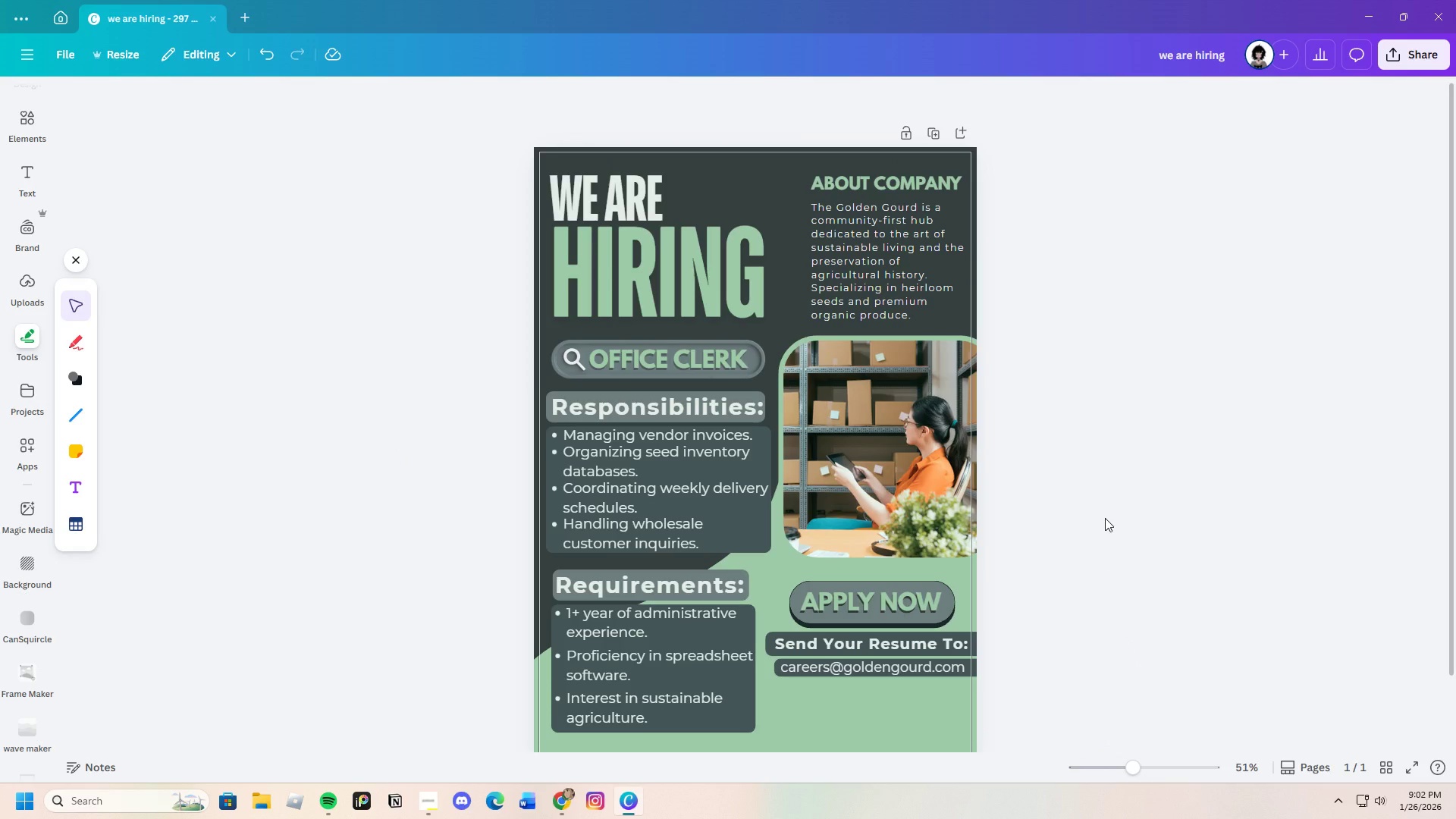 
scroll: coordinate [1105, 518], scroll_direction: down, amount: 2.0
 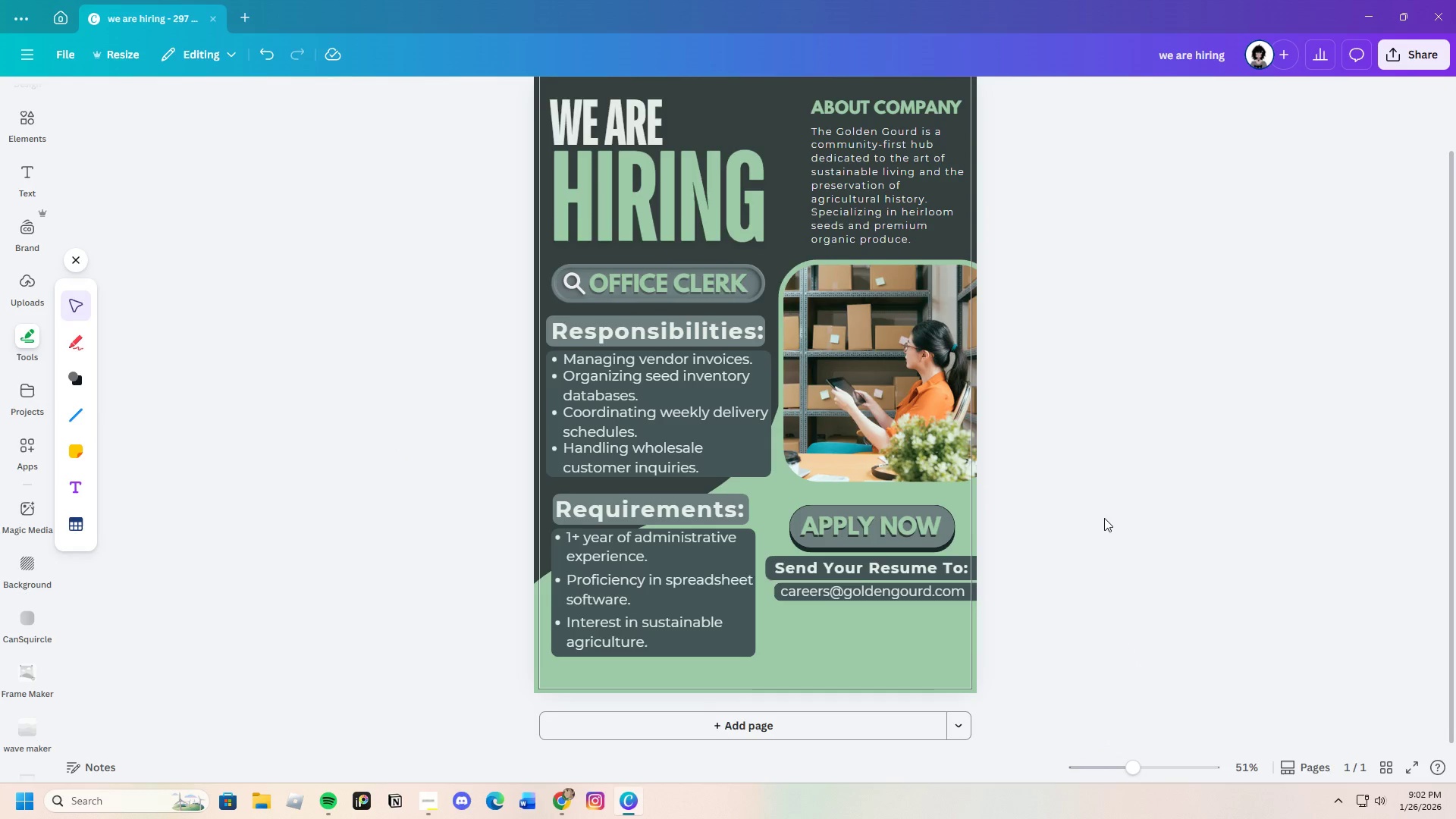 
scroll: coordinate [1104, 518], scroll_direction: up, amount: 1.0
 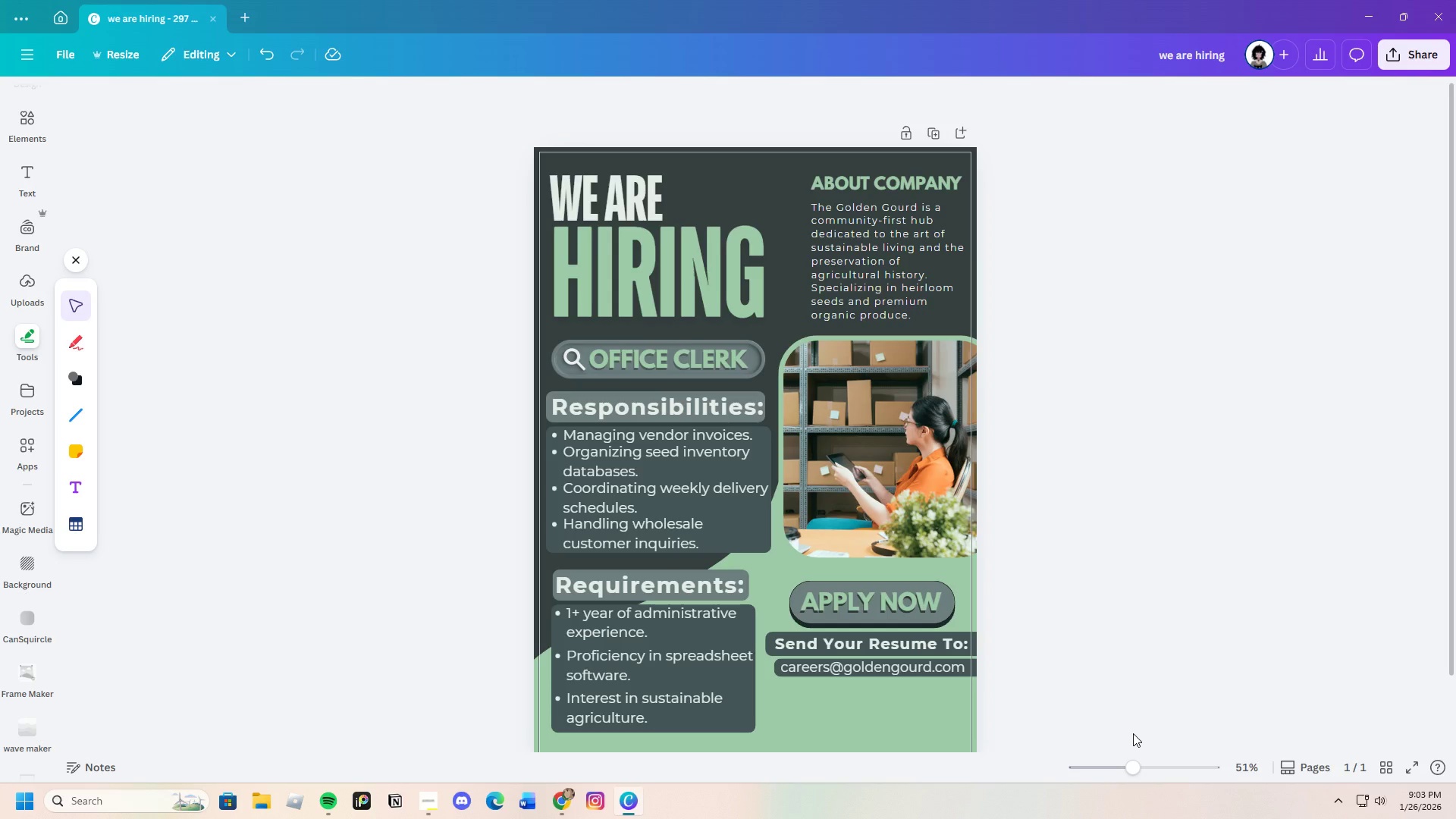 
wait(5.49)
 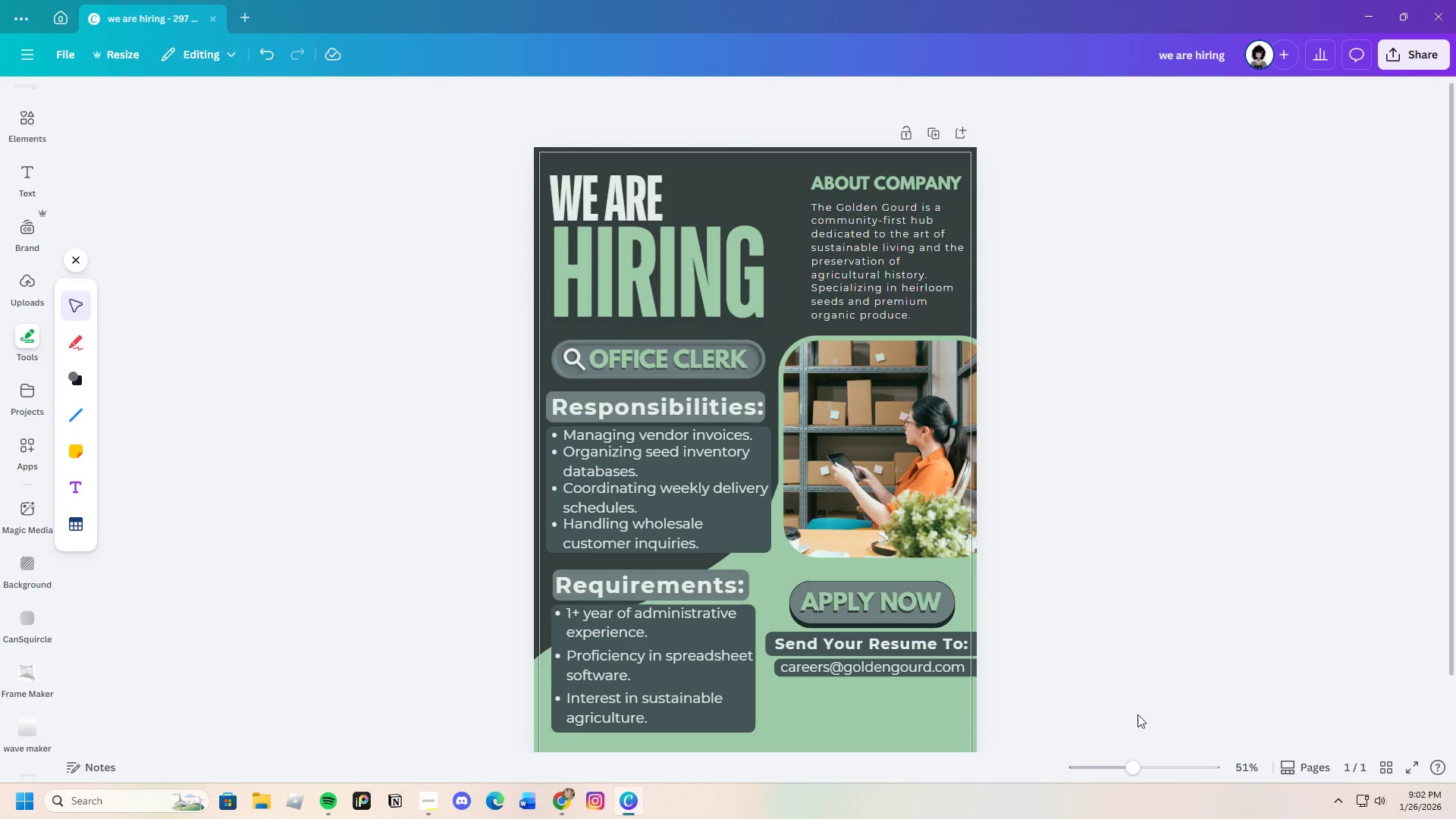 
scroll: coordinate [1131, 729], scroll_direction: up, amount: 1.0
 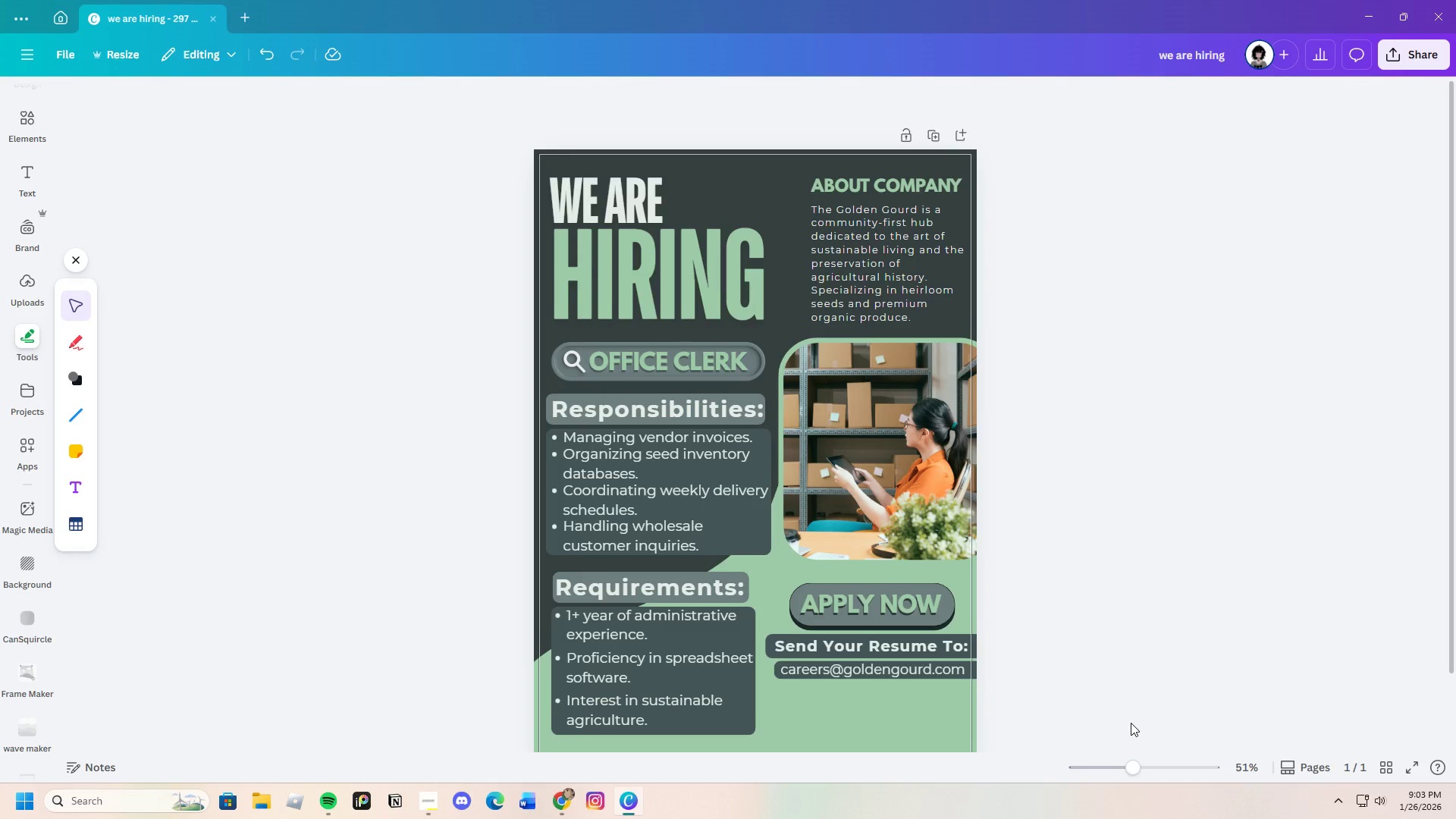 
scroll: coordinate [1131, 722], scroll_direction: down, amount: 3.0
 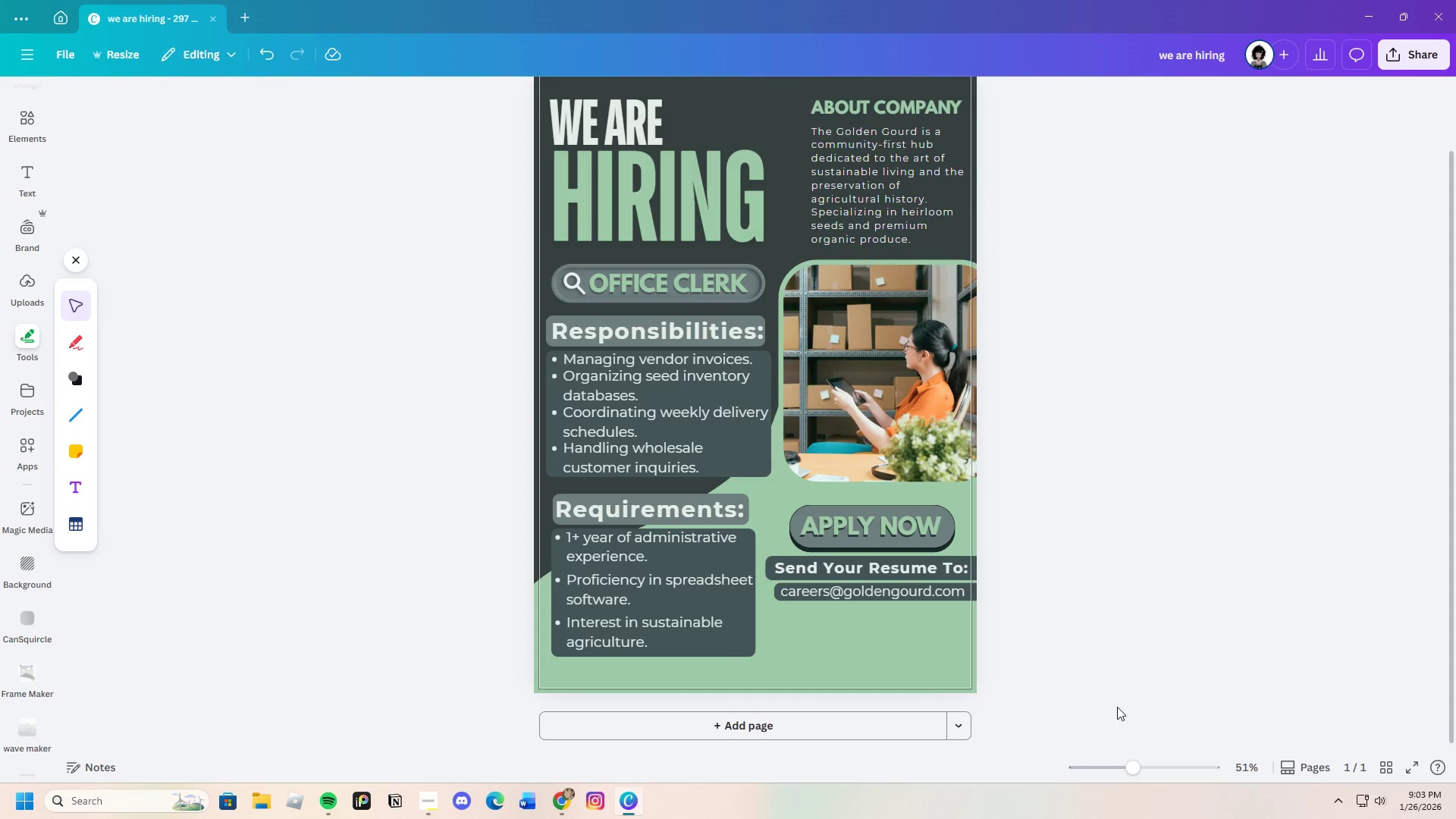 
scroll: coordinate [1108, 701], scroll_direction: up, amount: 1.0
 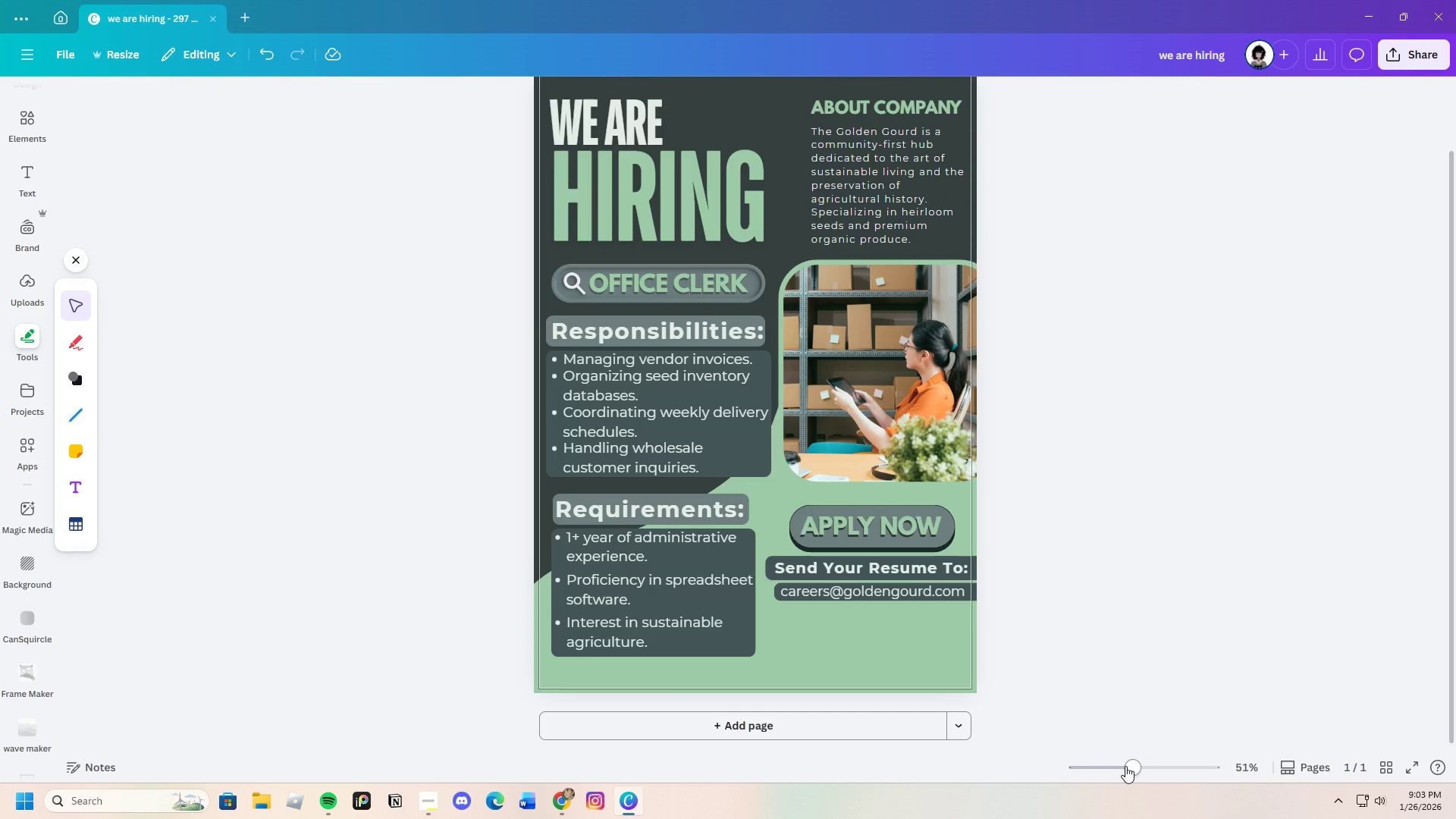 
left_click_drag(start_coordinate=[1127, 766], to_coordinate=[1138, 769])
 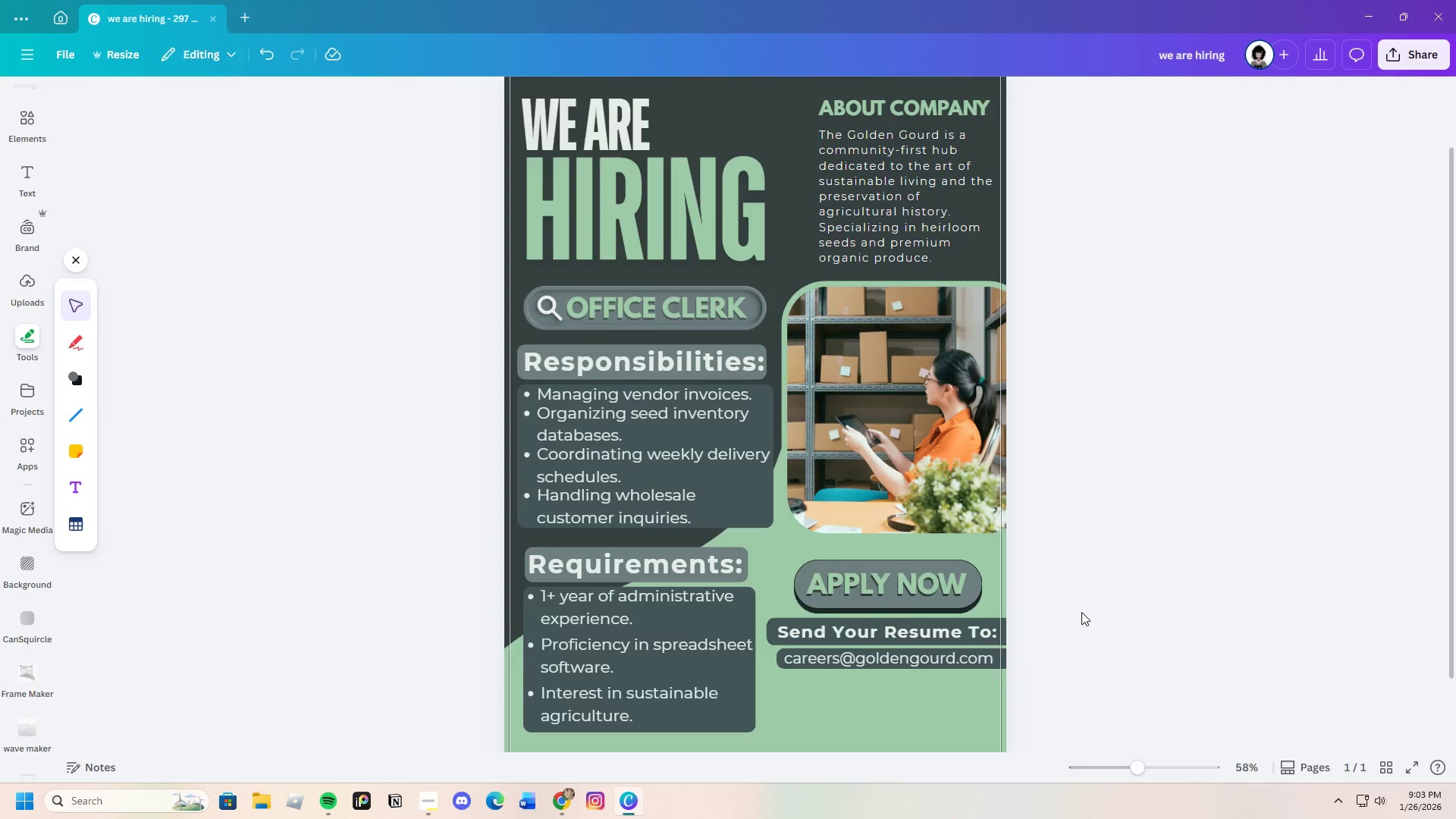 
scroll: coordinate [1081, 611], scroll_direction: up, amount: 1.0
 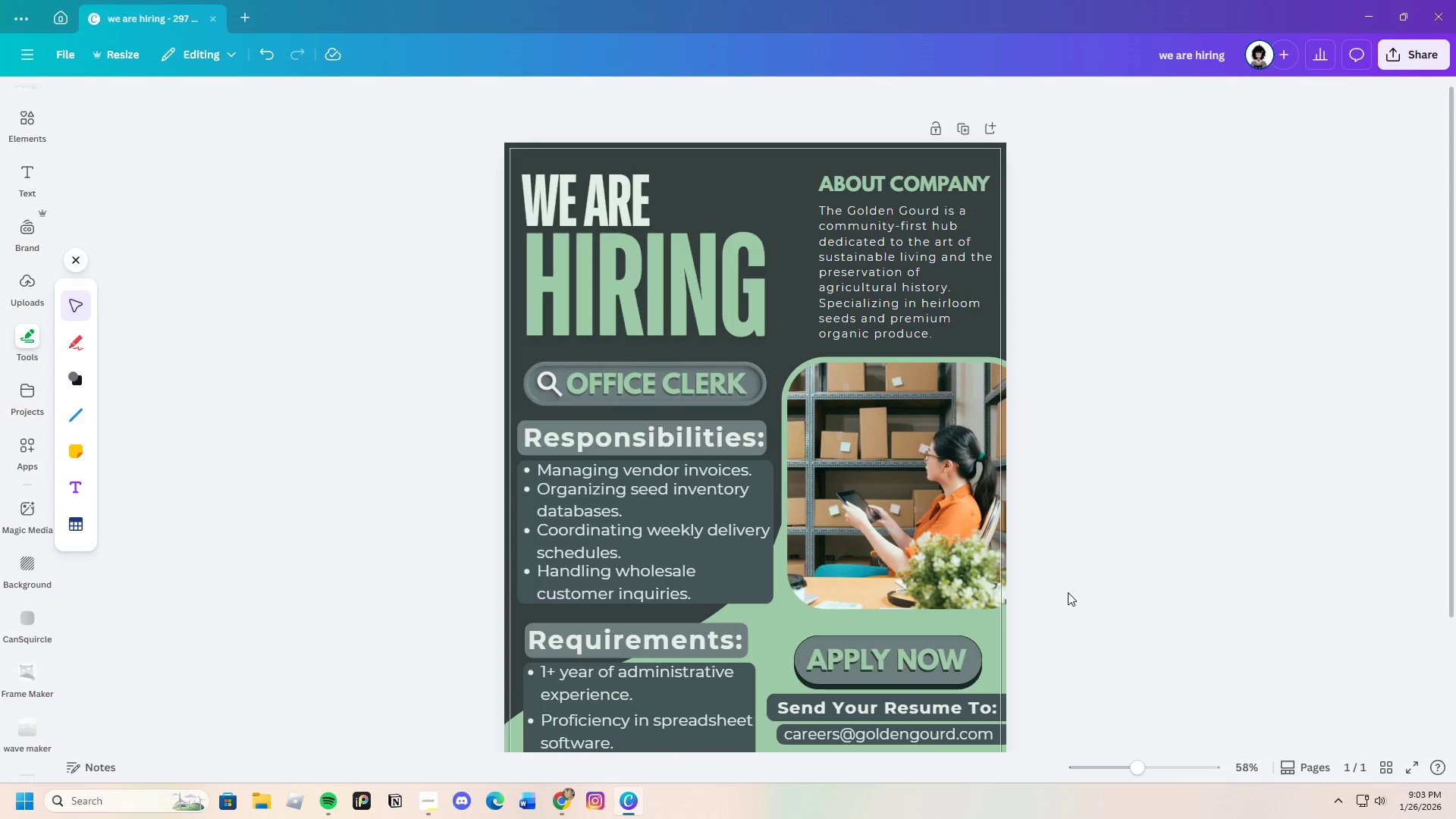 
scroll: coordinate [1009, 557], scroll_direction: down, amount: 1.0
 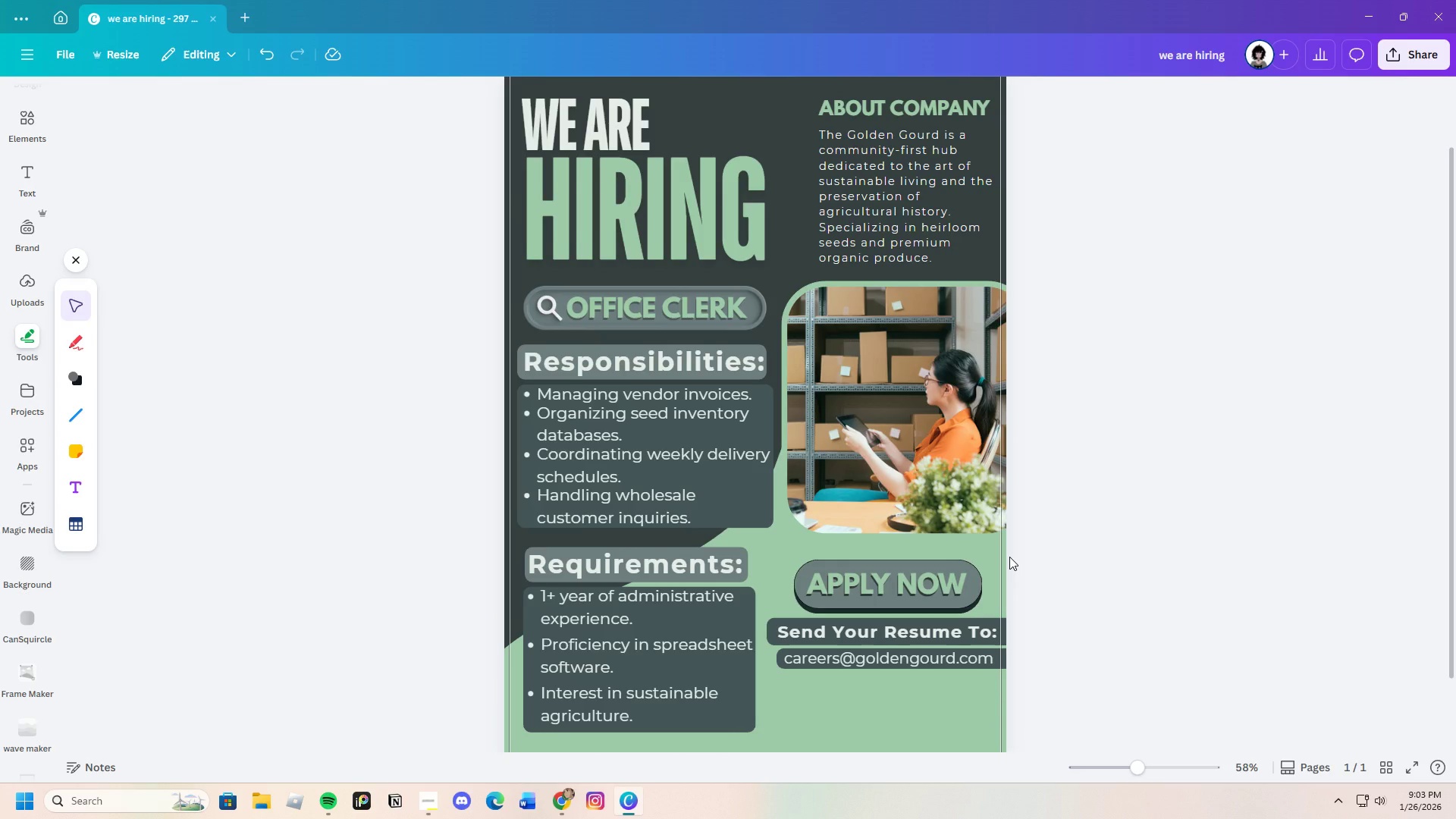 
scroll: coordinate [1009, 557], scroll_direction: up, amount: 1.0
 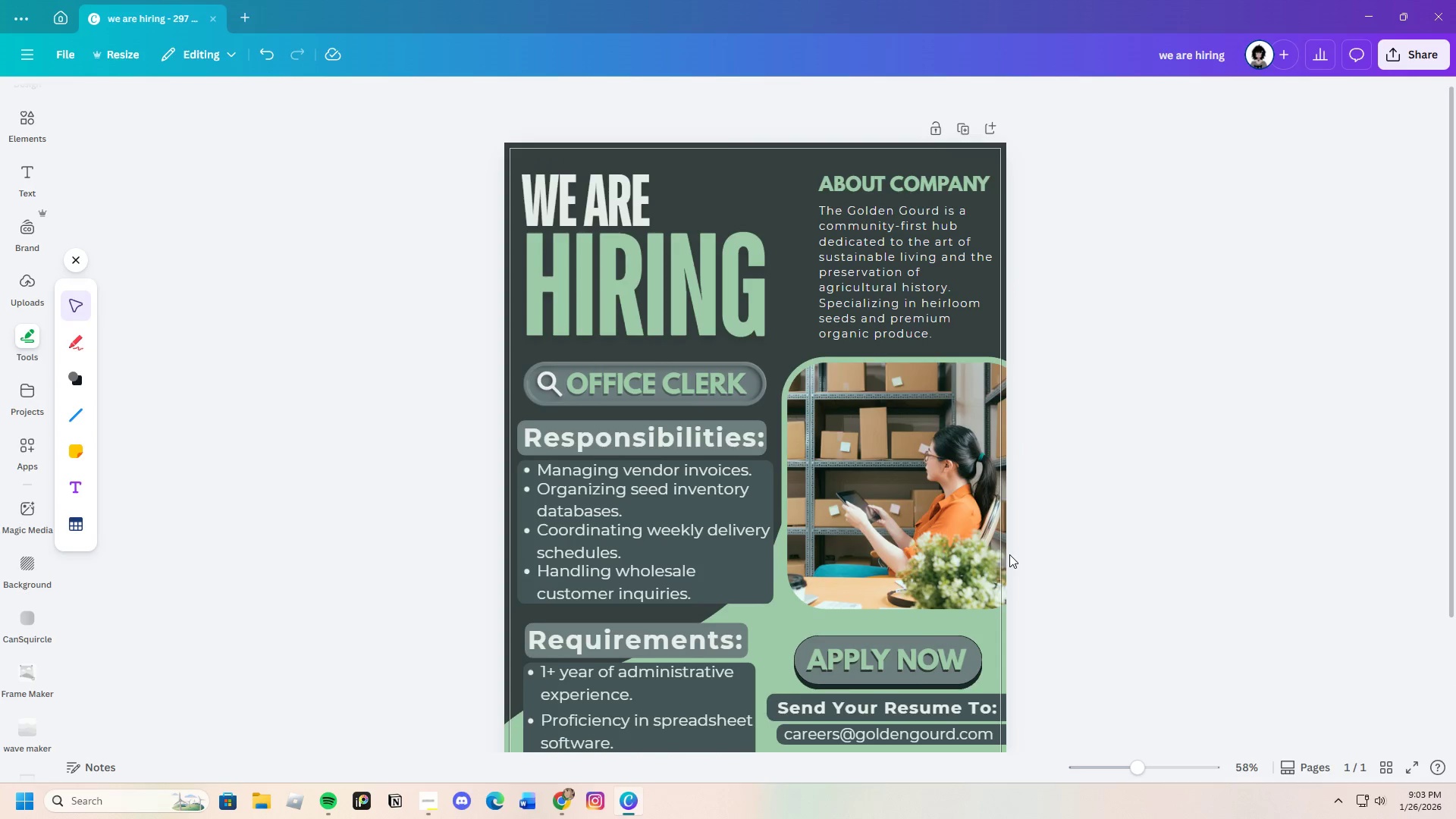 
scroll: coordinate [1009, 554], scroll_direction: down, amount: 3.0
 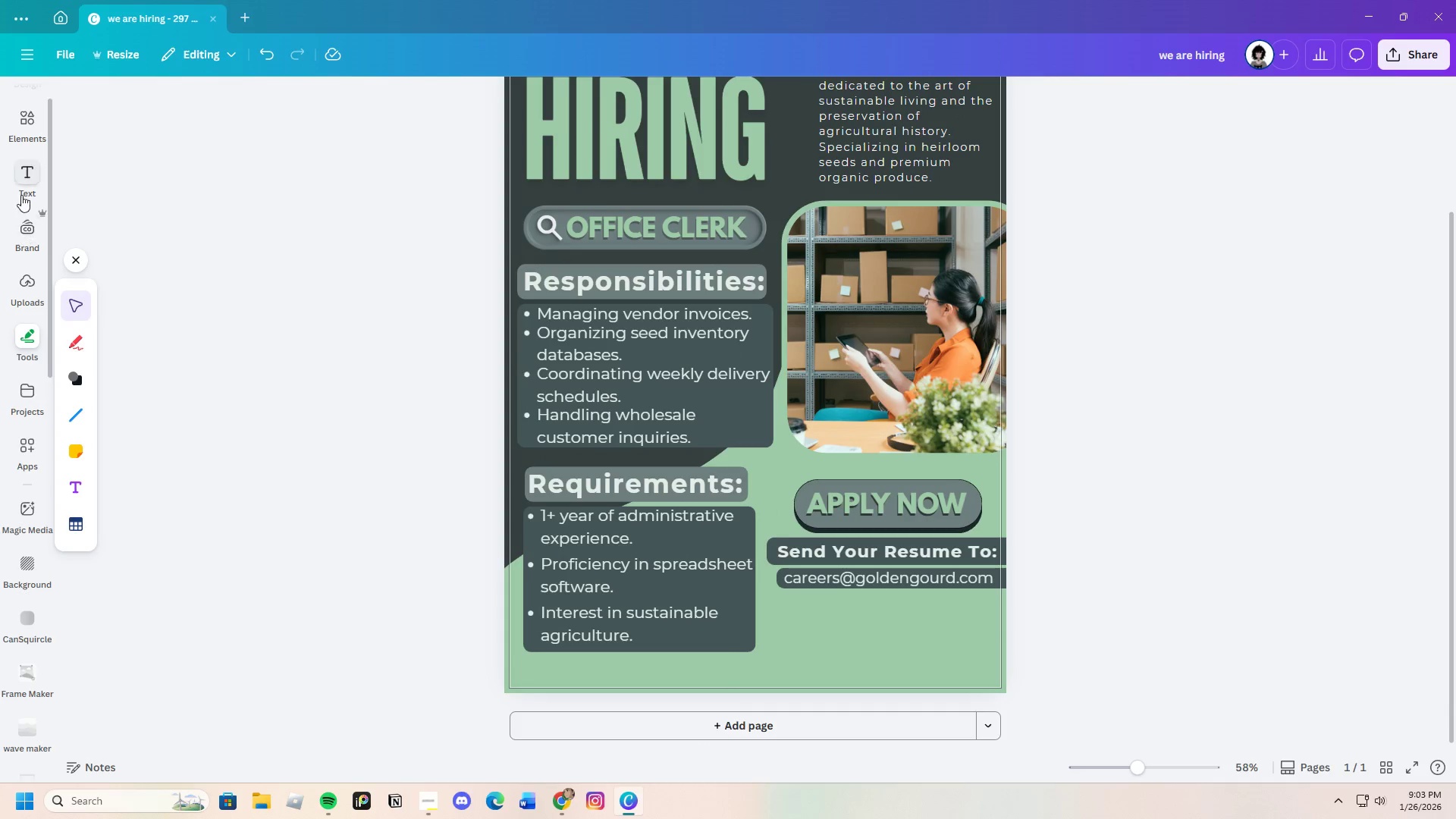 
left_click([17, 121])
 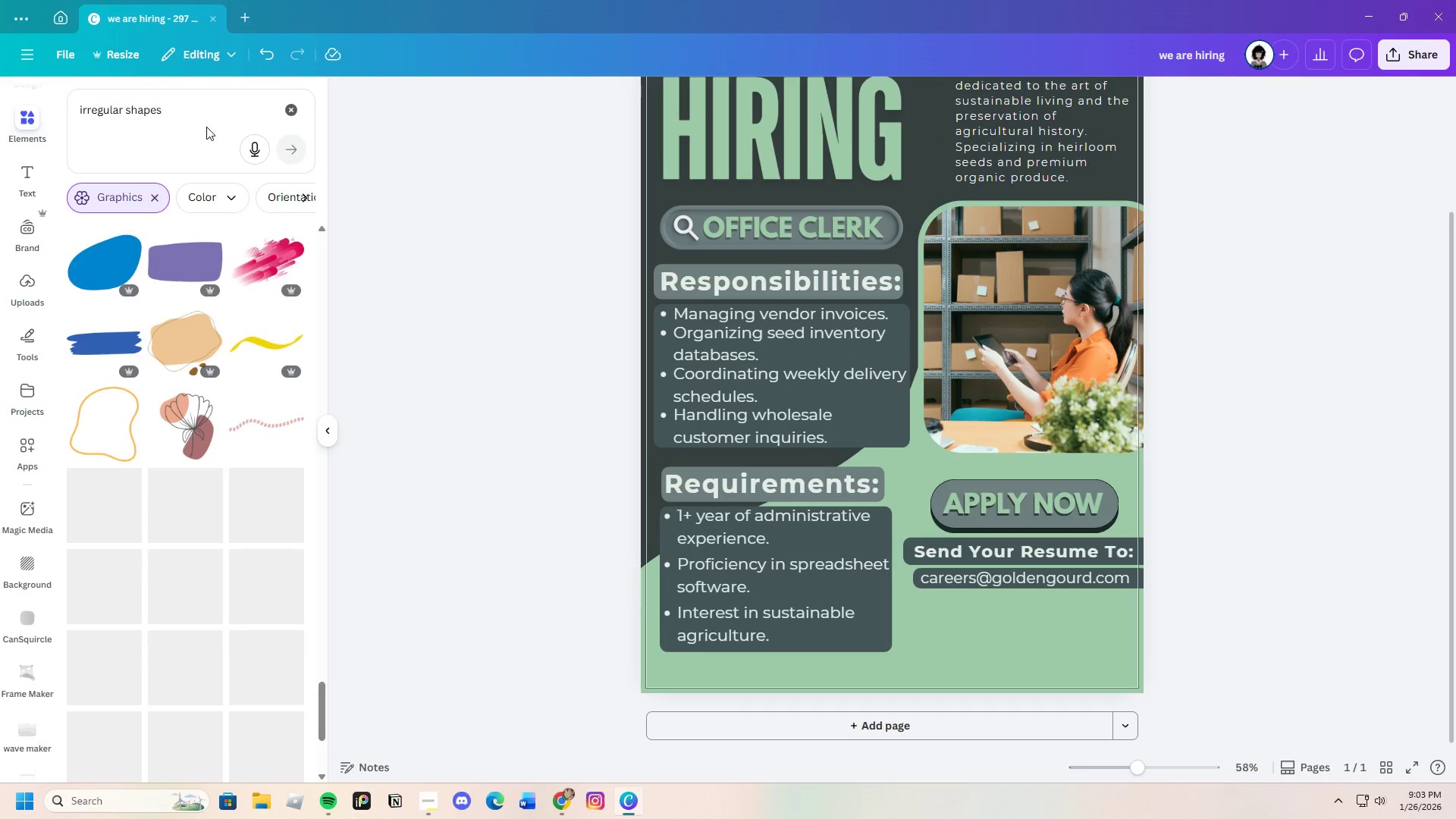 
left_click_drag(start_coordinate=[209, 120], to_coordinate=[64, 118])
 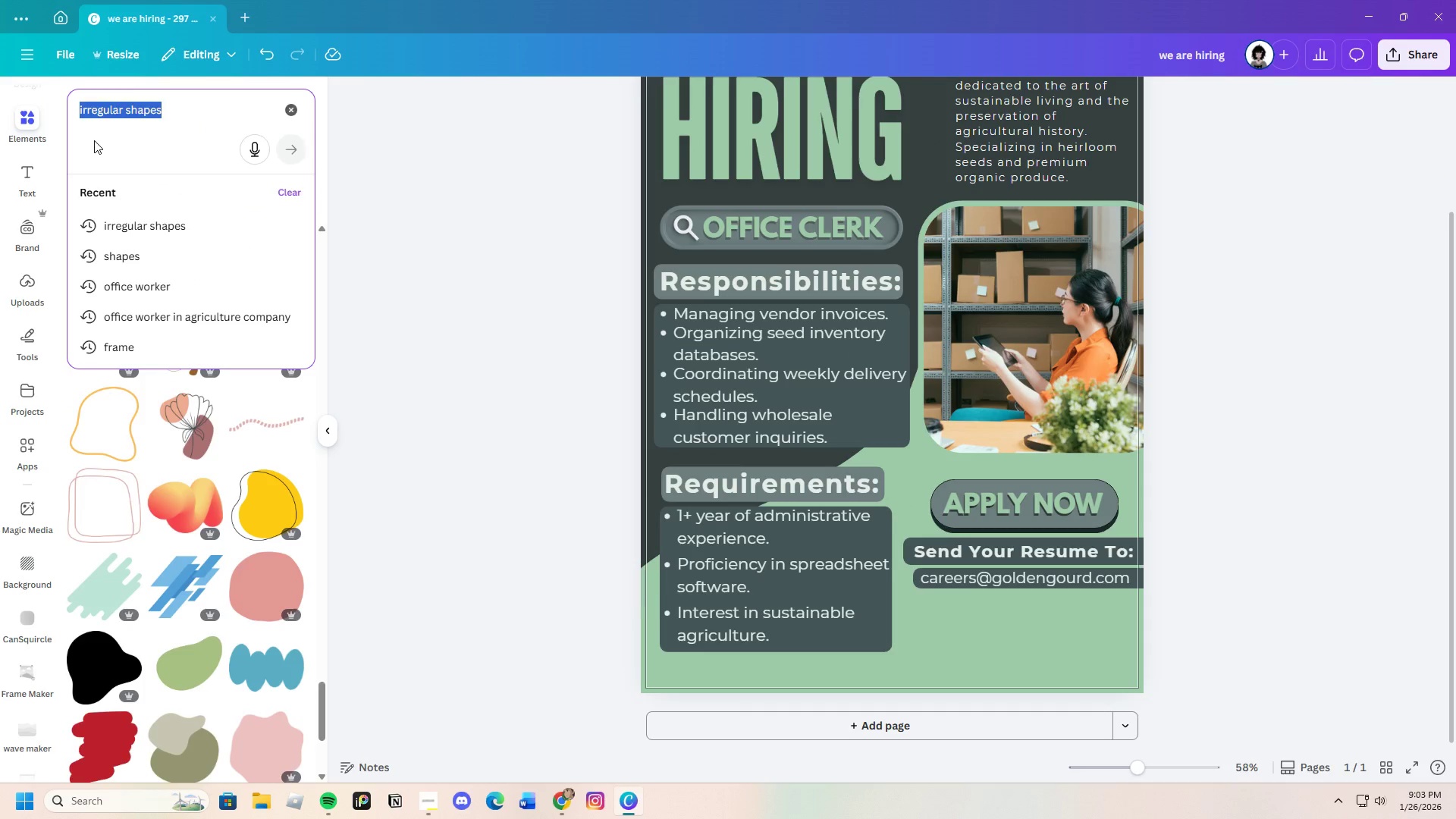 
key(Backspace)
type(Botanical elemnets)
key(Backspace)
key(Backspace)
key(Backspace)
key(Backspace)
type(ents)
 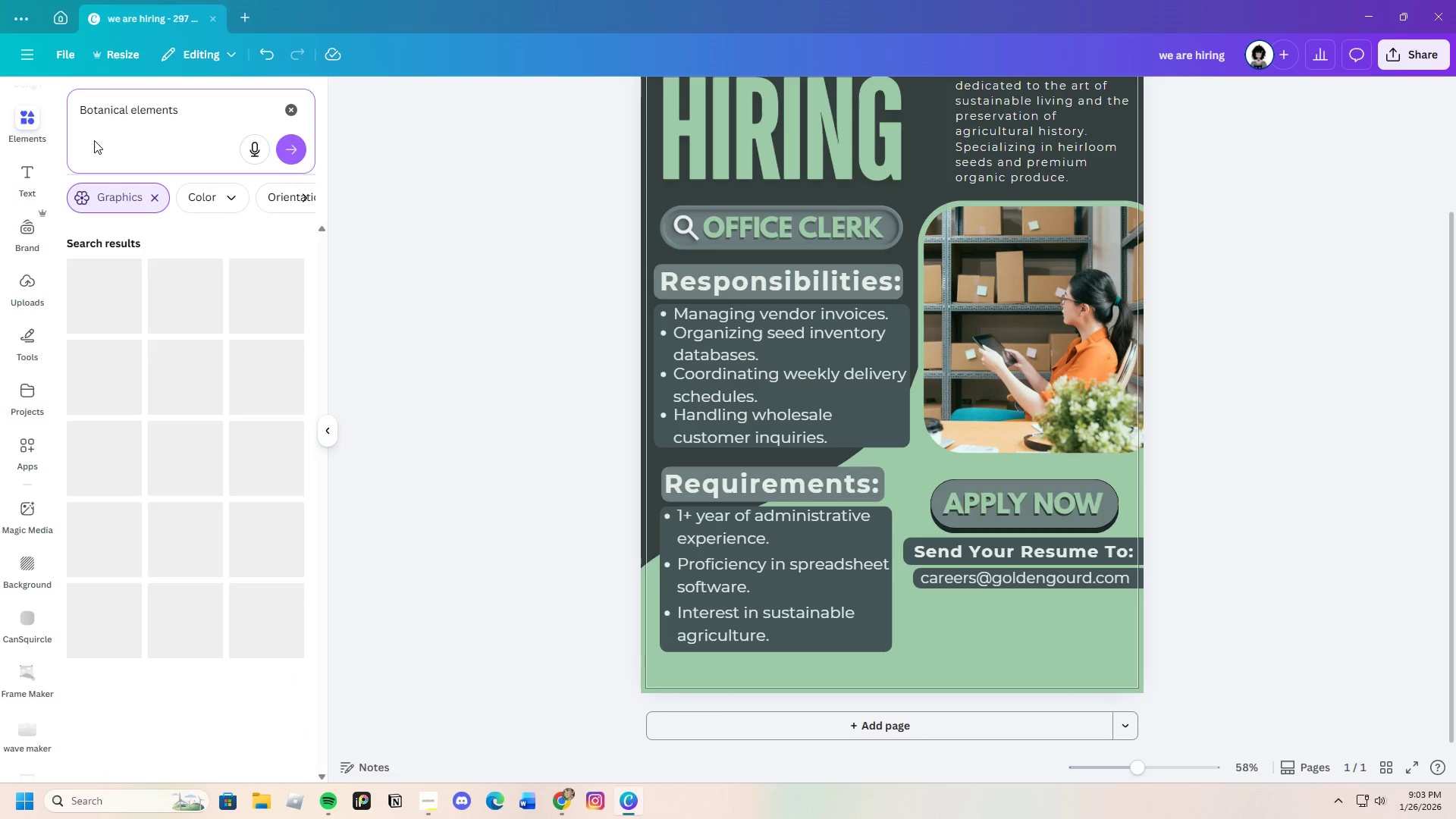 
key(Enter)
 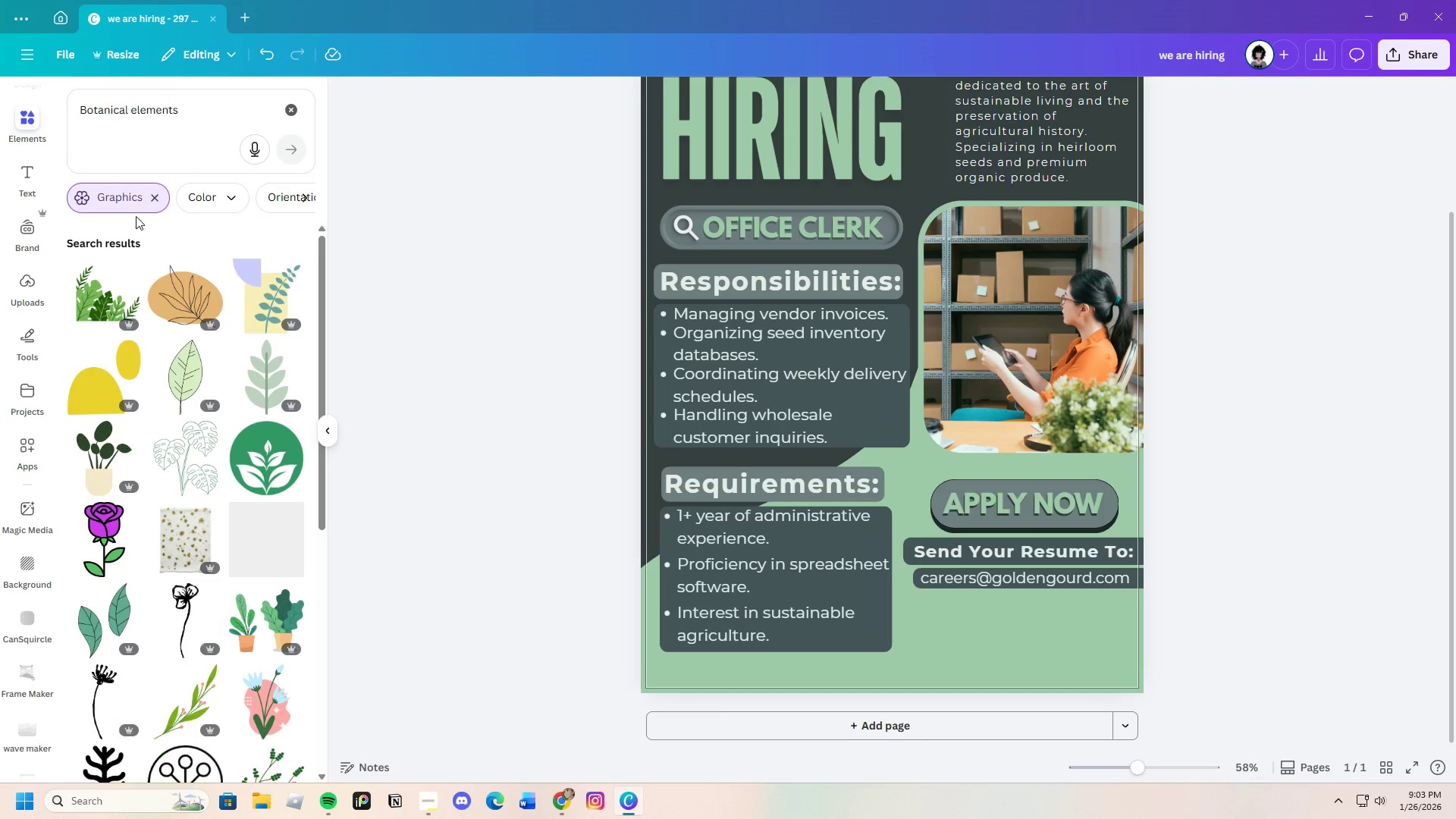 
scroll: coordinate [210, 494], scroll_direction: none, amount: 0.0
 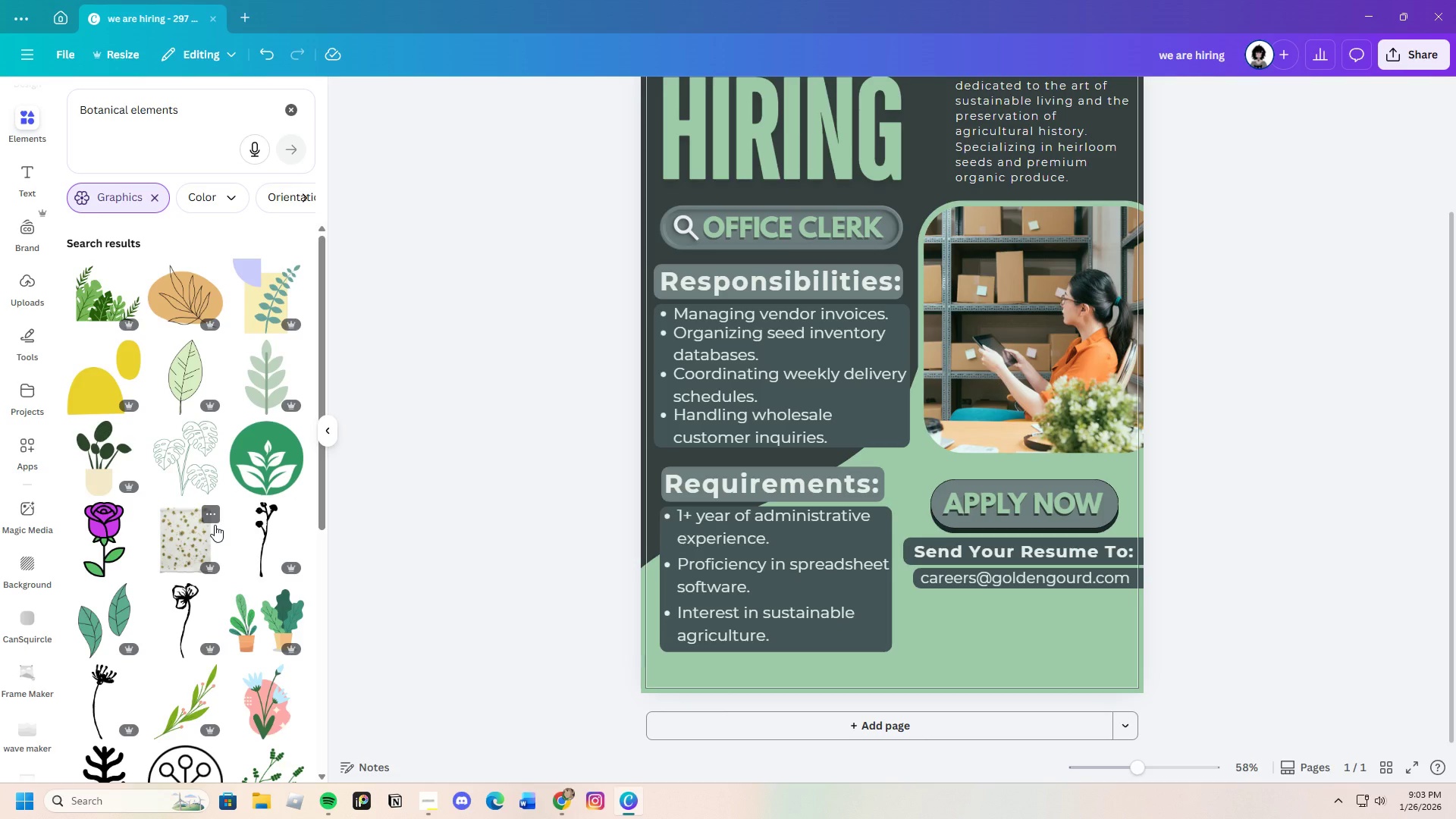 
scroll: coordinate [231, 554], scroll_direction: down, amount: 17.0
 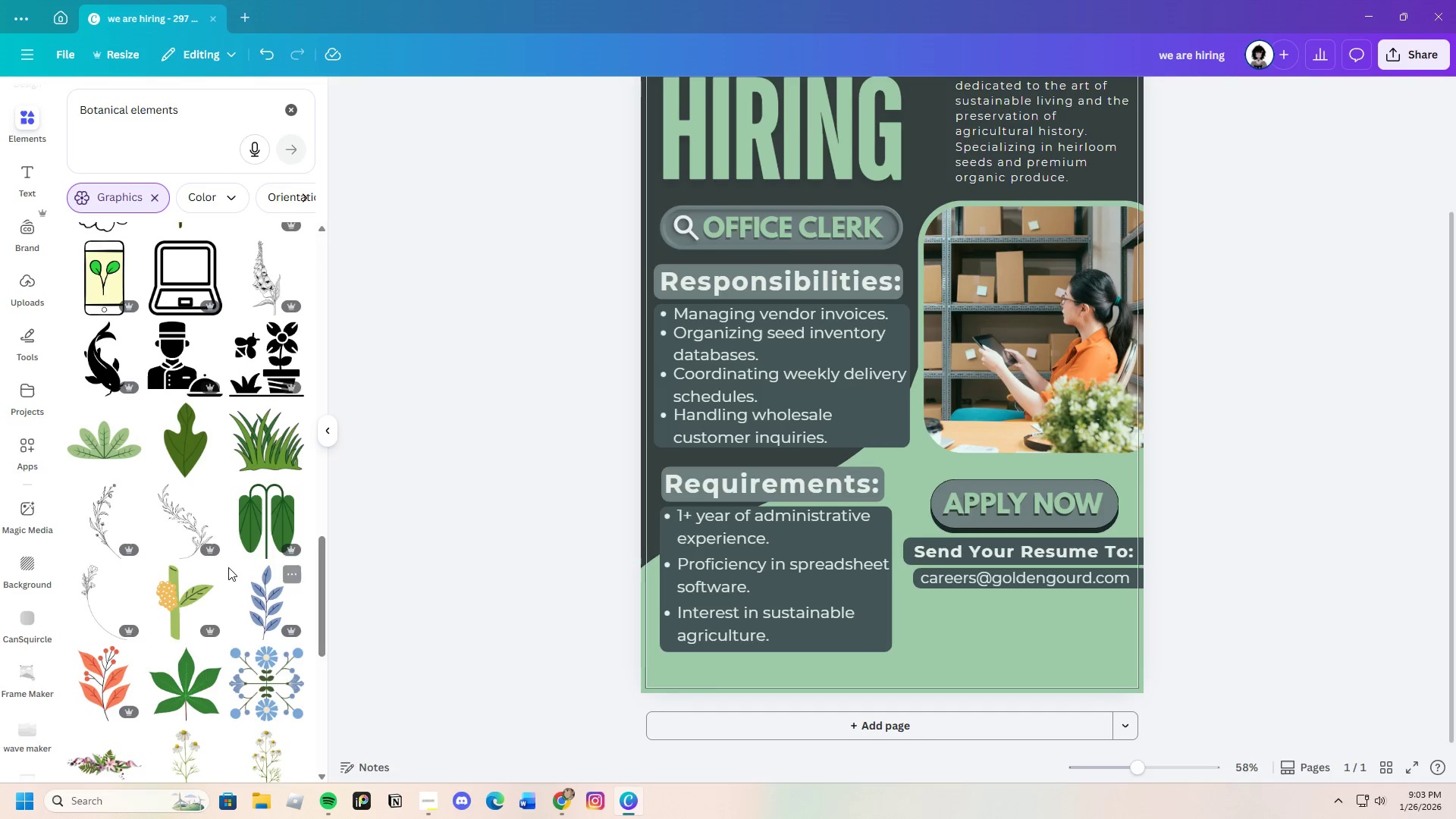 
scroll: coordinate [238, 665], scroll_direction: down, amount: 17.0
 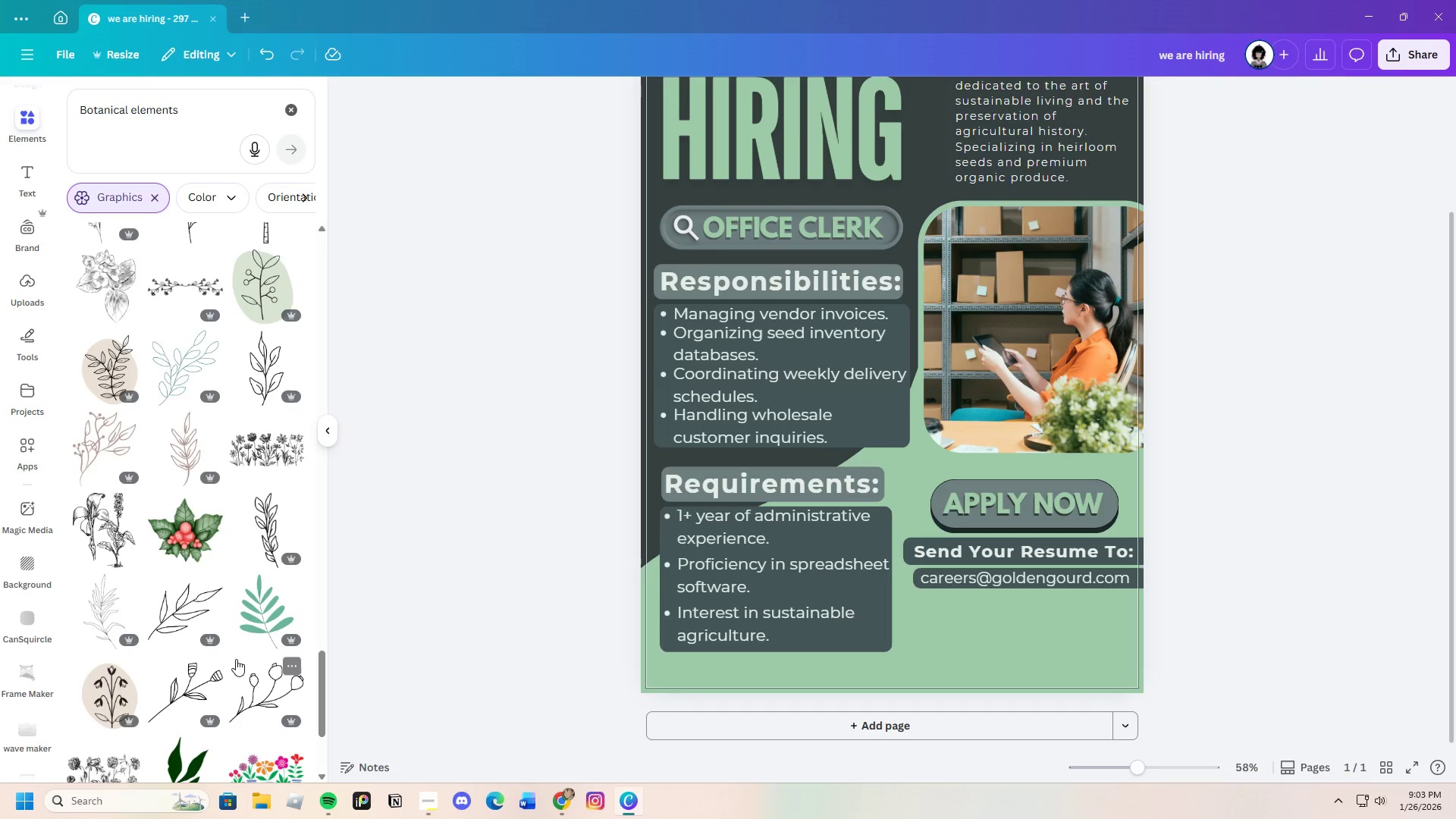 
scroll: coordinate [226, 609], scroll_direction: down, amount: 17.0
 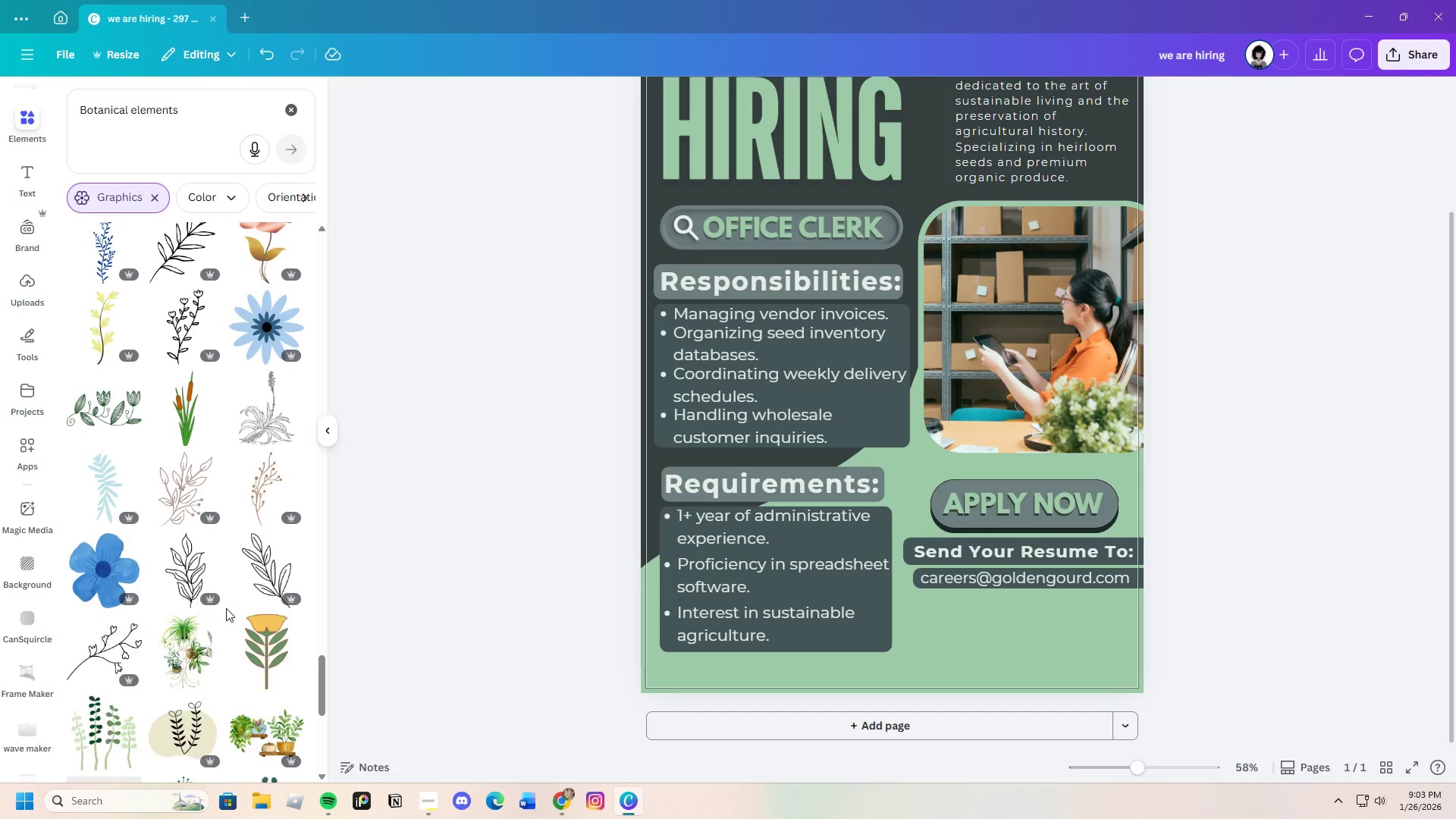 
scroll: coordinate [224, 644], scroll_direction: down, amount: 18.0
 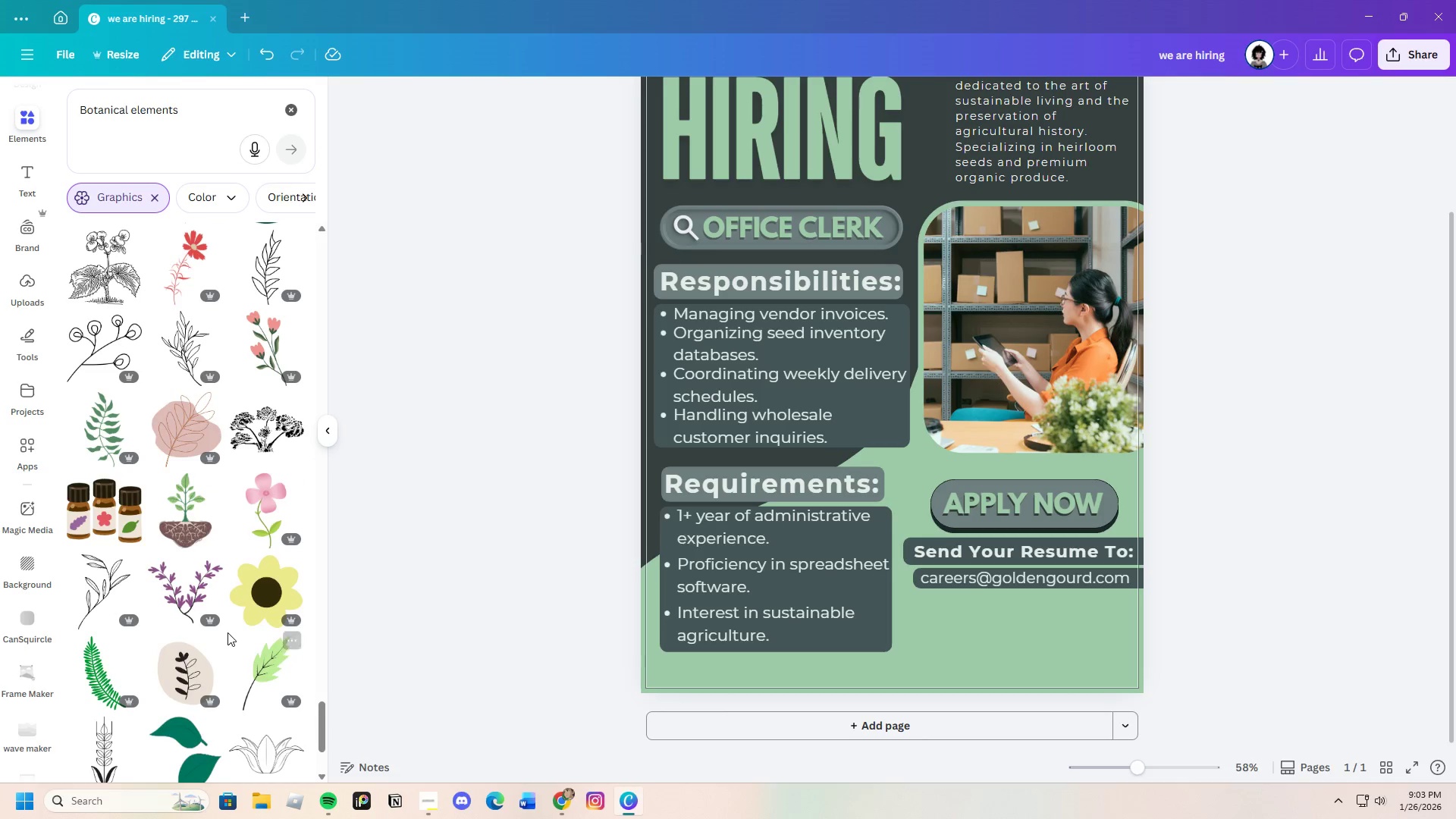 
scroll: coordinate [193, 629], scroll_direction: down, amount: 15.0
 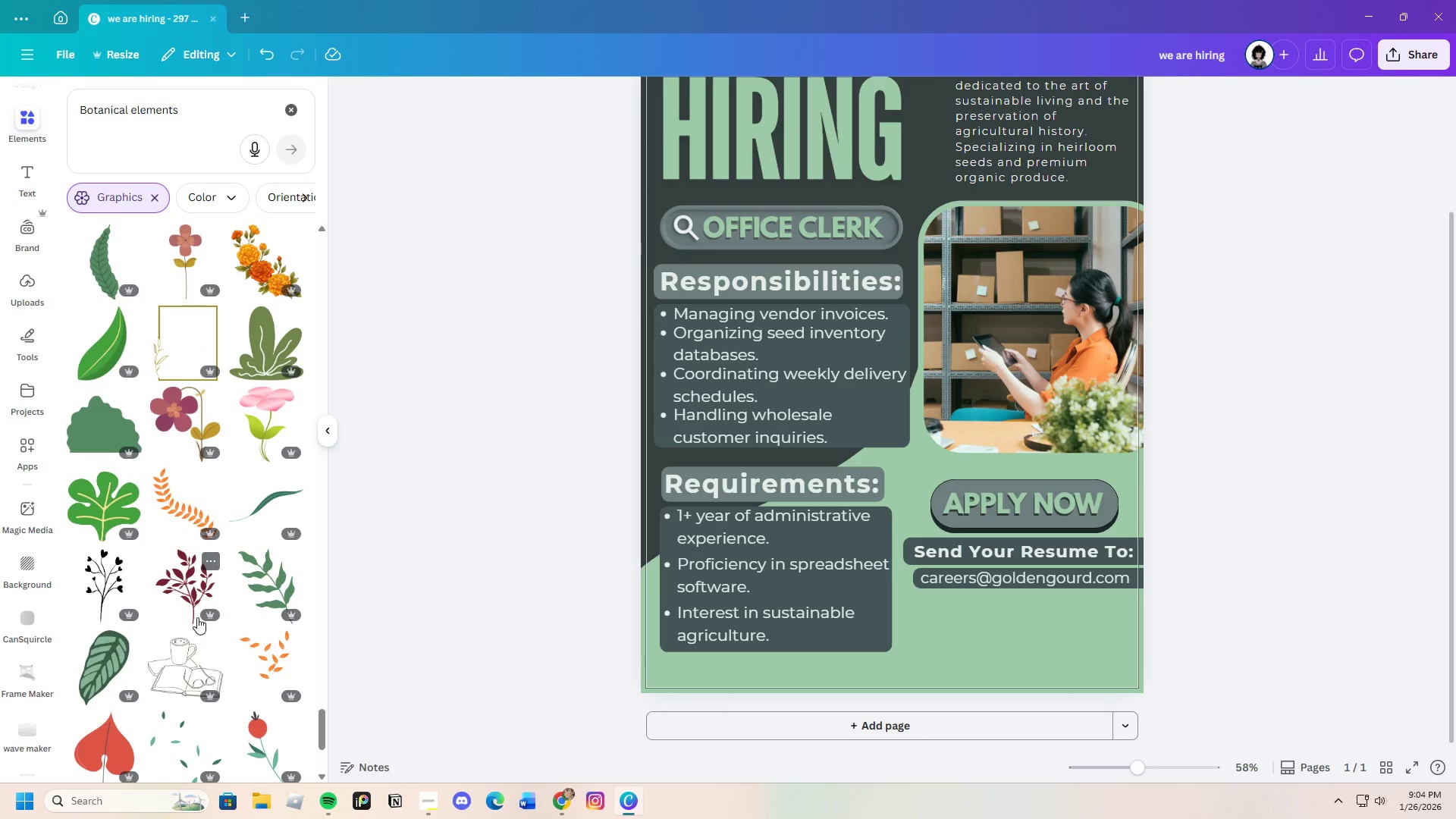 
wait(20.39)
 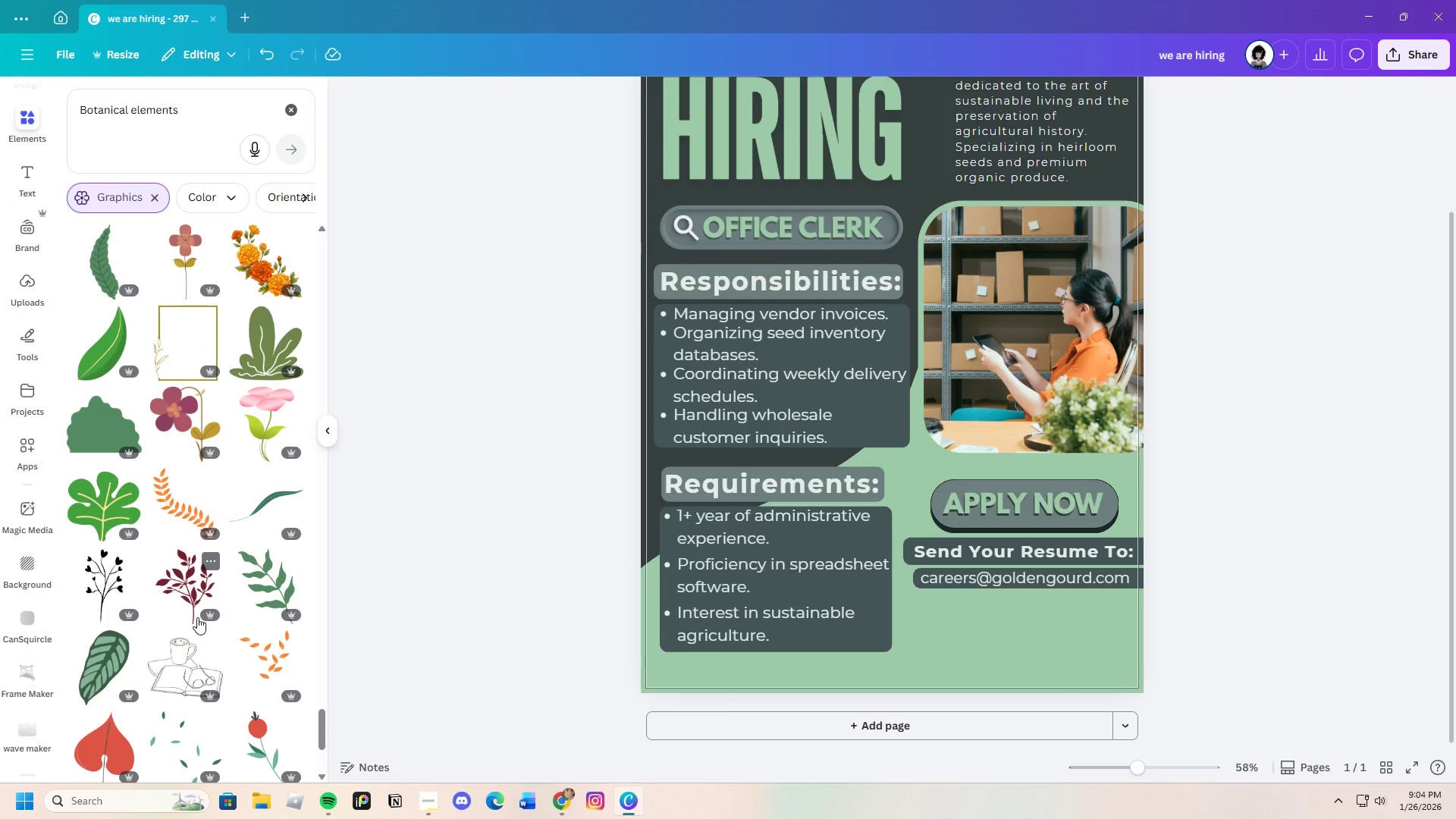 
scroll: coordinate [235, 619], scroll_direction: down, amount: 7.0
 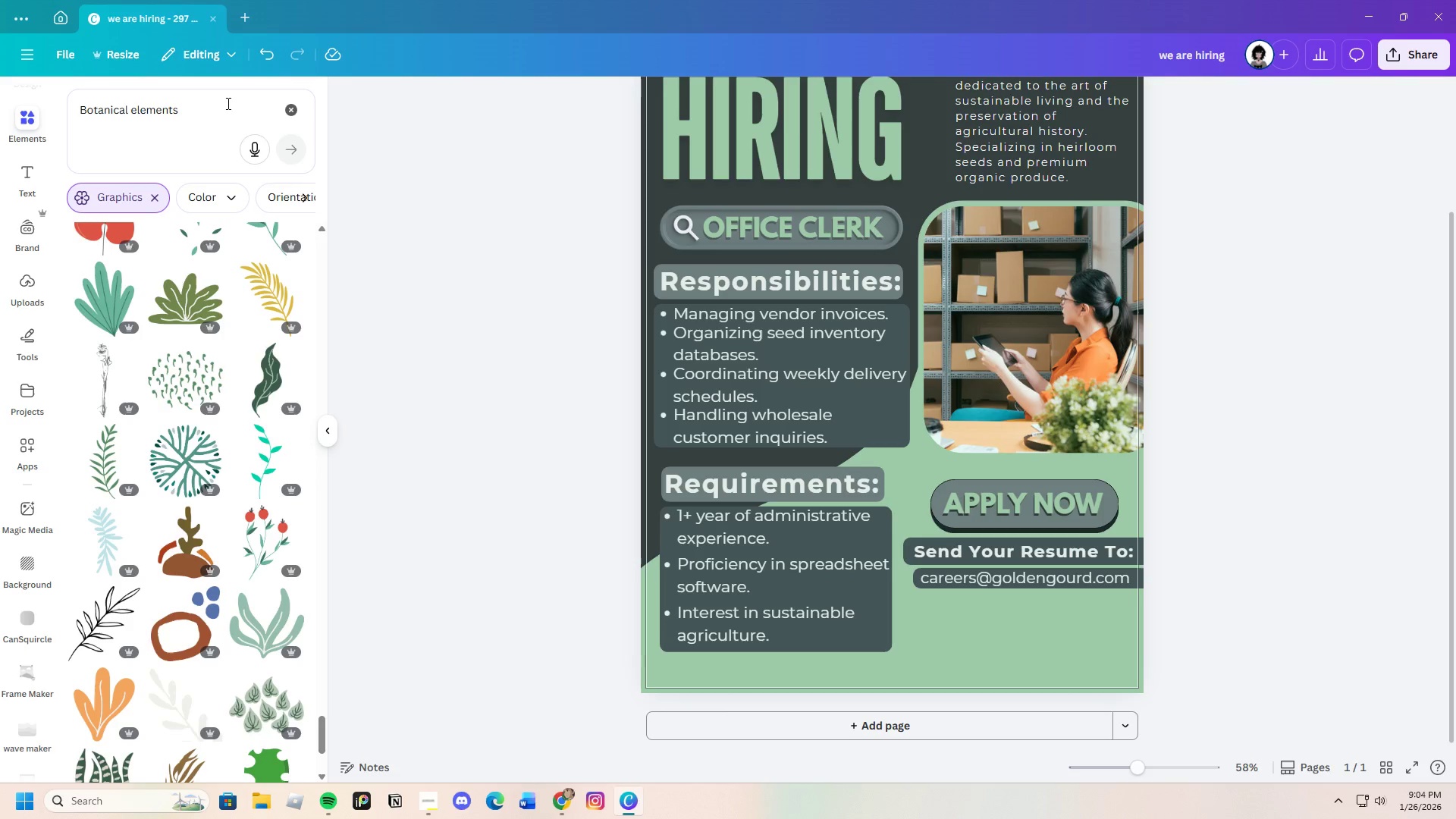 
left_click([228, 111])
 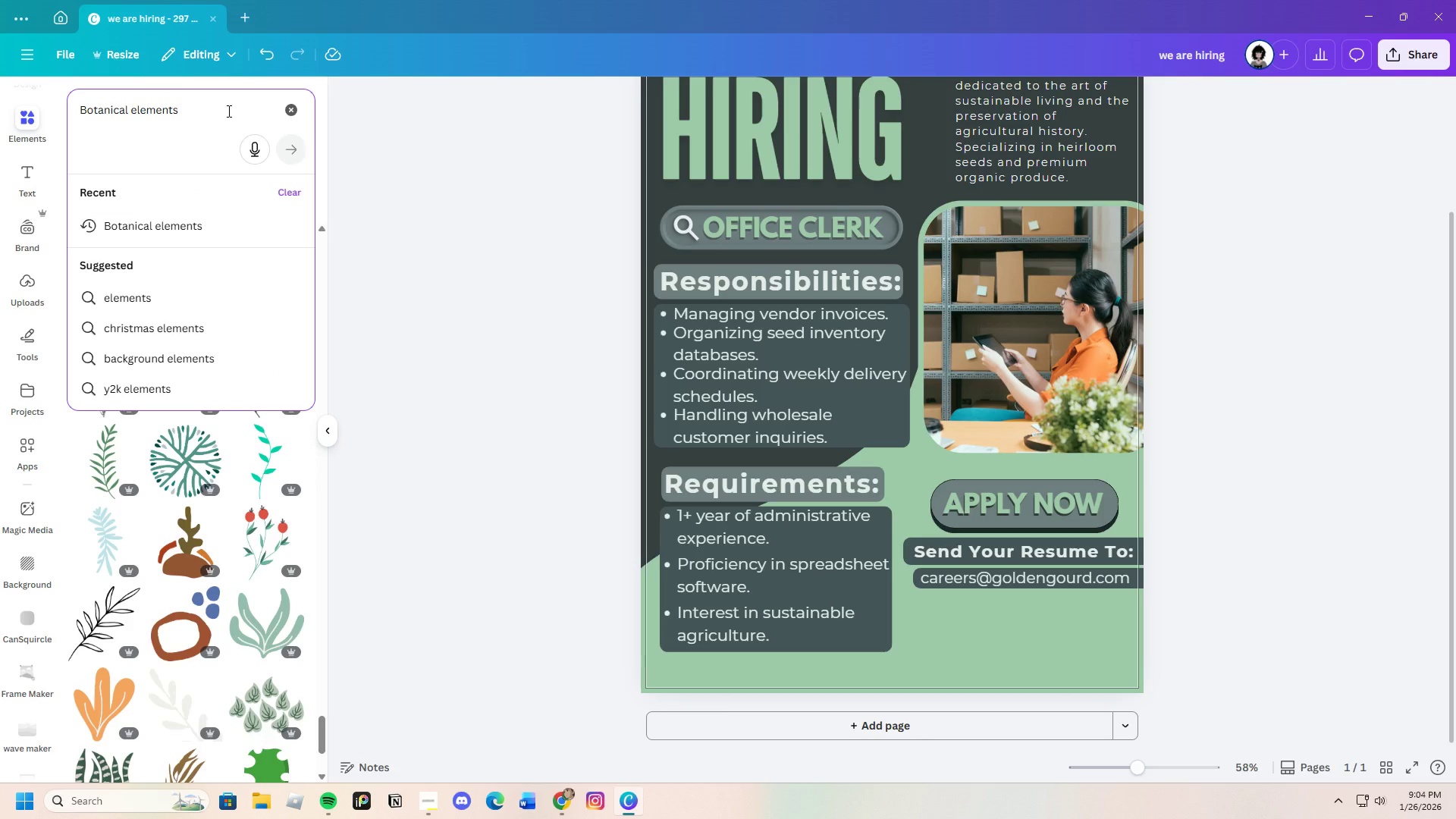 
type( plants and sees)
 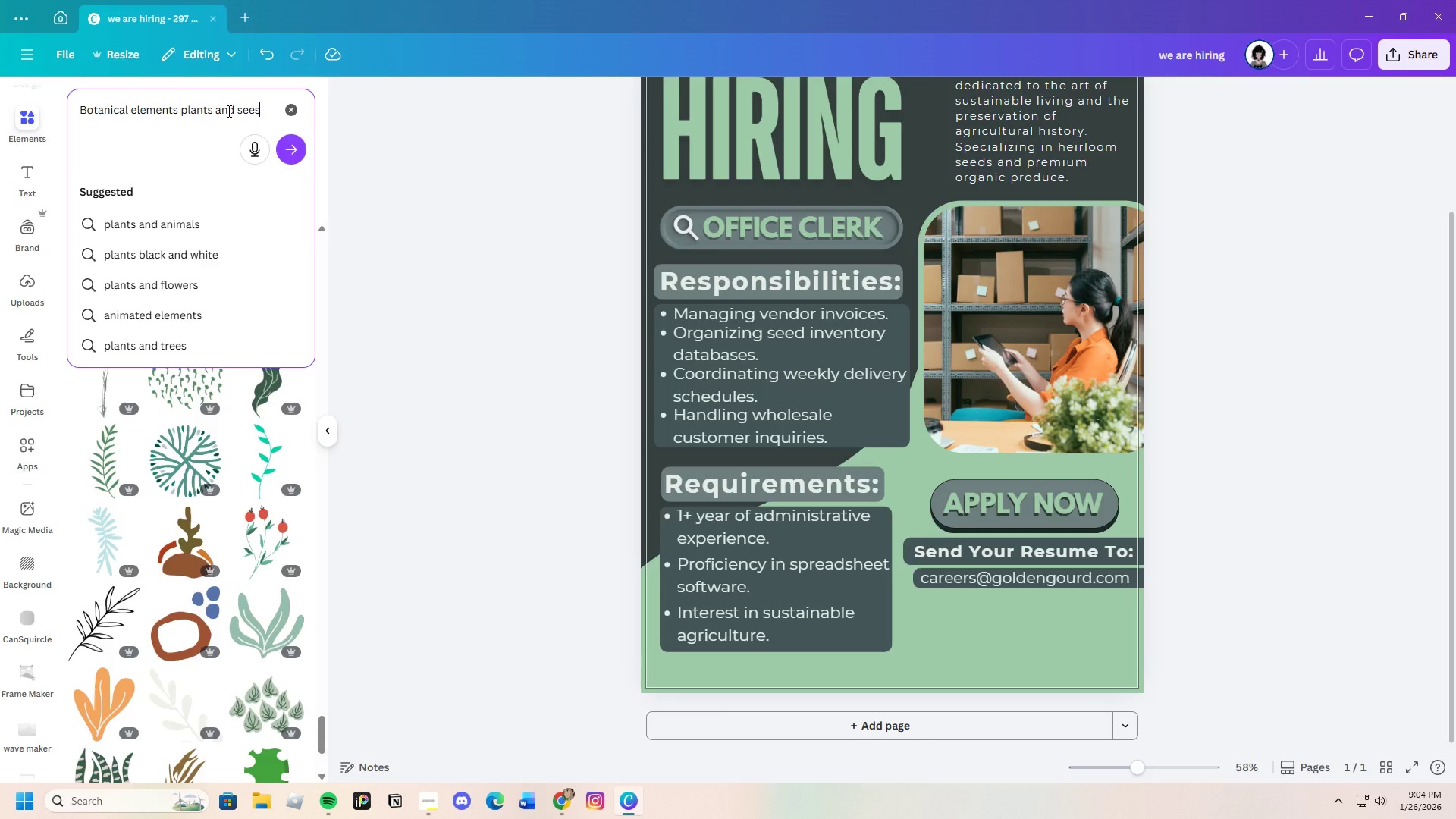 
key(Enter)
 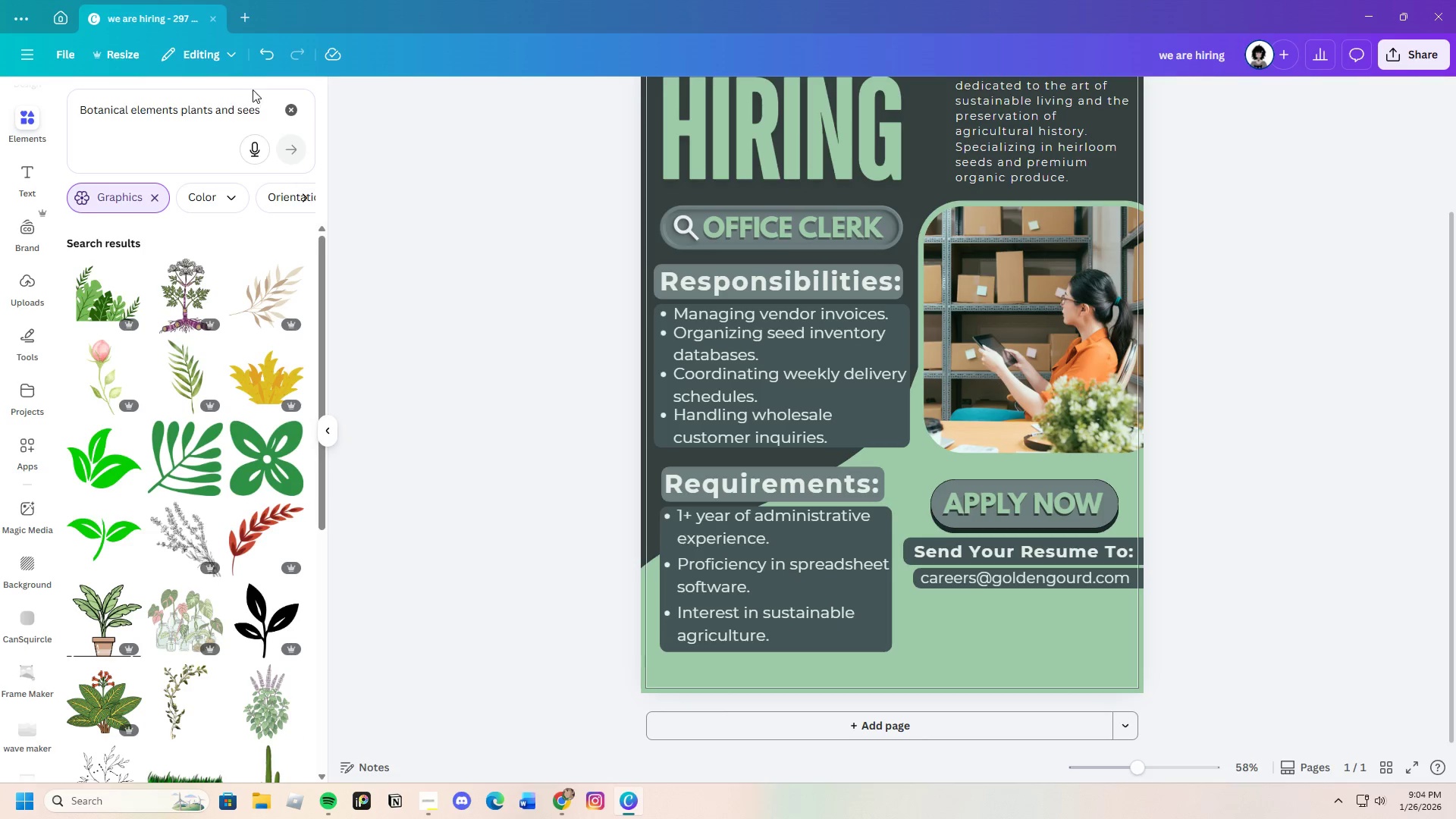 
left_click([265, 118])
 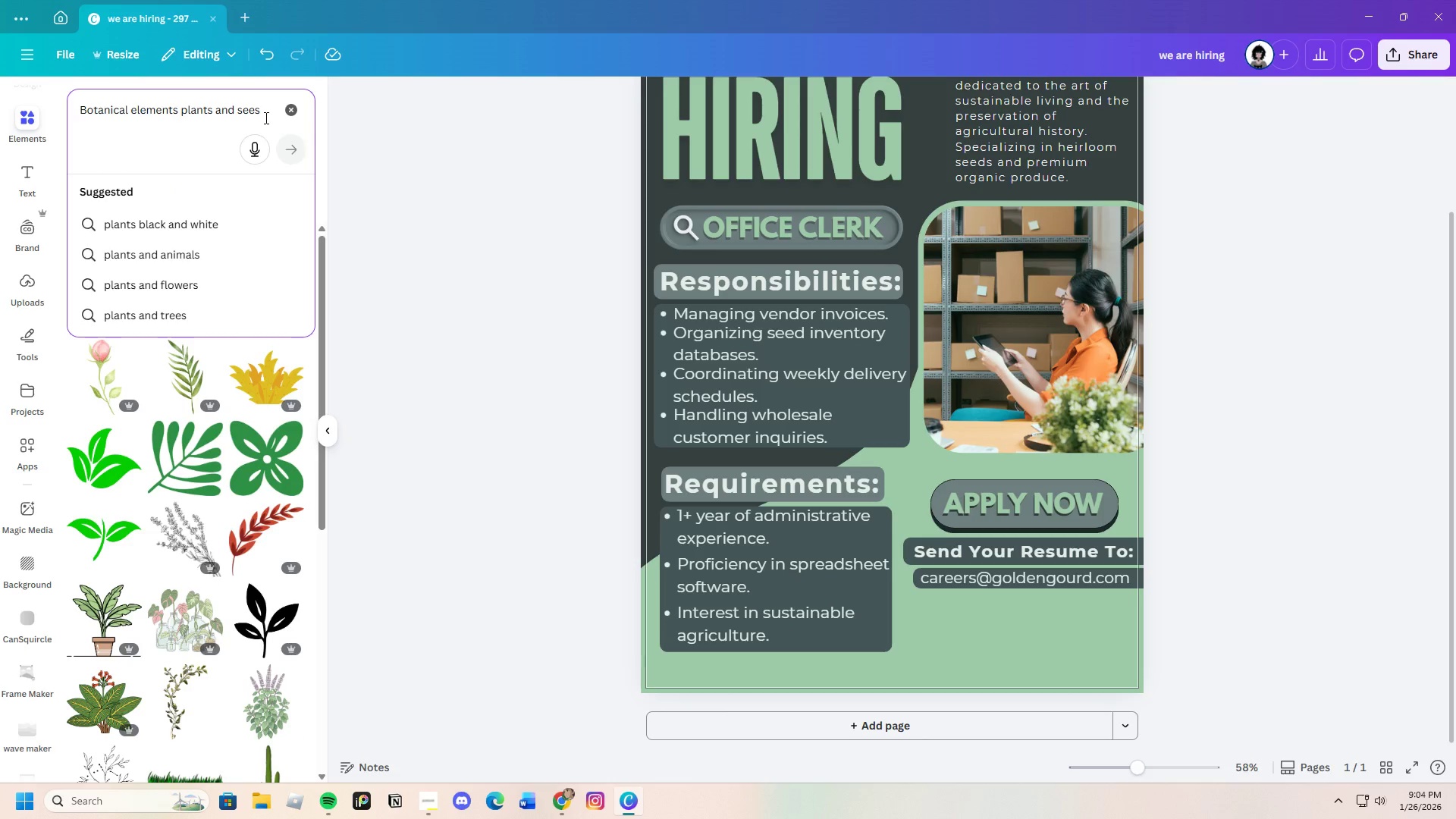 
key(Backspace)
type(ds)
 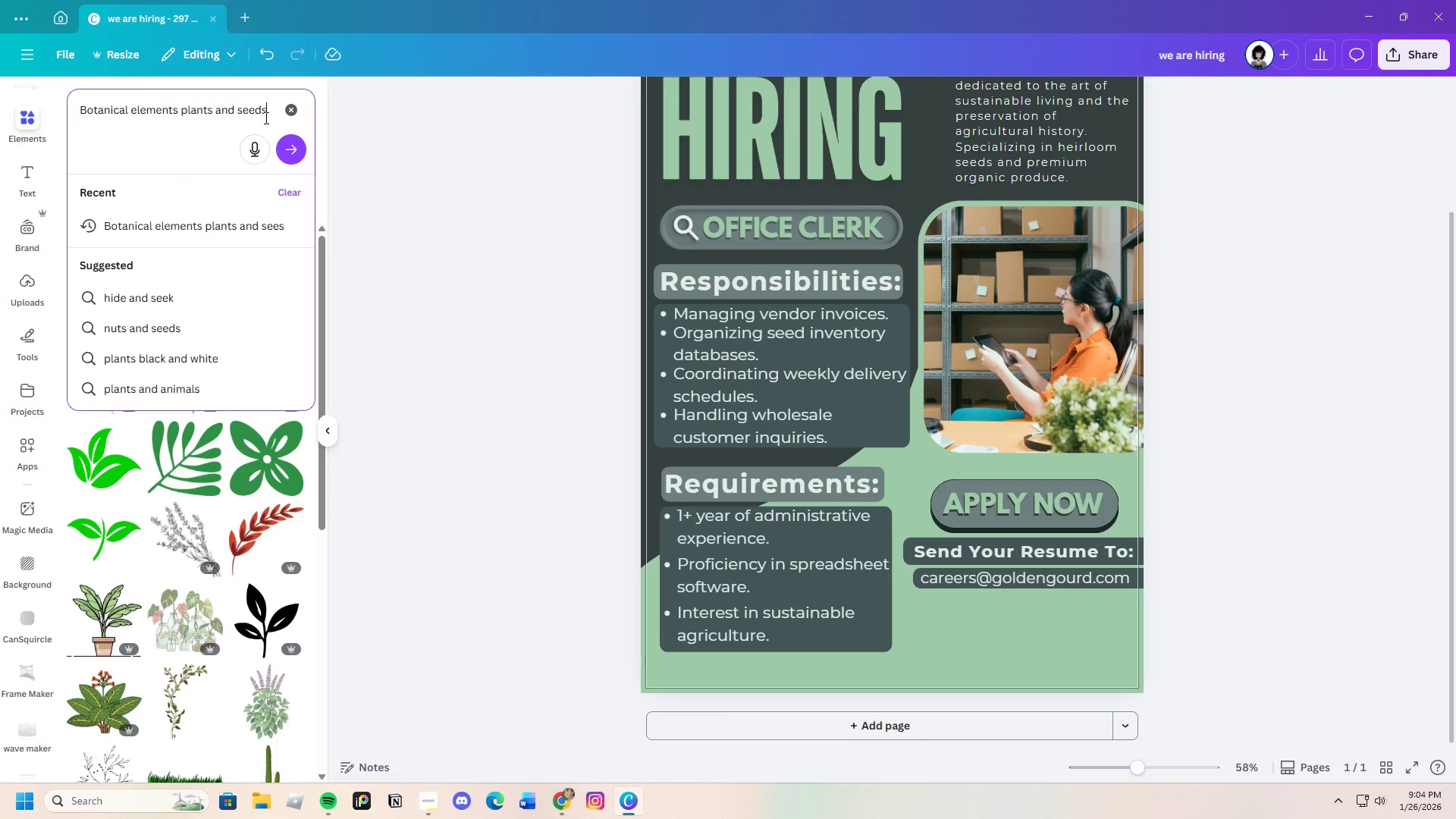 
key(Enter)
 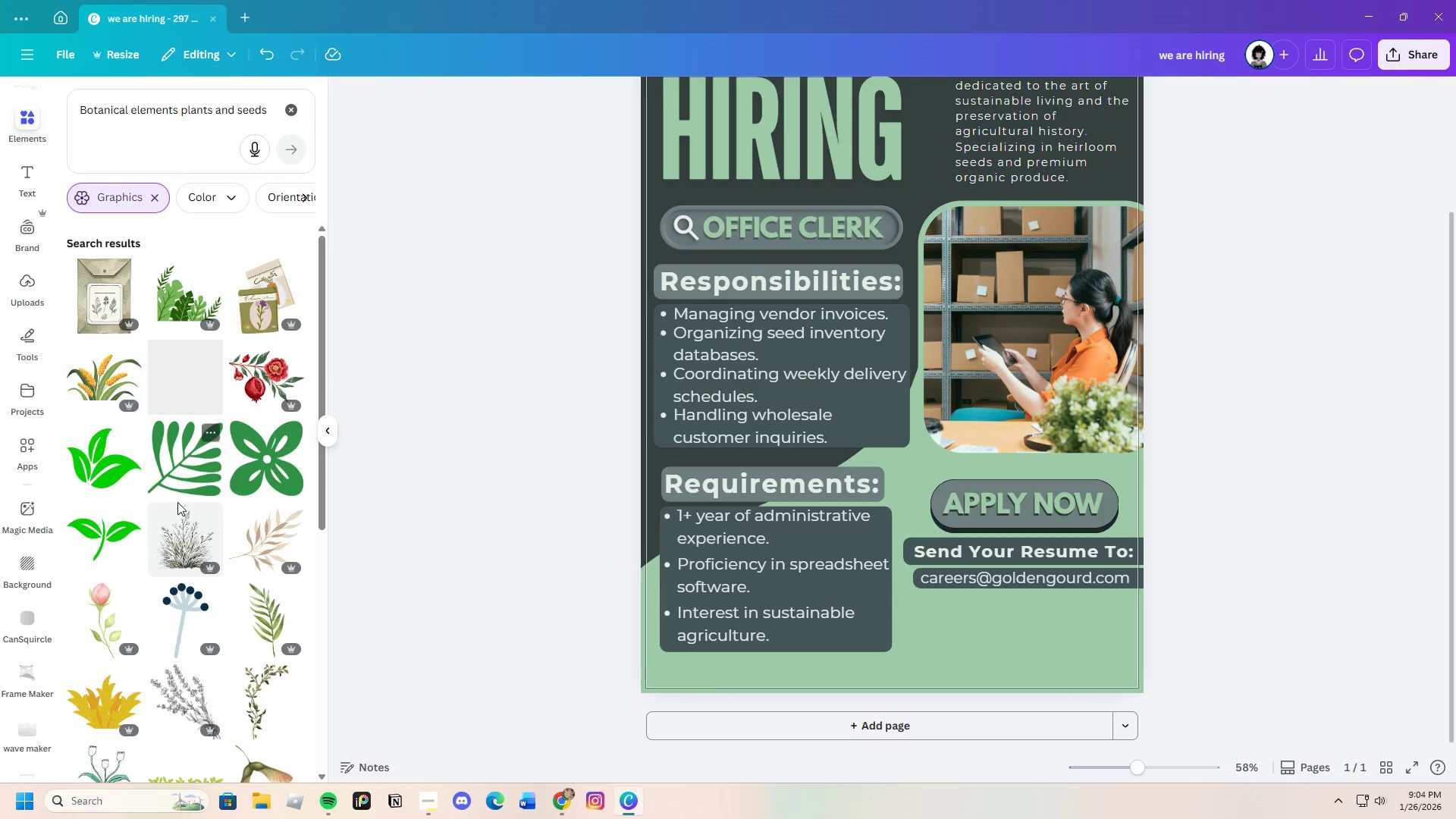 
scroll: coordinate [219, 612], scroll_direction: down, amount: 3.0
 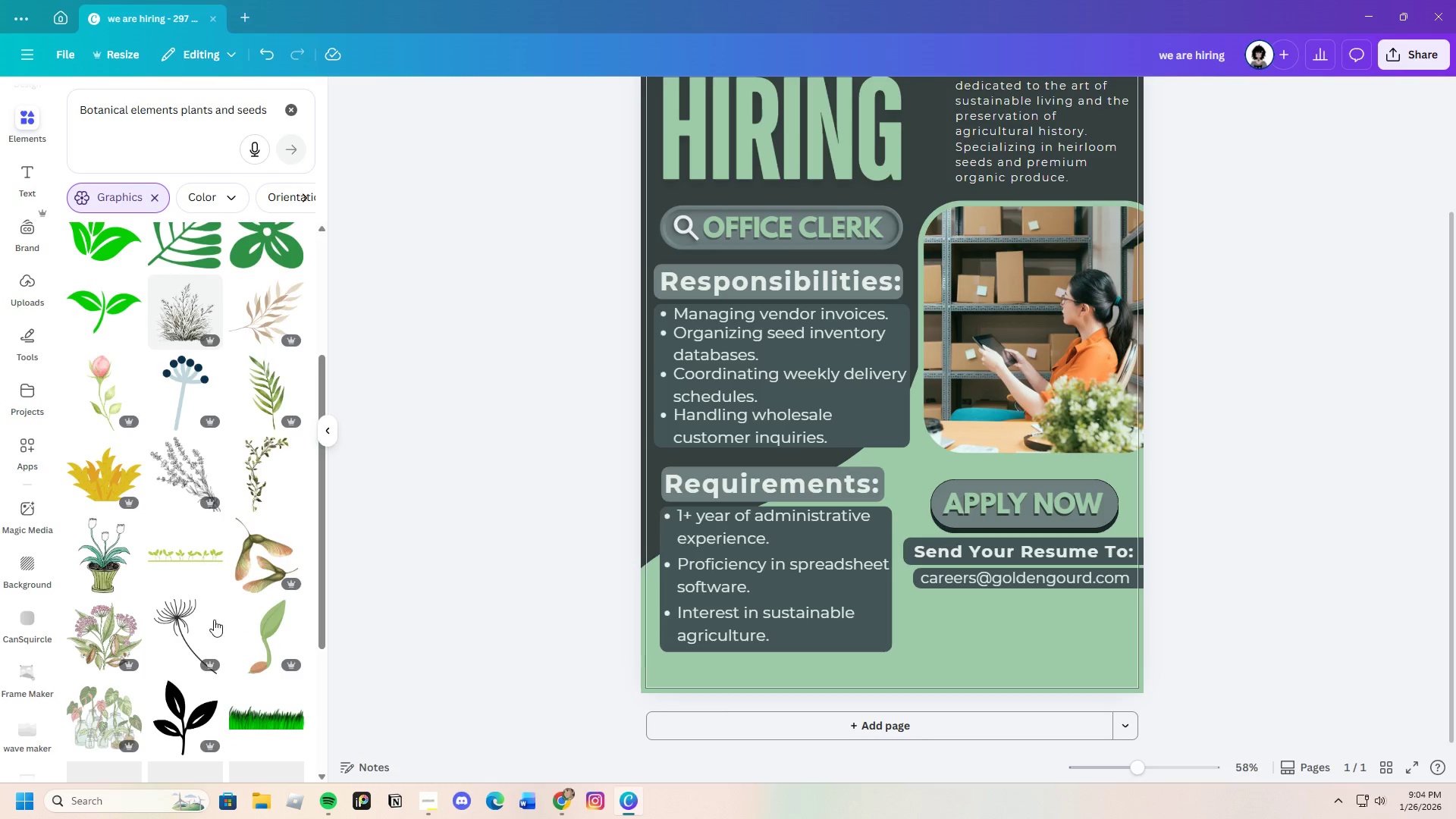 
scroll: coordinate [213, 624], scroll_direction: up, amount: 3.0
 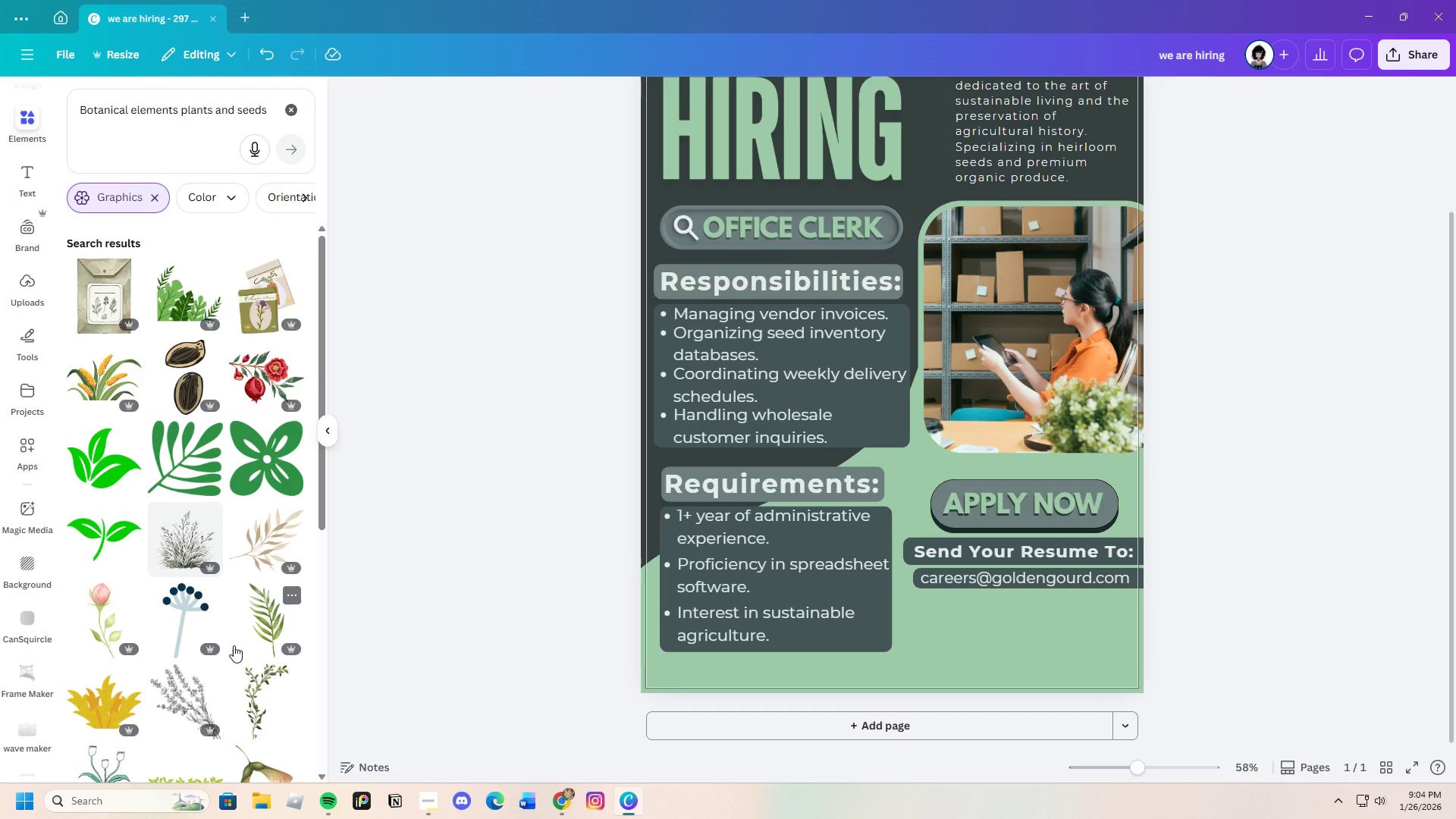 
scroll: coordinate [163, 585], scroll_direction: down, amount: 15.0
 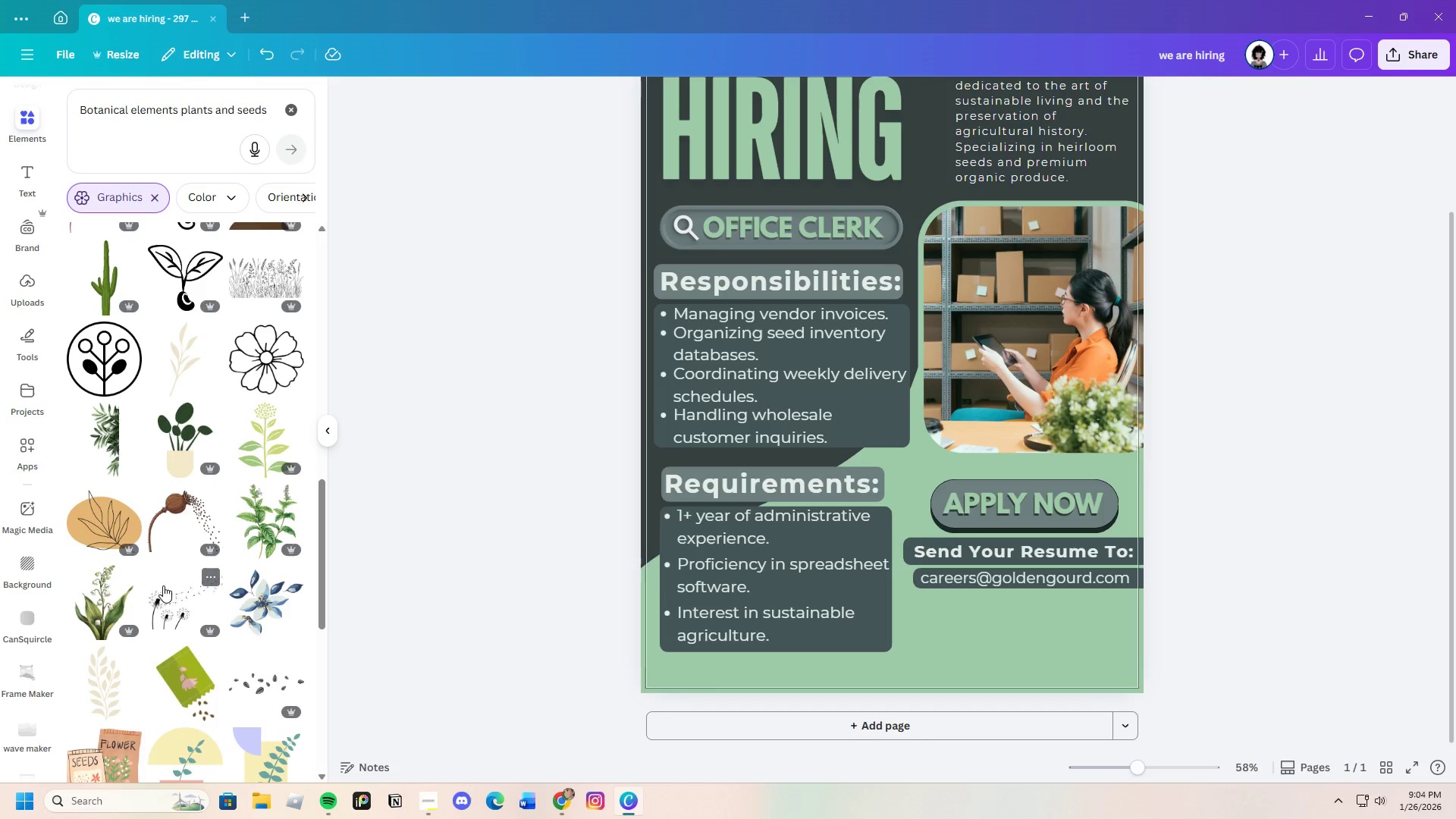 
left_click([116, 445])
 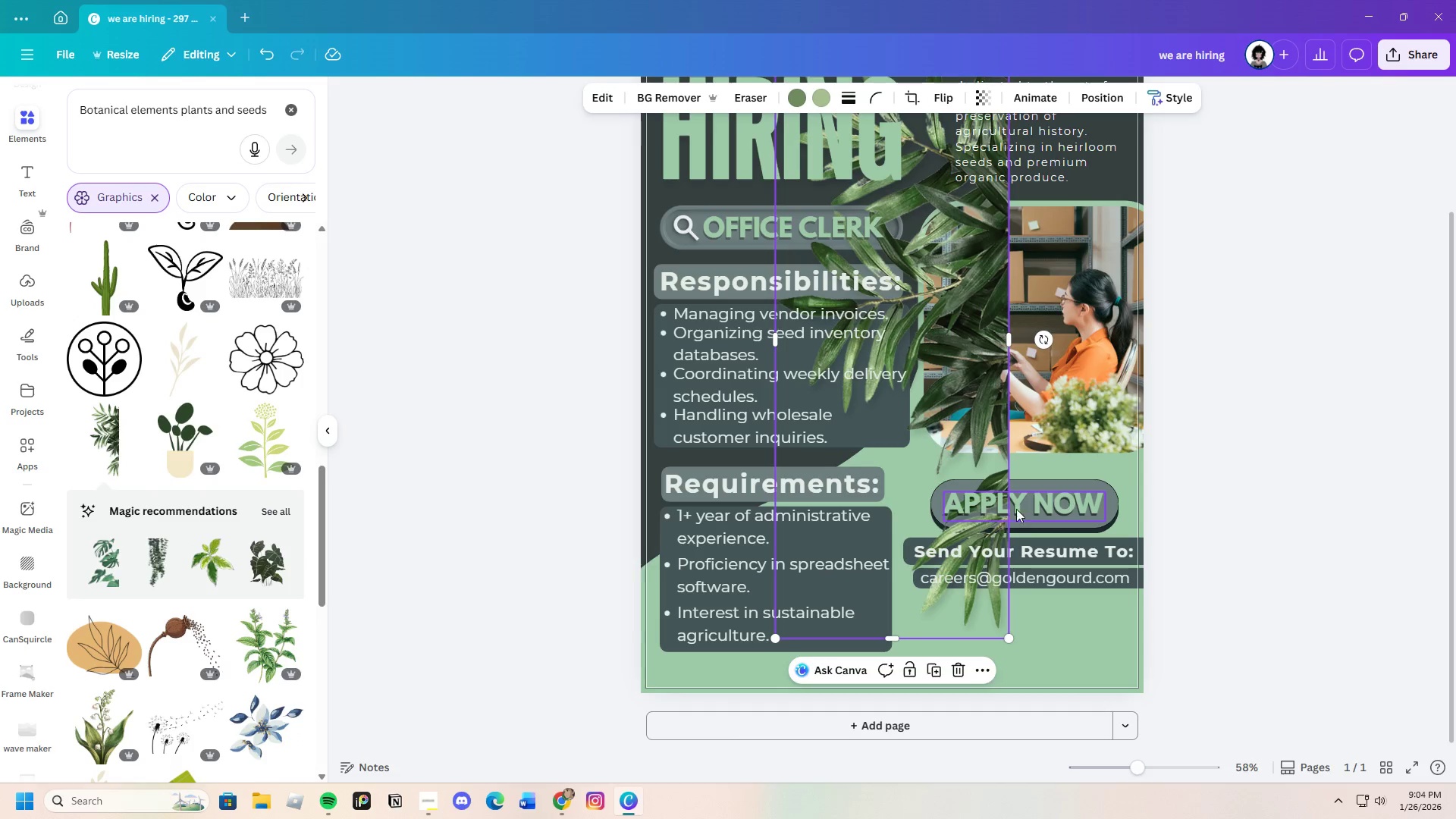 
left_click([961, 671])
 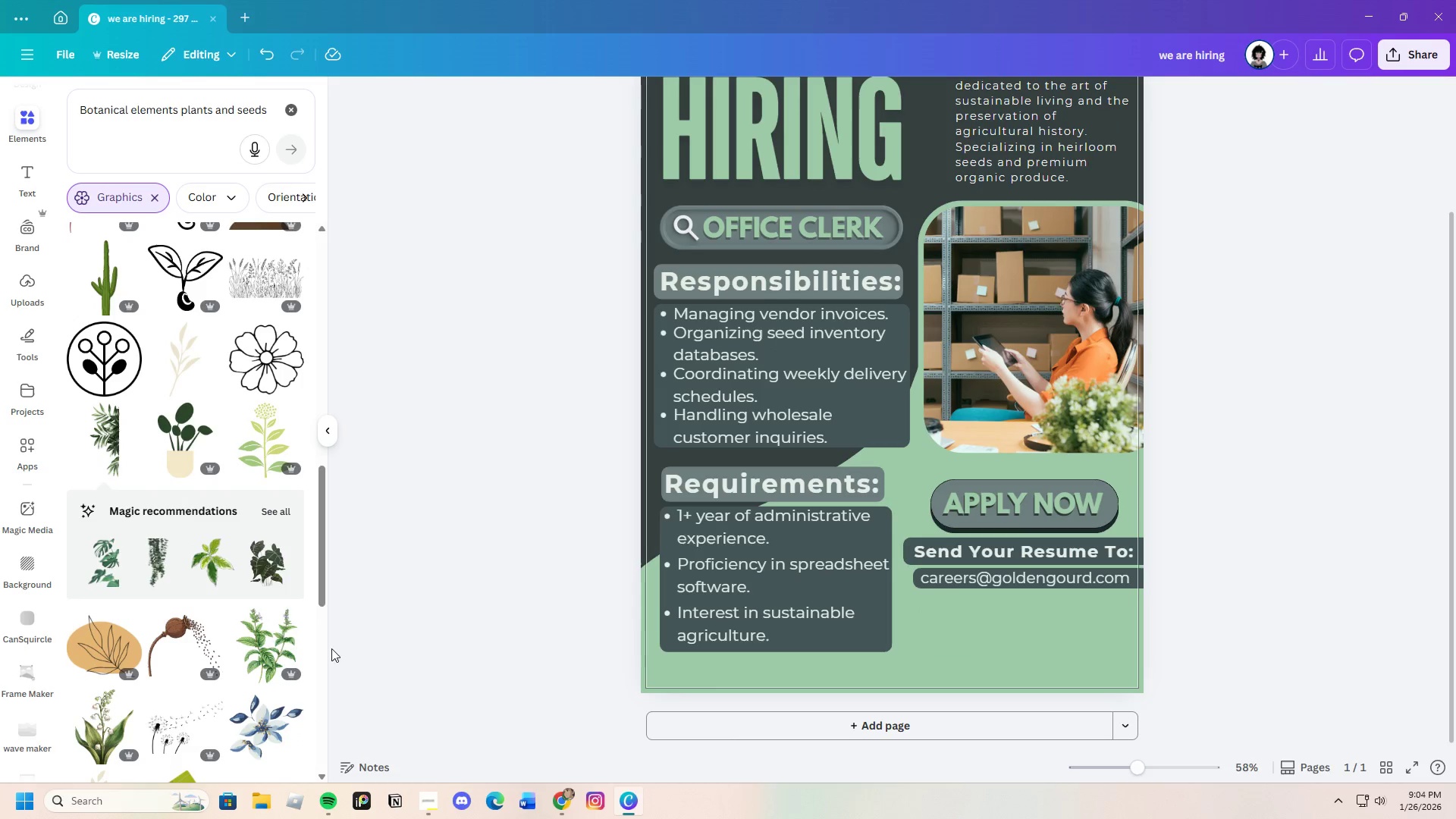 
scroll: coordinate [246, 596], scroll_direction: down, amount: 12.0
 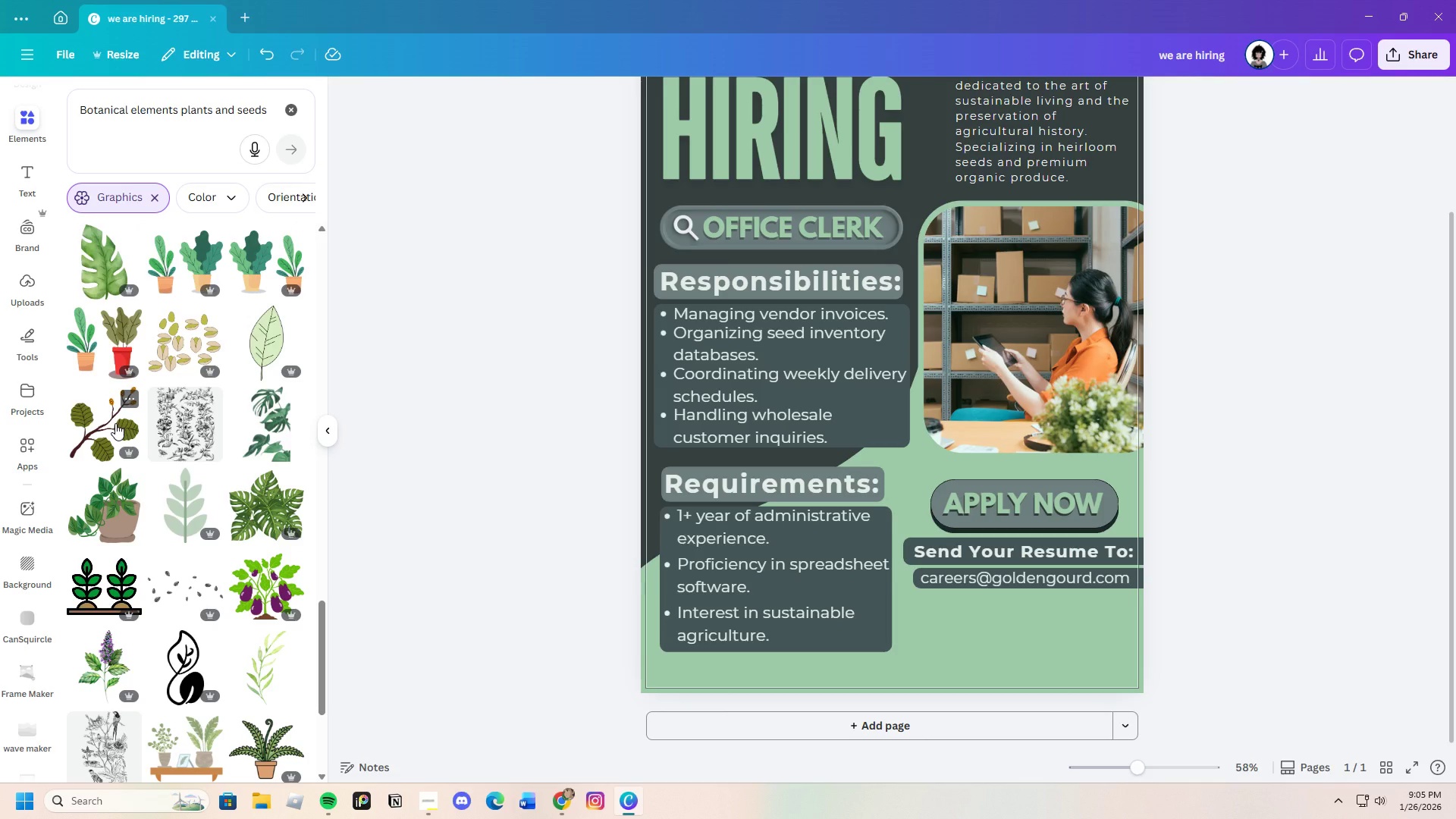 
wait(5.87)
 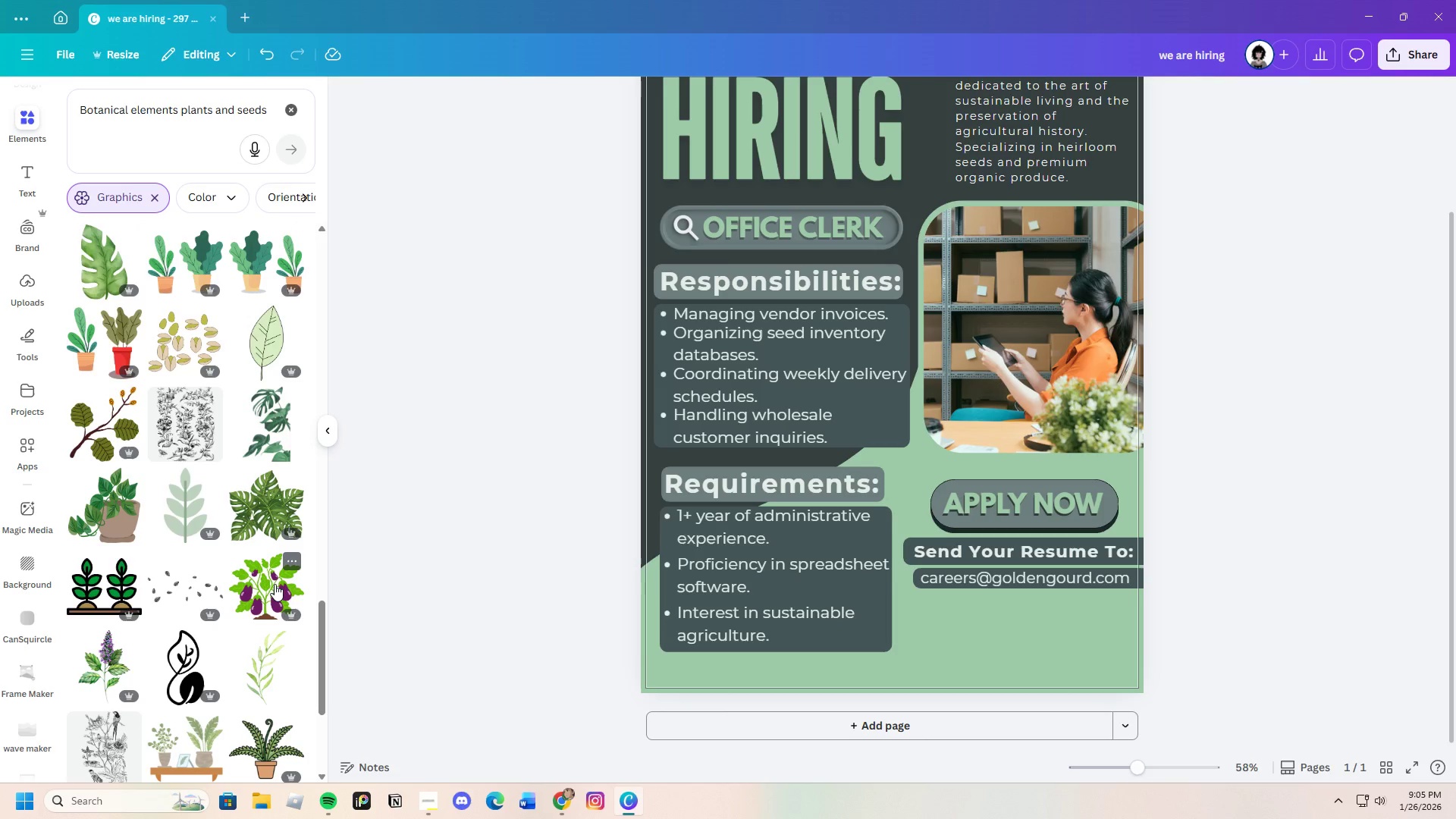 
left_click([115, 423])
 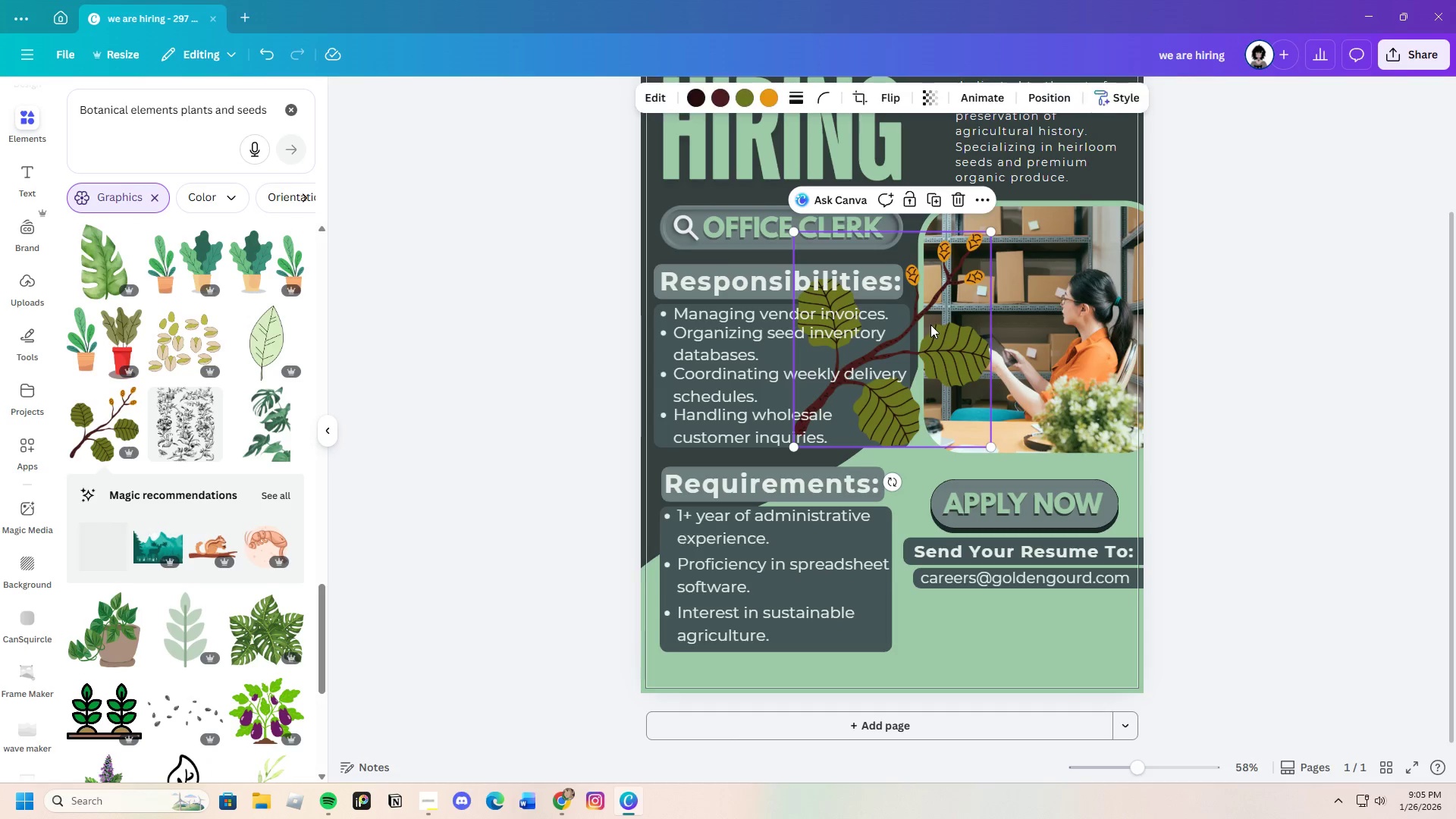 
left_click_drag(start_coordinate=[930, 328], to_coordinate=[1101, 661])
 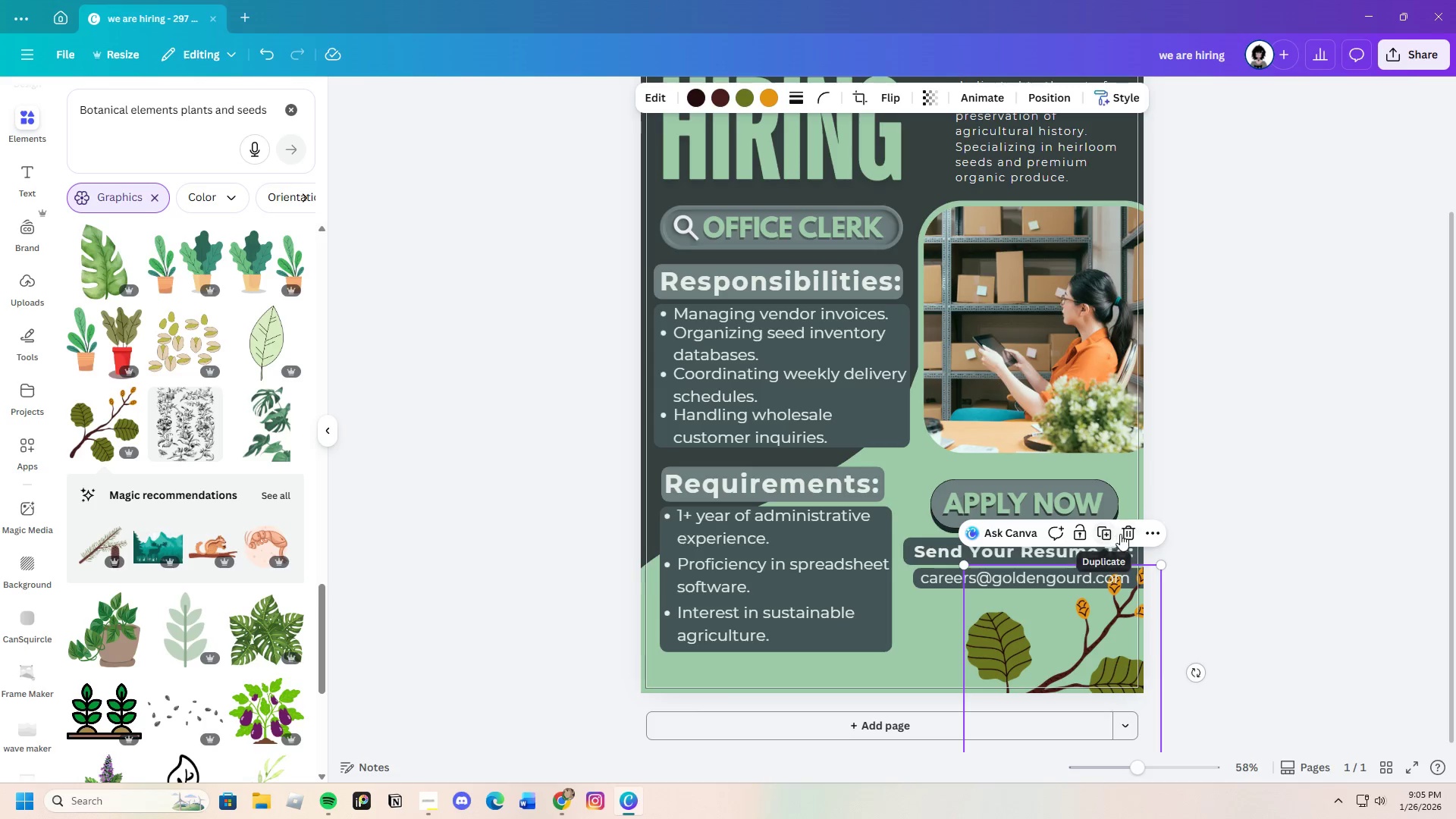 
left_click([1127, 532])
 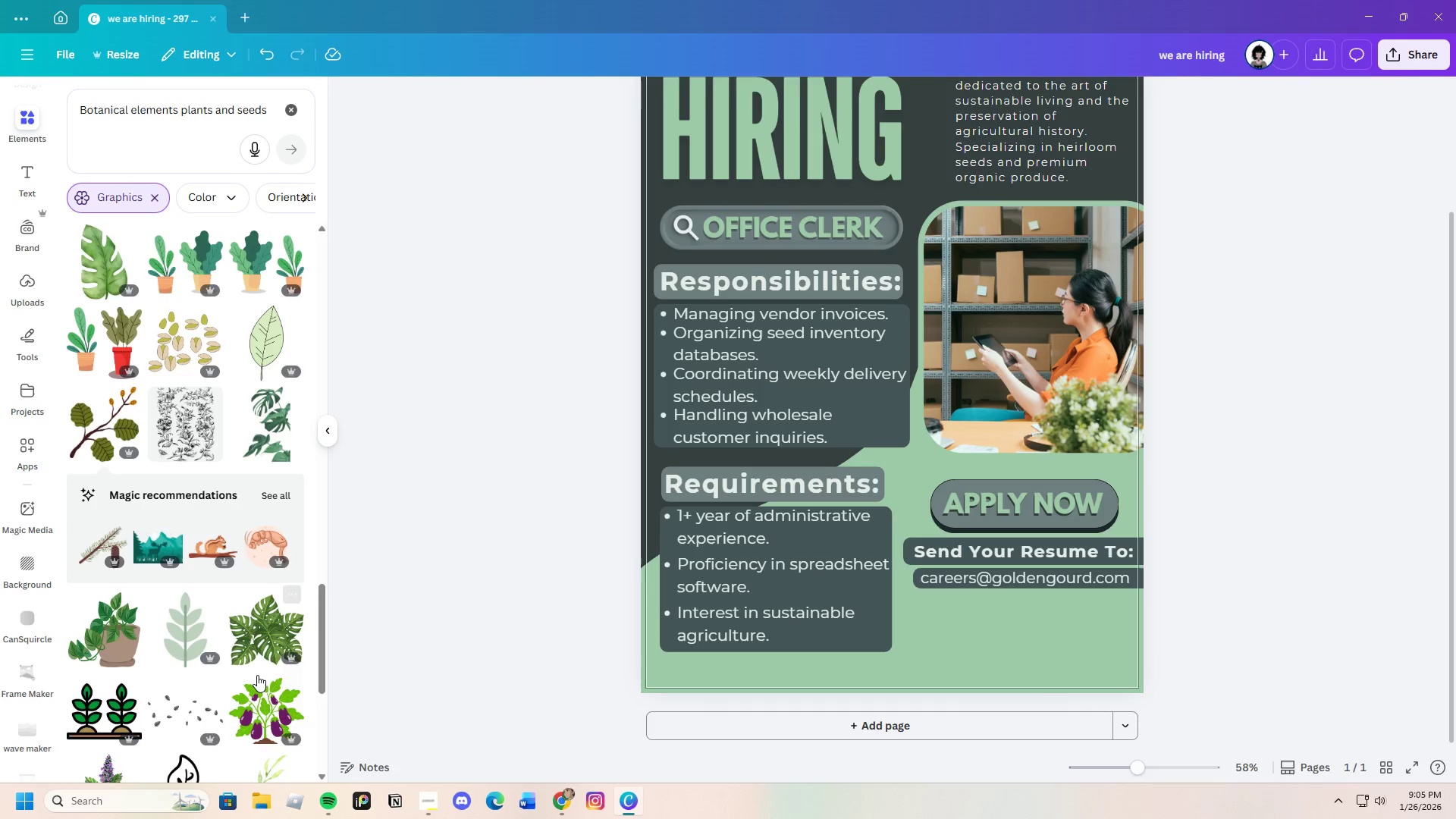 
scroll: coordinate [202, 659], scroll_direction: down, amount: 17.0
 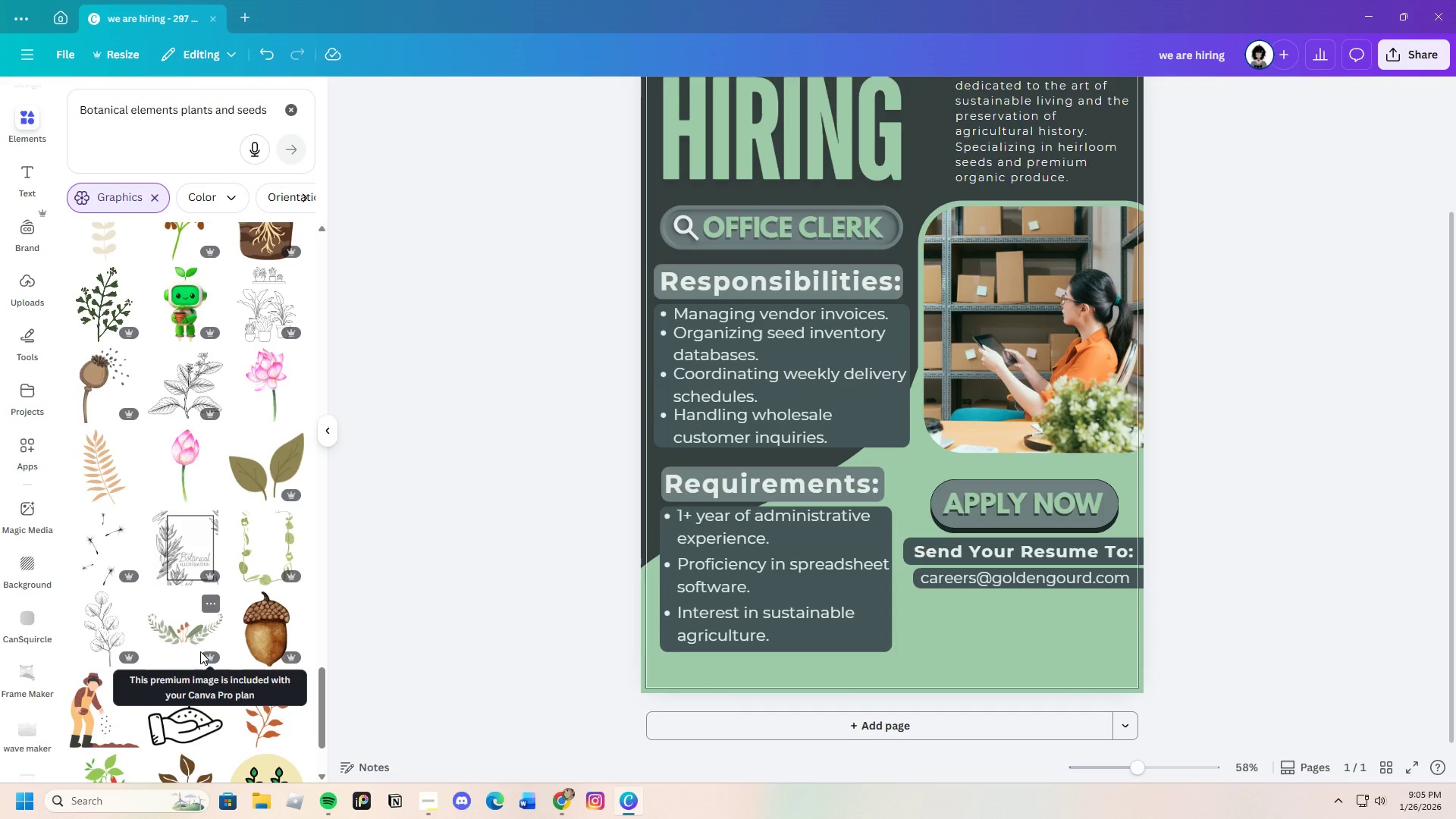 
scroll: coordinate [196, 641], scroll_direction: down, amount: 9.0
 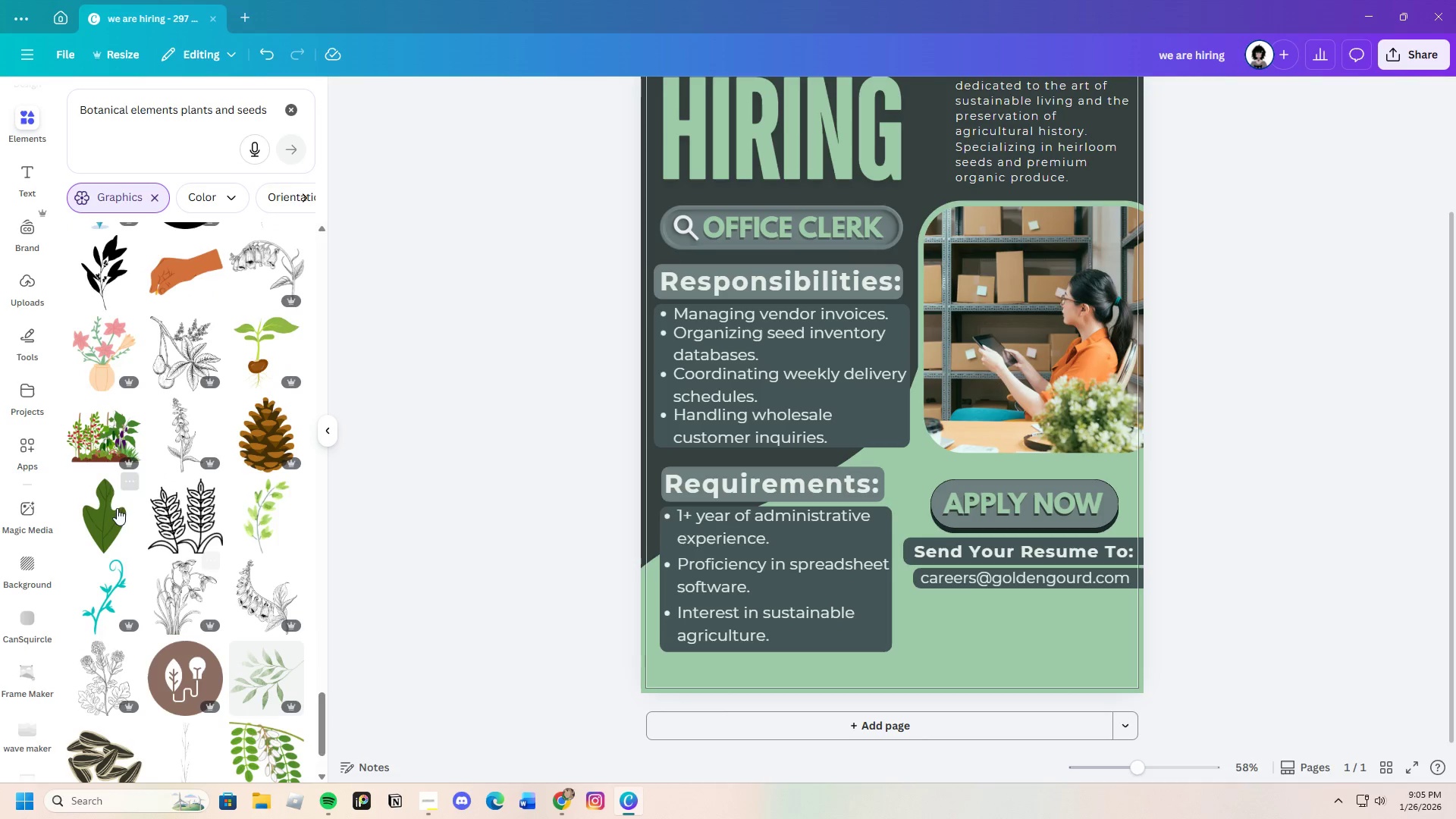 
left_click([111, 449])
 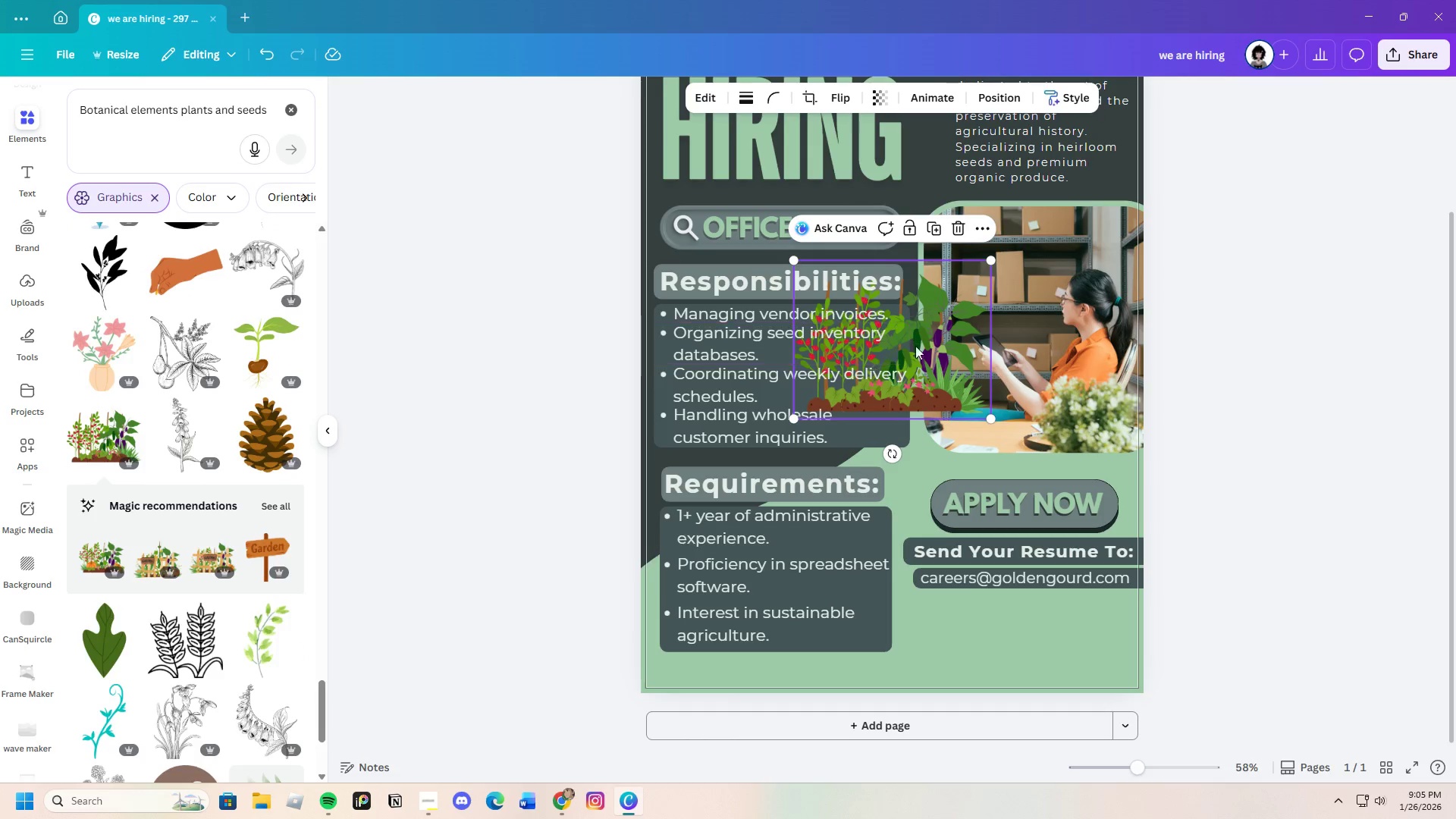 
left_click_drag(start_coordinate=[920, 343], to_coordinate=[1056, 600])
 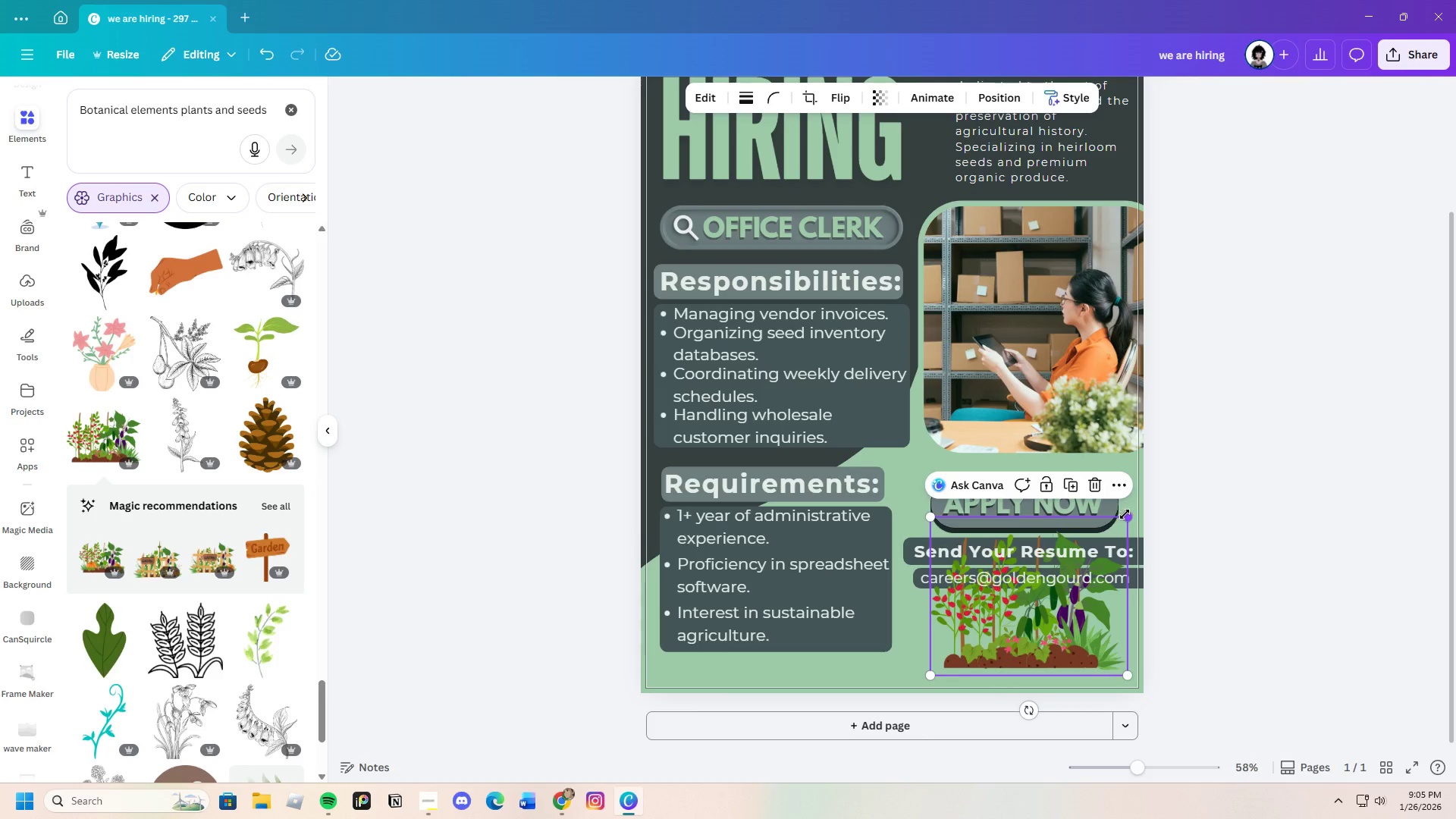 
left_click_drag(start_coordinate=[1125, 514], to_coordinate=[1104, 558])
 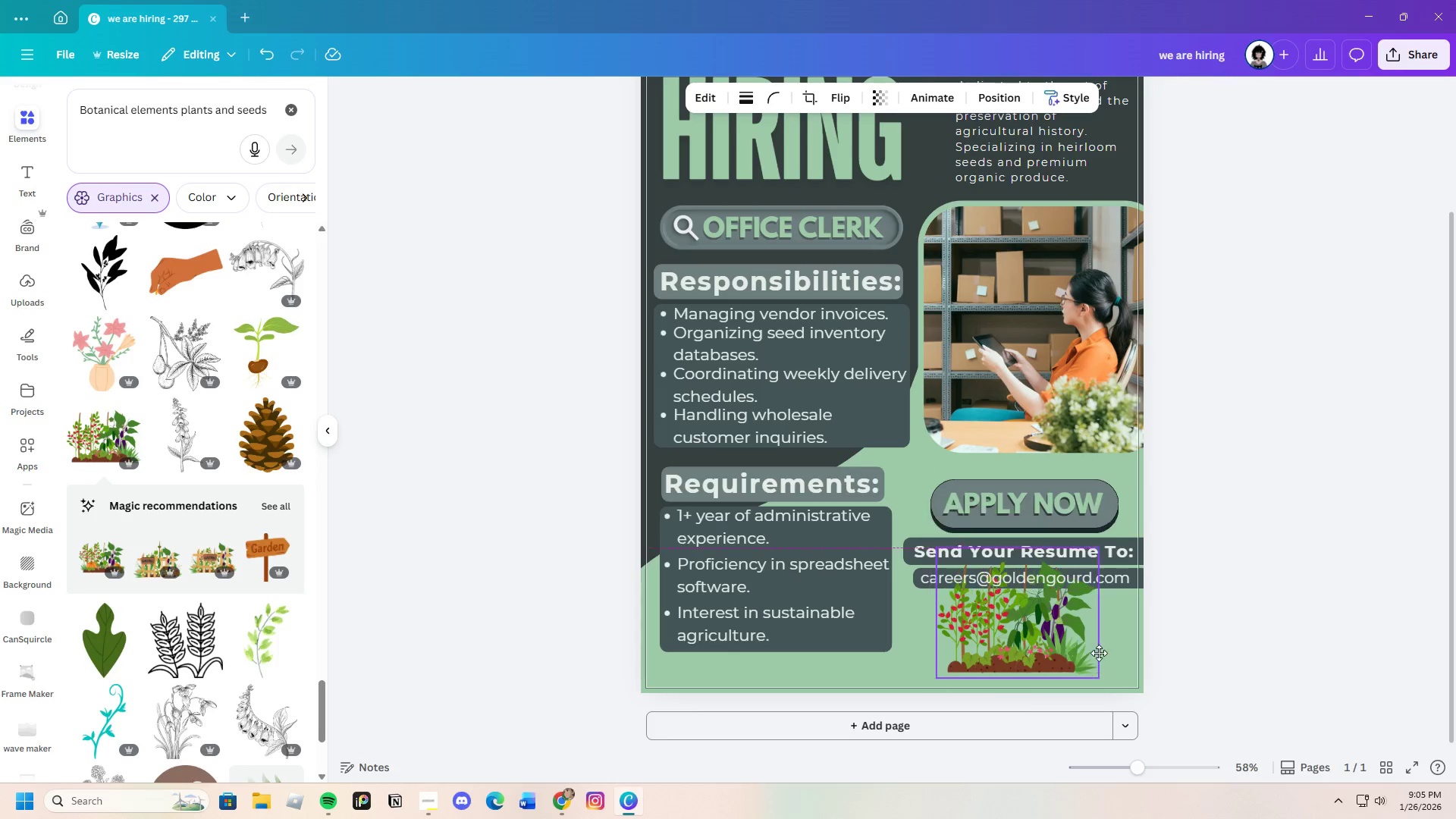 
left_click_drag(start_coordinate=[1057, 648], to_coordinate=[1122, 668])
 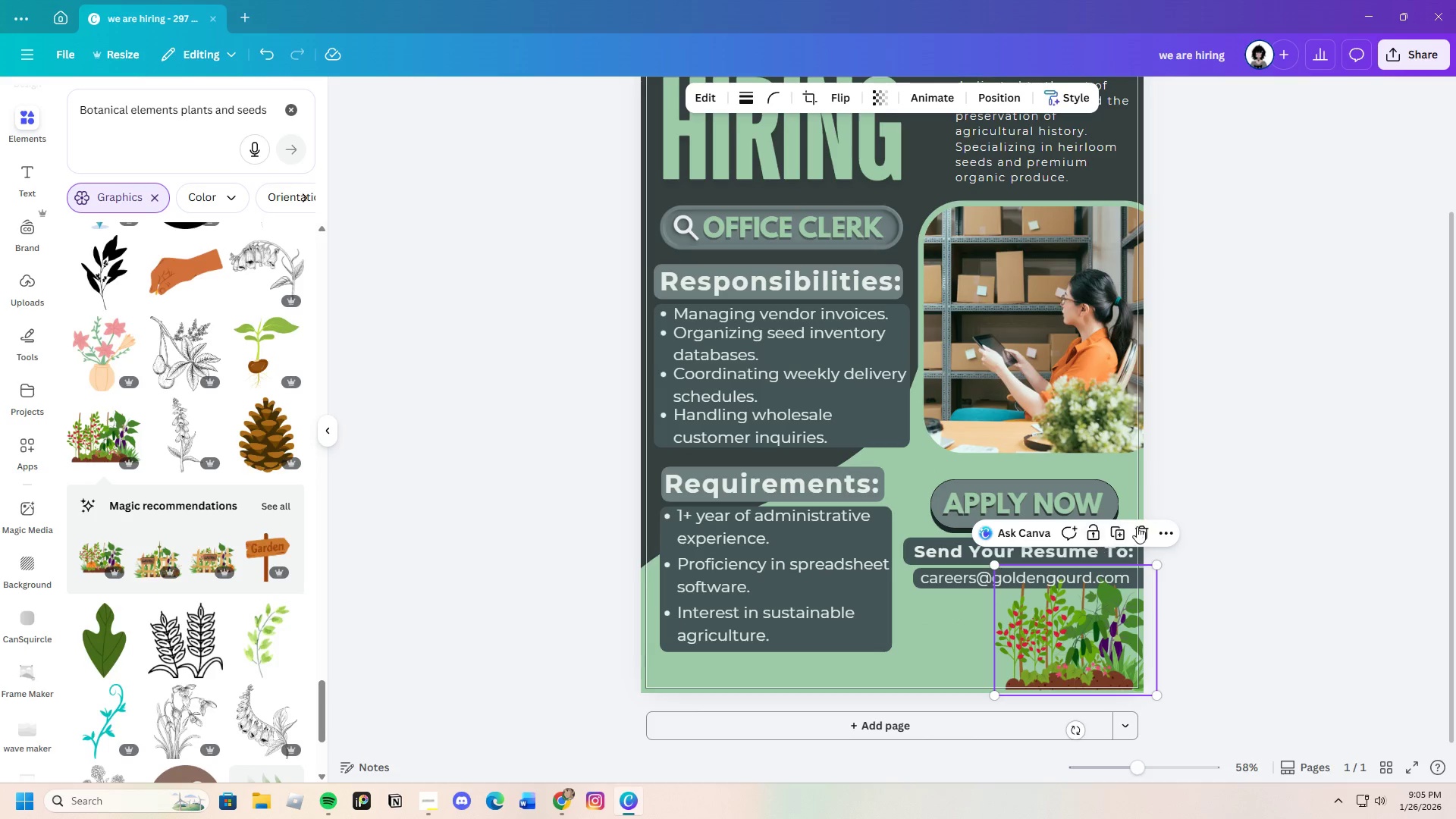 
left_click([1146, 526])
 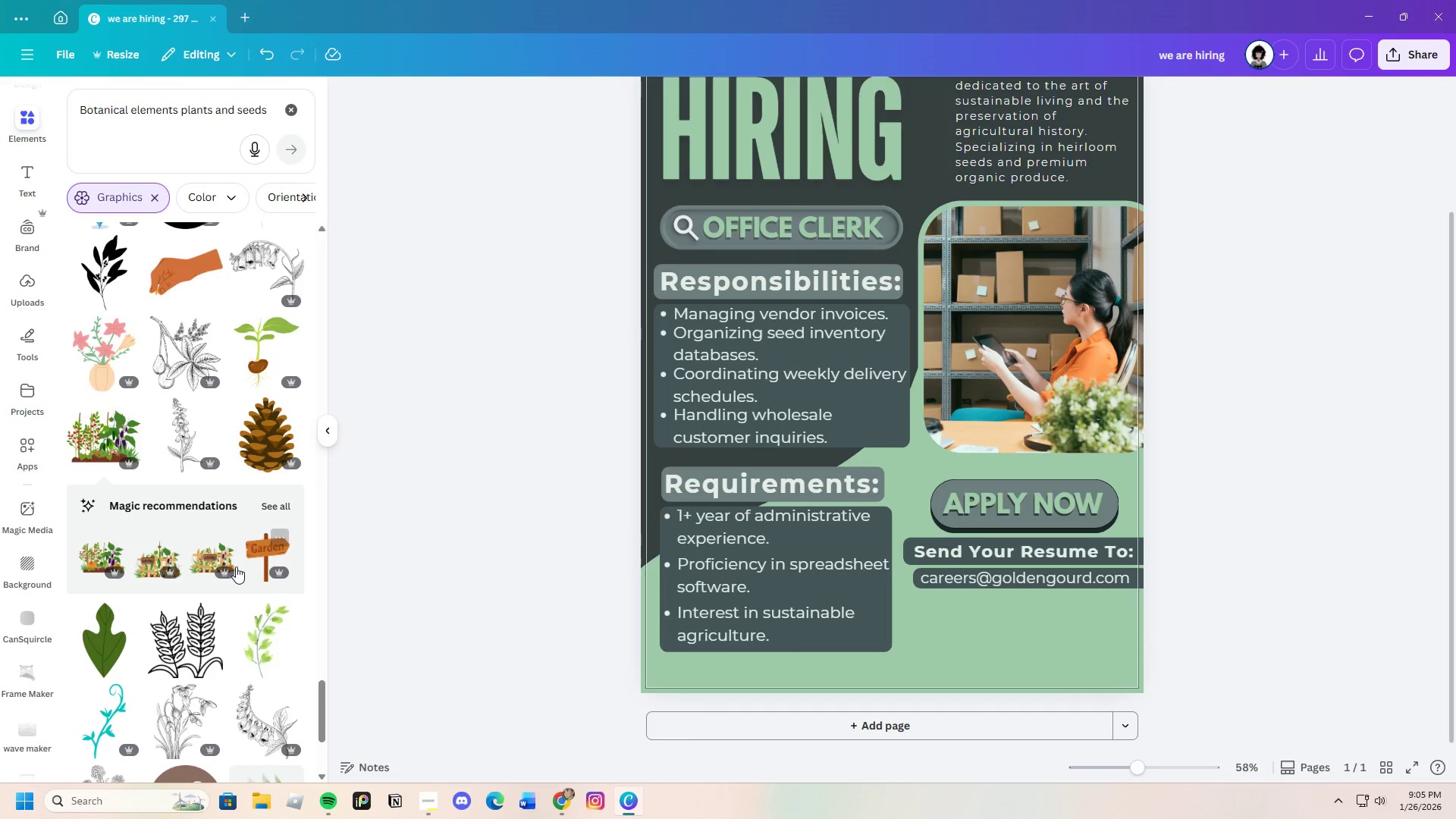 
scroll: coordinate [231, 586], scroll_direction: down, amount: 4.0
 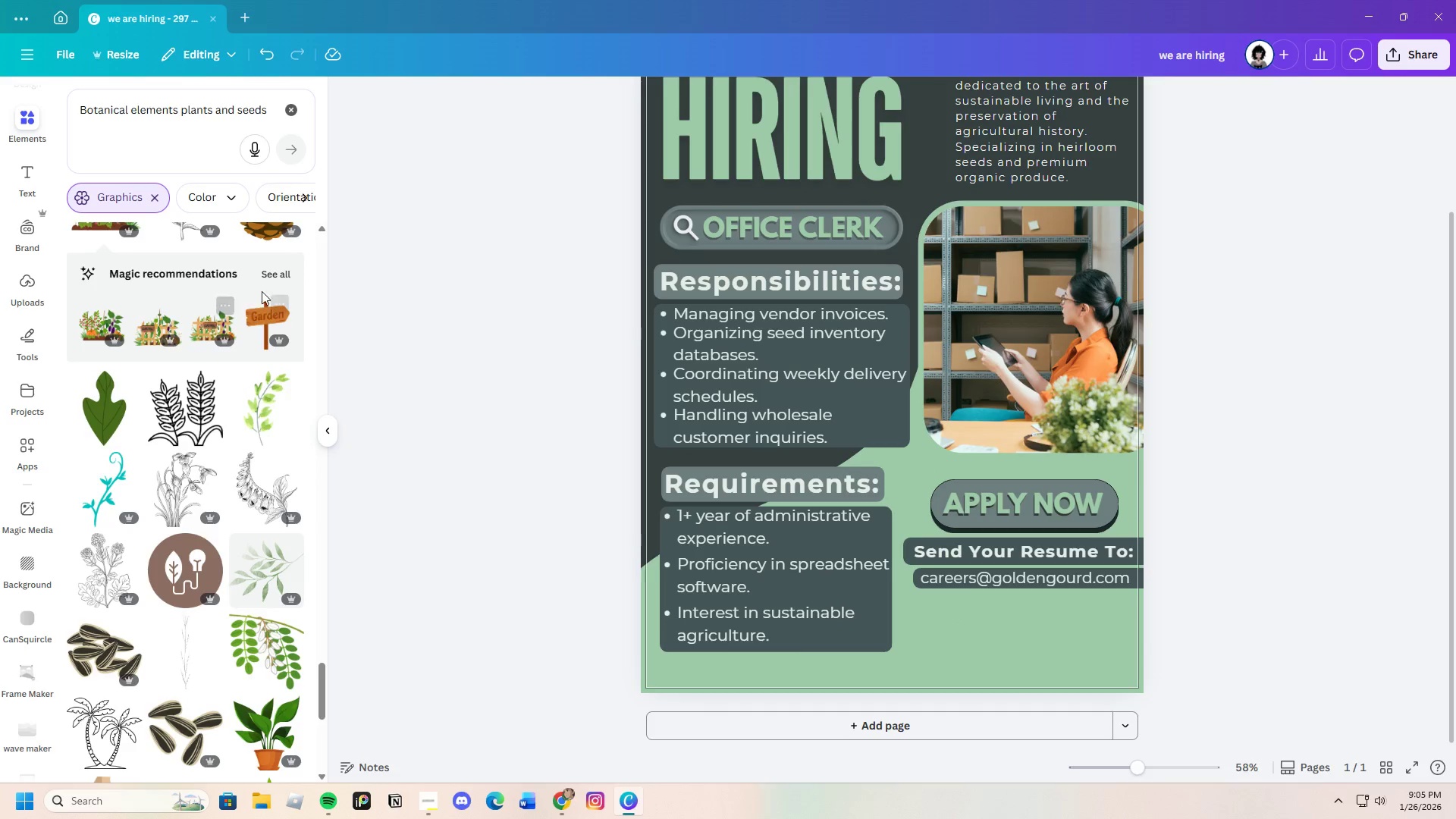 
left_click([285, 270])
 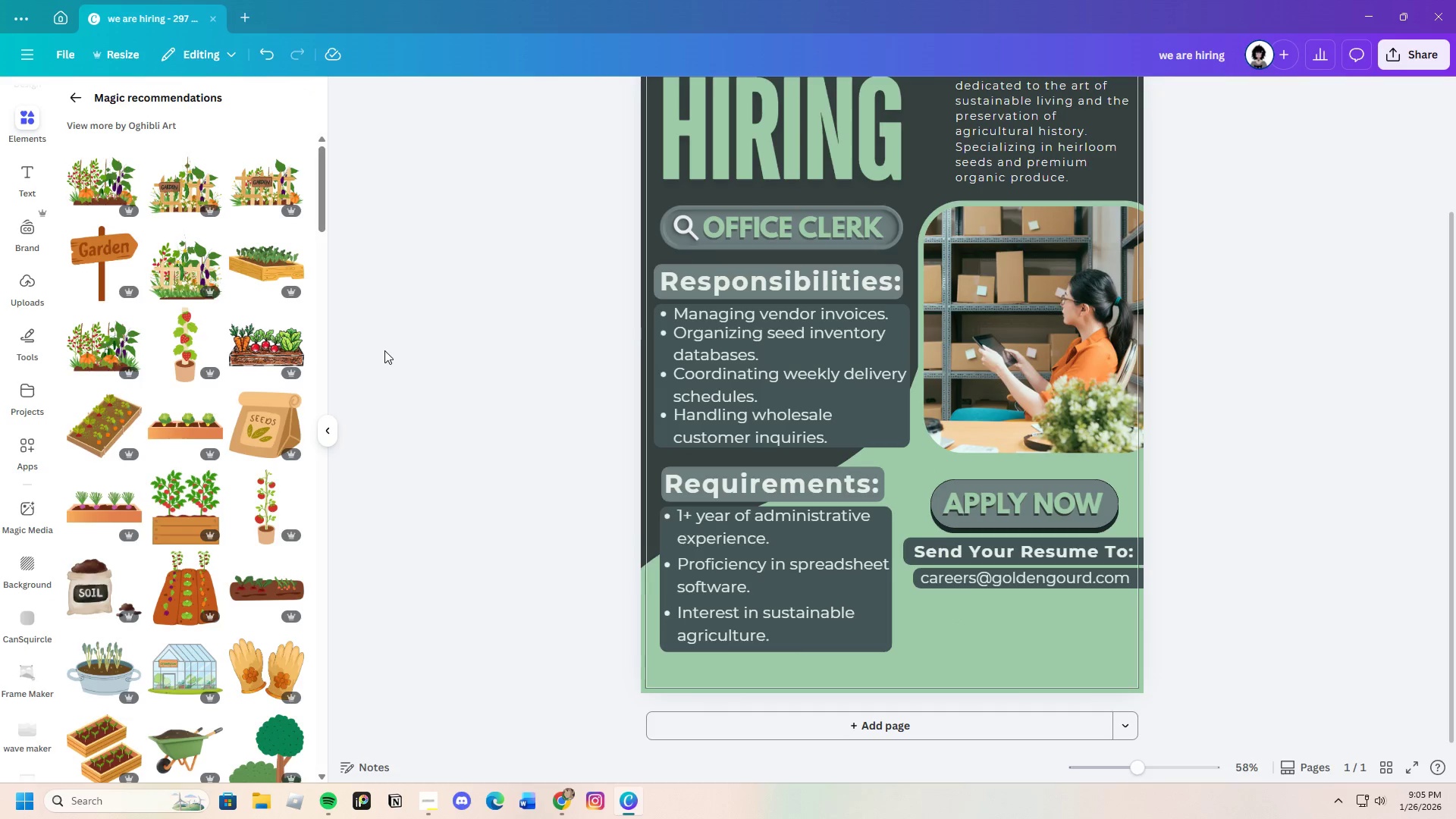 
scroll: coordinate [224, 595], scroll_direction: down, amount: 11.0
 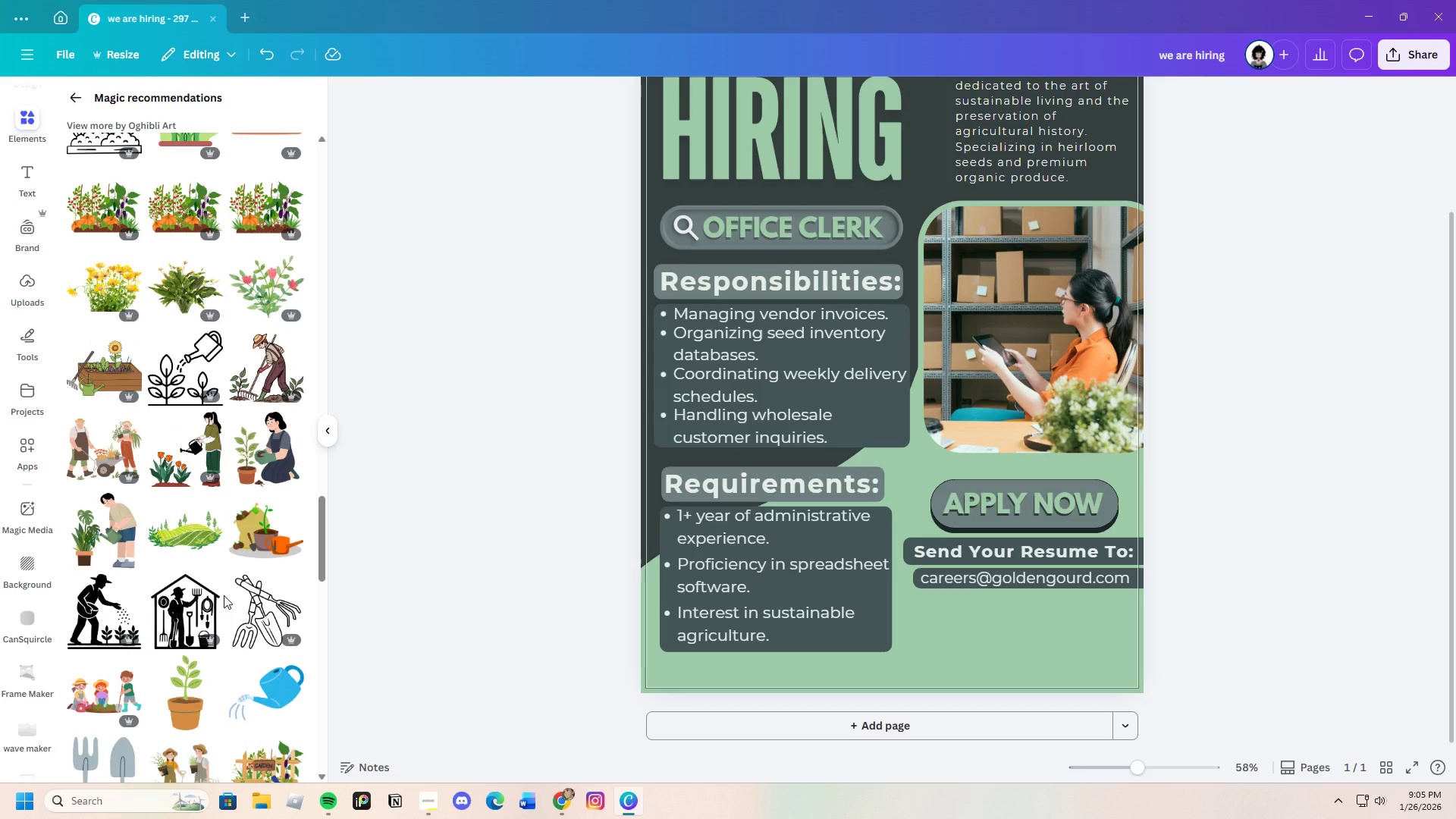 
left_click([78, 104])
 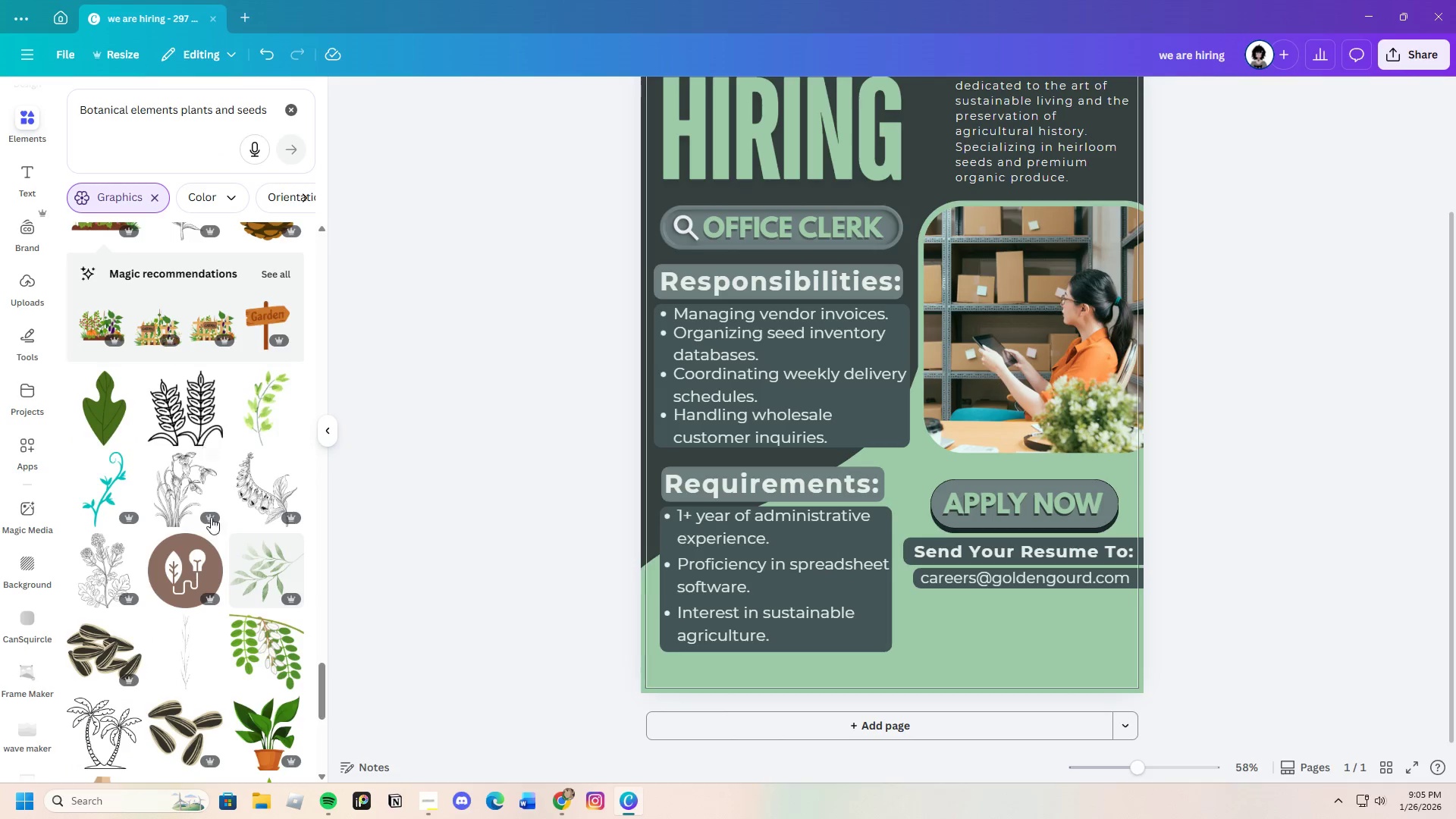 
scroll: coordinate [206, 582], scroll_direction: down, amount: 25.0
 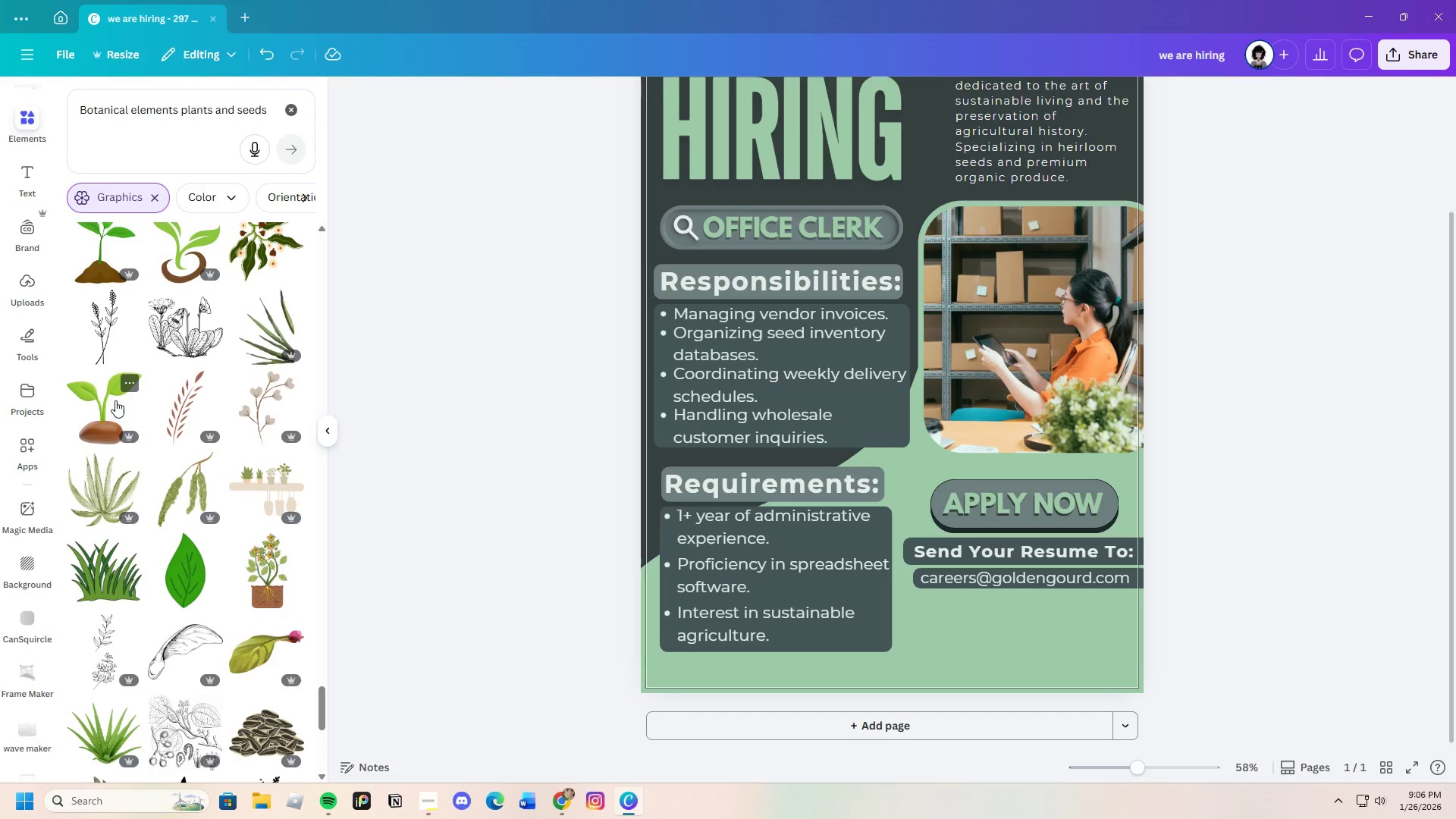 
scroll: coordinate [234, 649], scroll_direction: down, amount: 20.0
 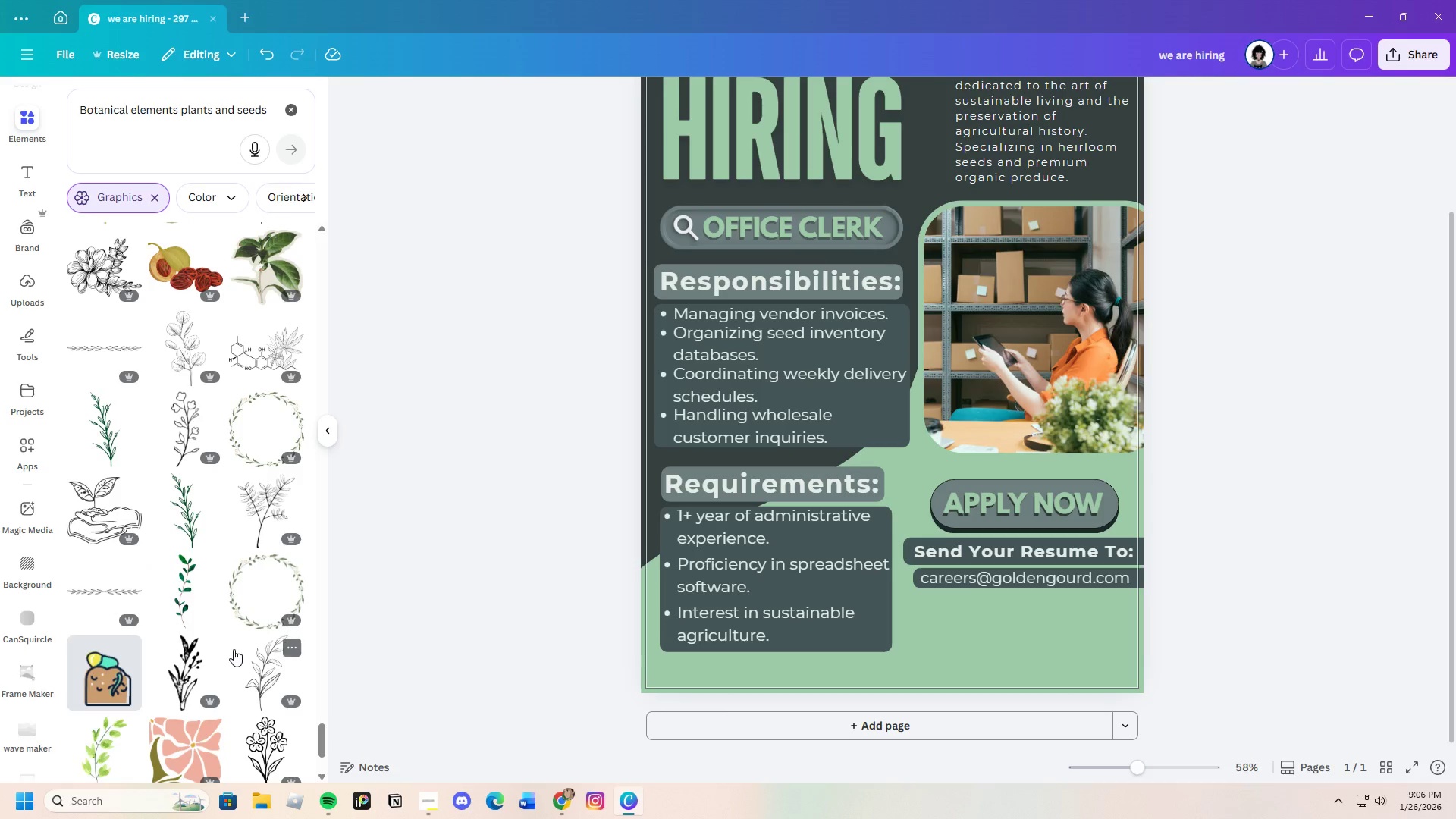 
scroll: coordinate [221, 711], scroll_direction: down, amount: 17.0
 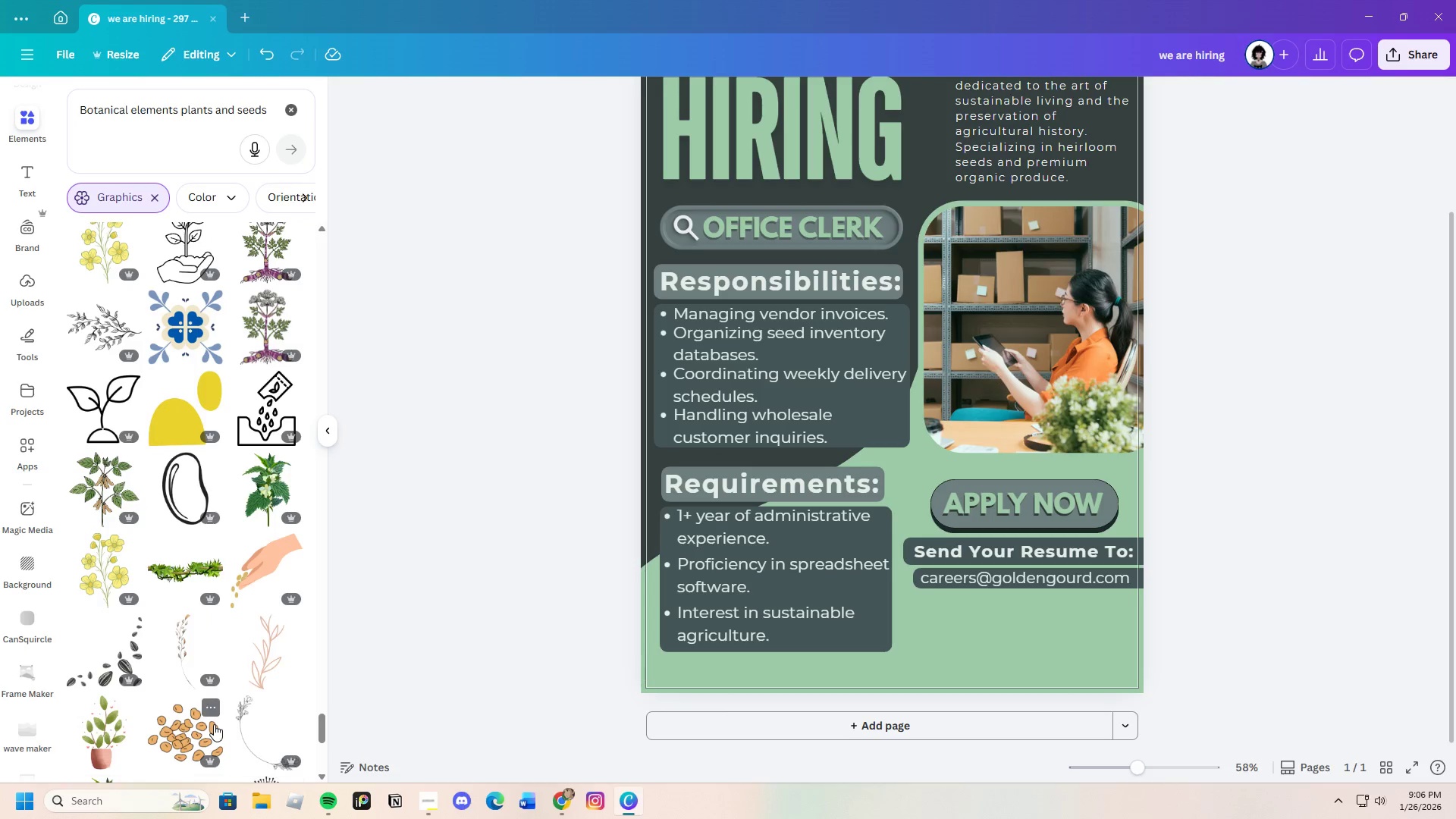 
scroll: coordinate [214, 724], scroll_direction: down, amount: 6.0
 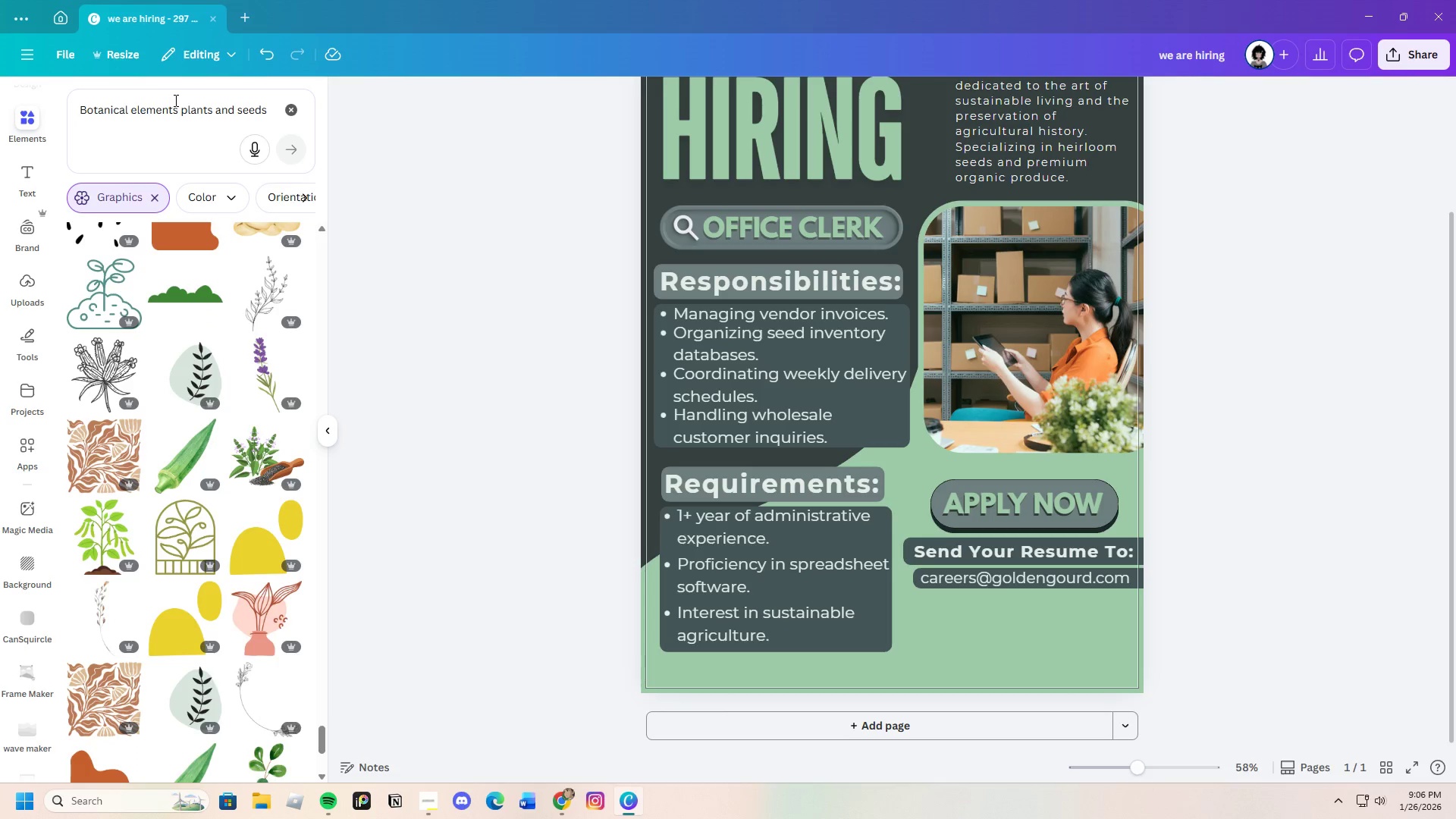 
left_click_drag(start_coordinate=[178, 109], to_coordinate=[304, 113])
 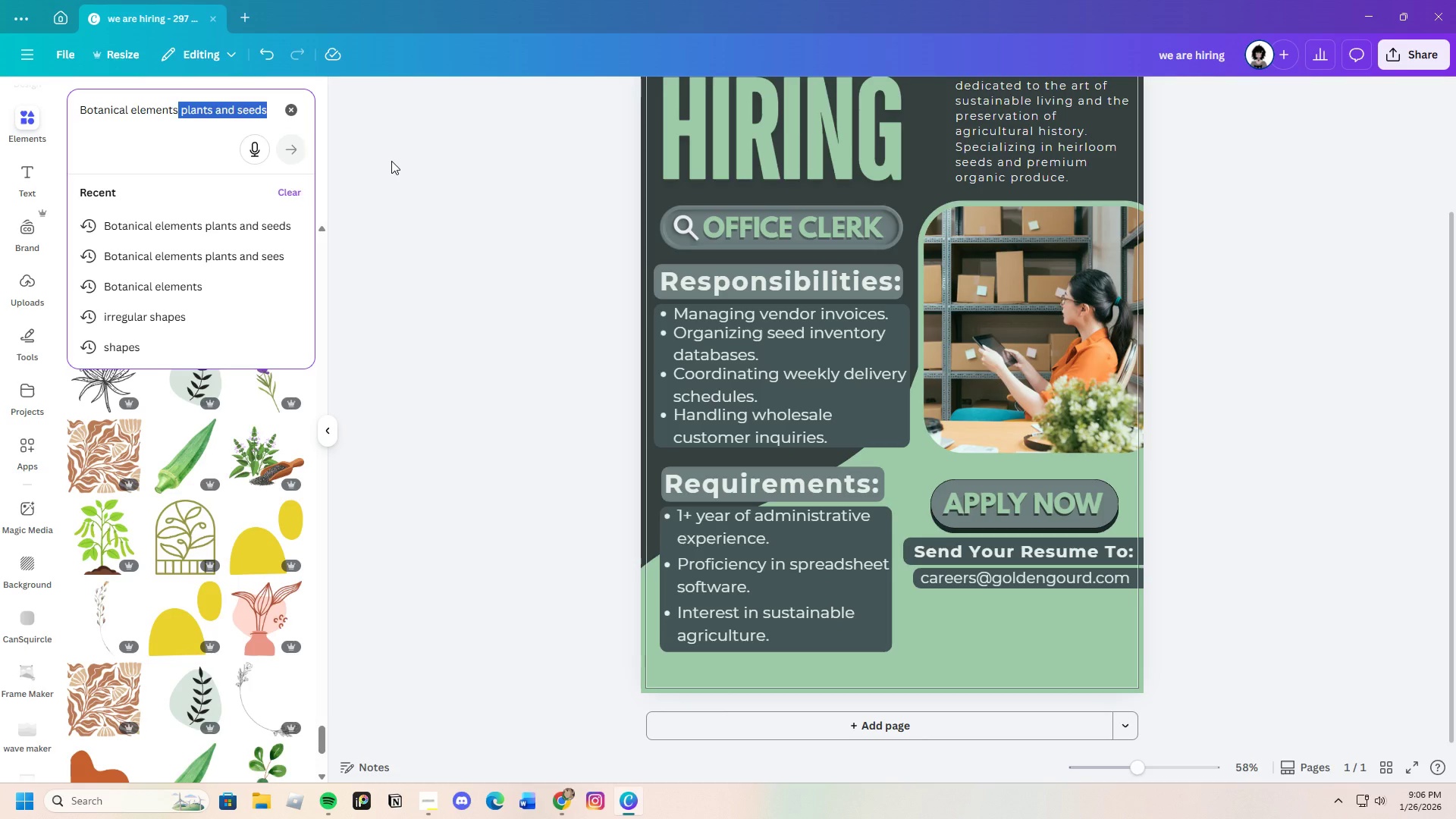 
key(Backslash)
 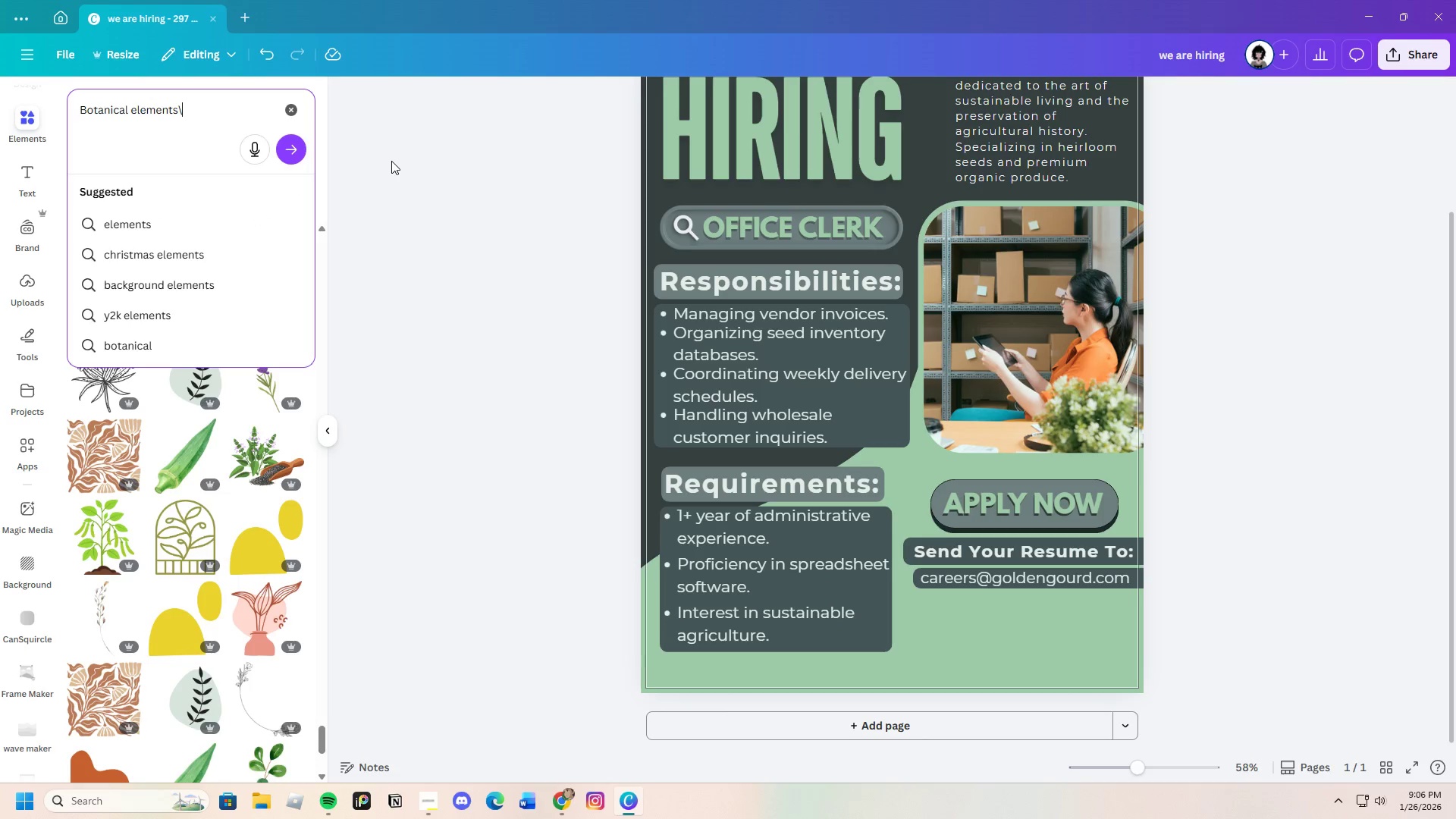 
key(Backspace)
 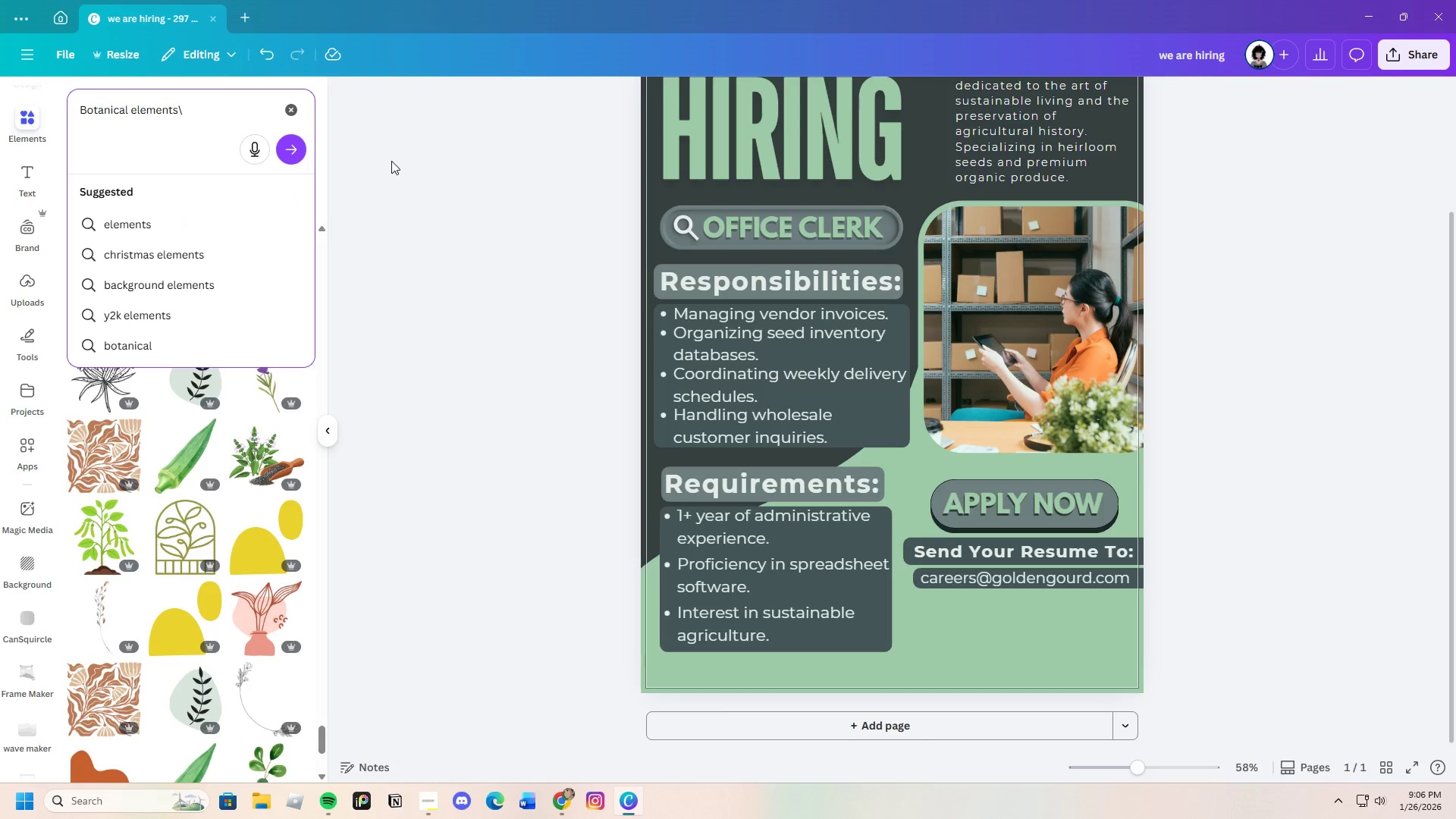 
key(Backspace)
 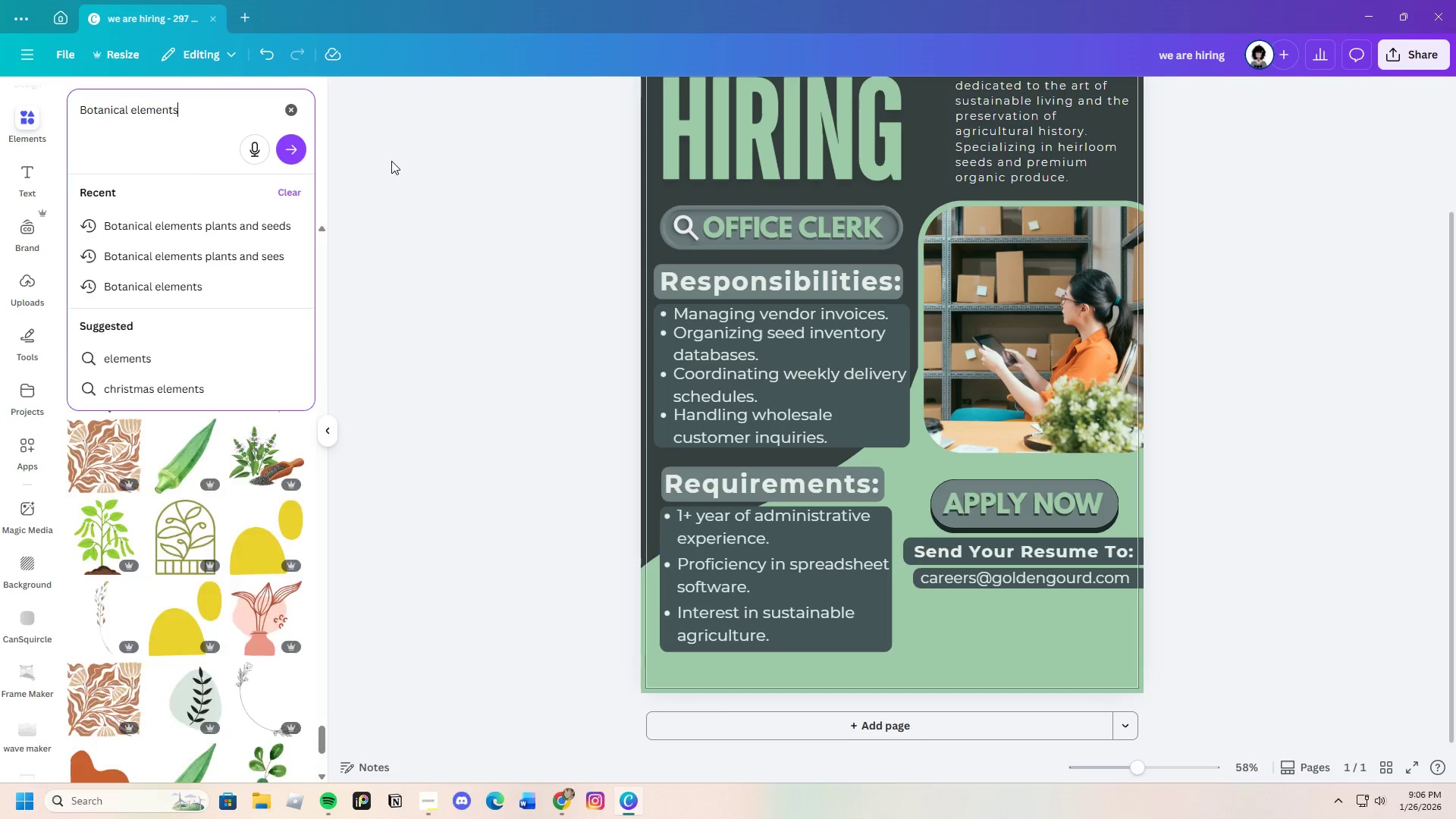 
key(Enter)
 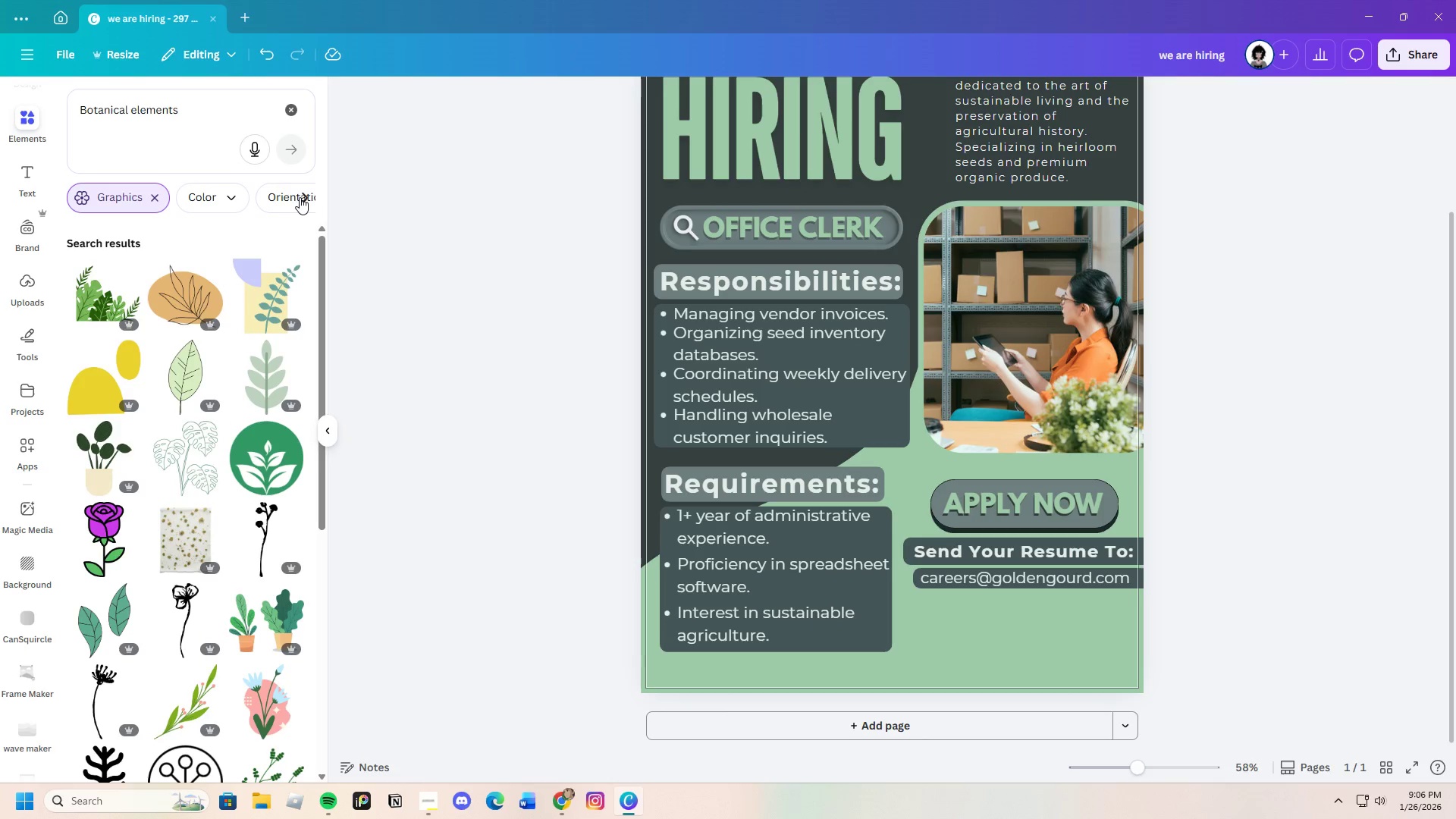 
scroll: coordinate [177, 538], scroll_direction: down, amount: 9.0
 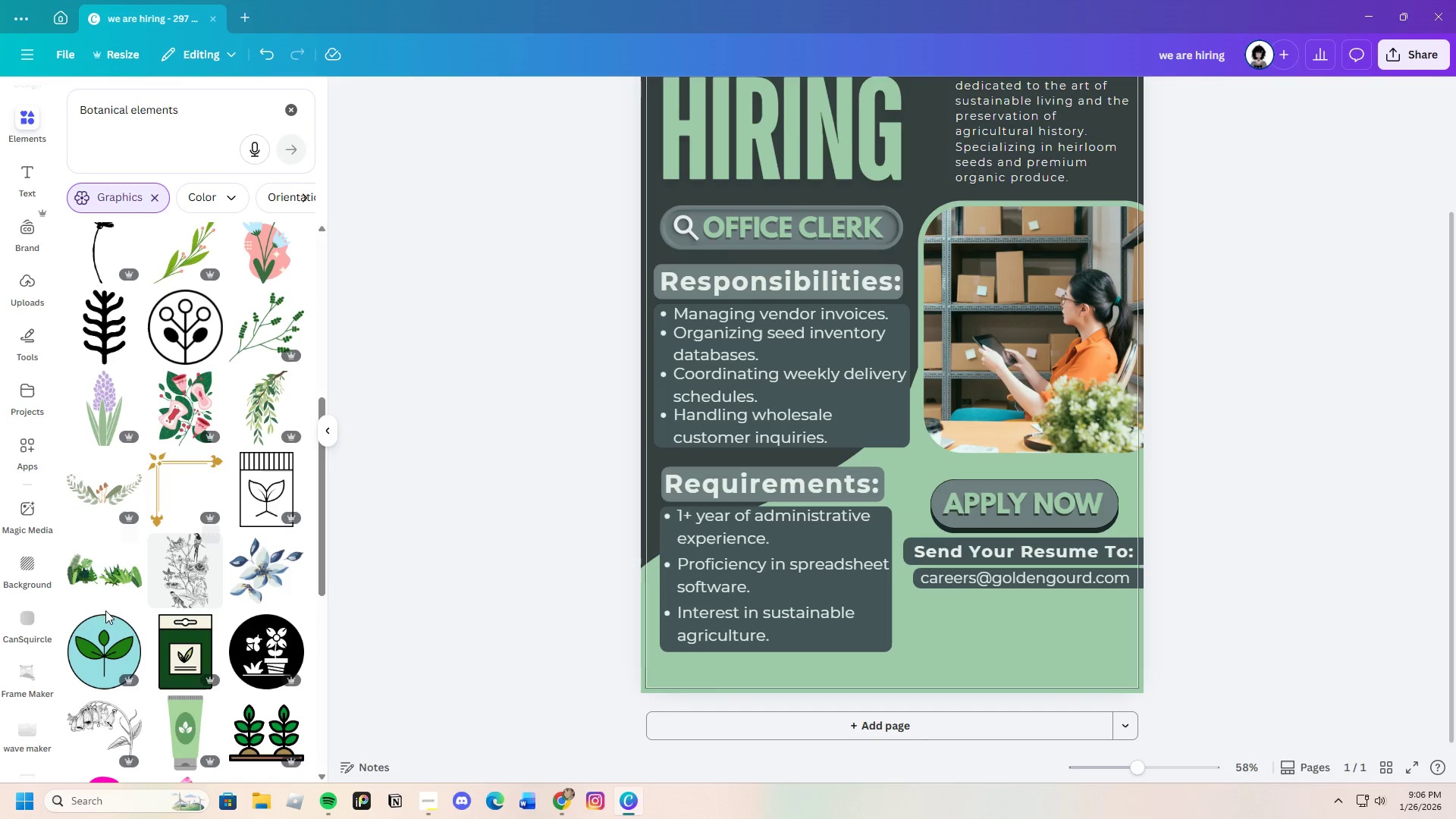 
left_click([121, 579])
 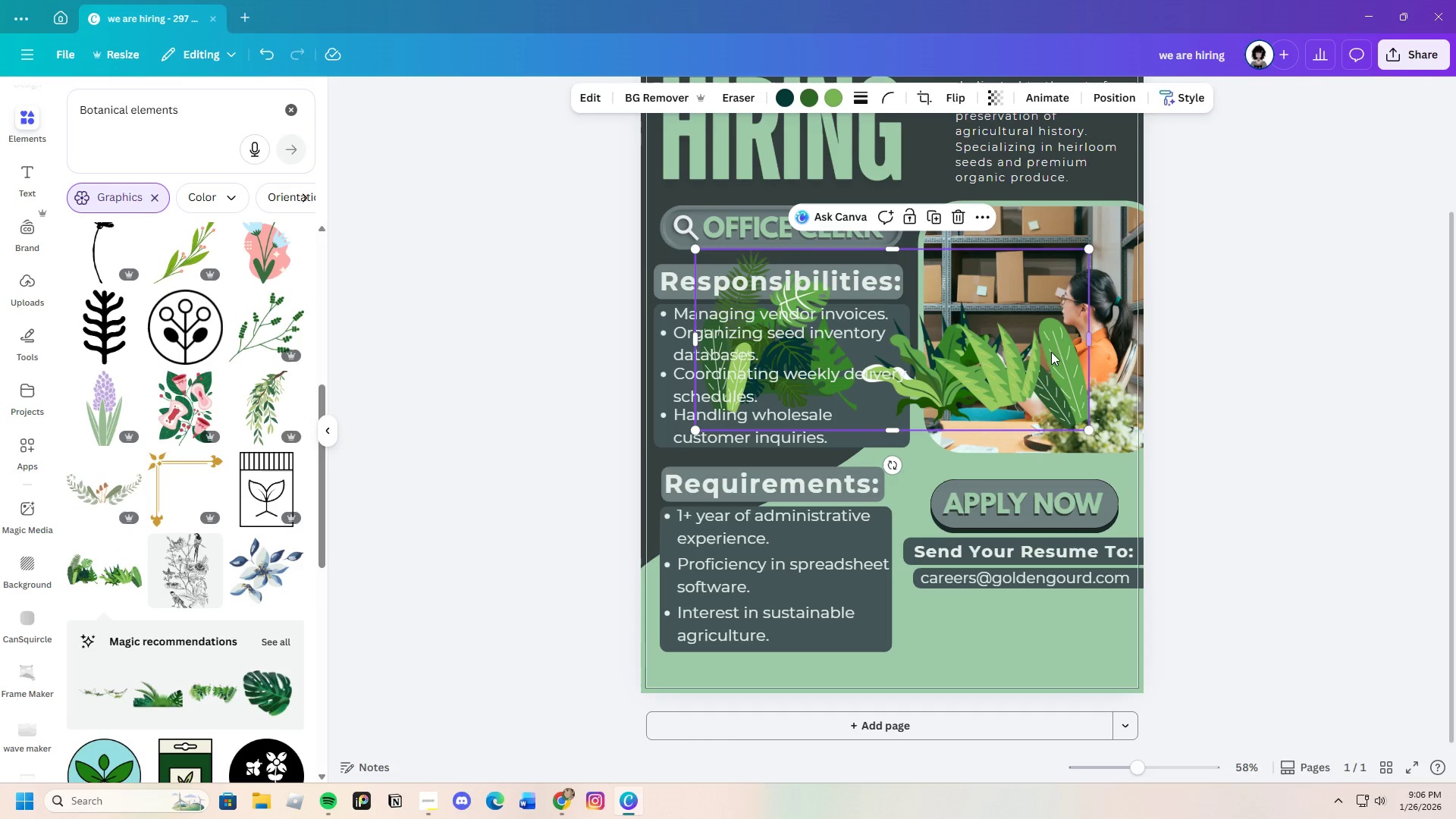 
left_click_drag(start_coordinate=[1016, 364], to_coordinate=[1098, 683])
 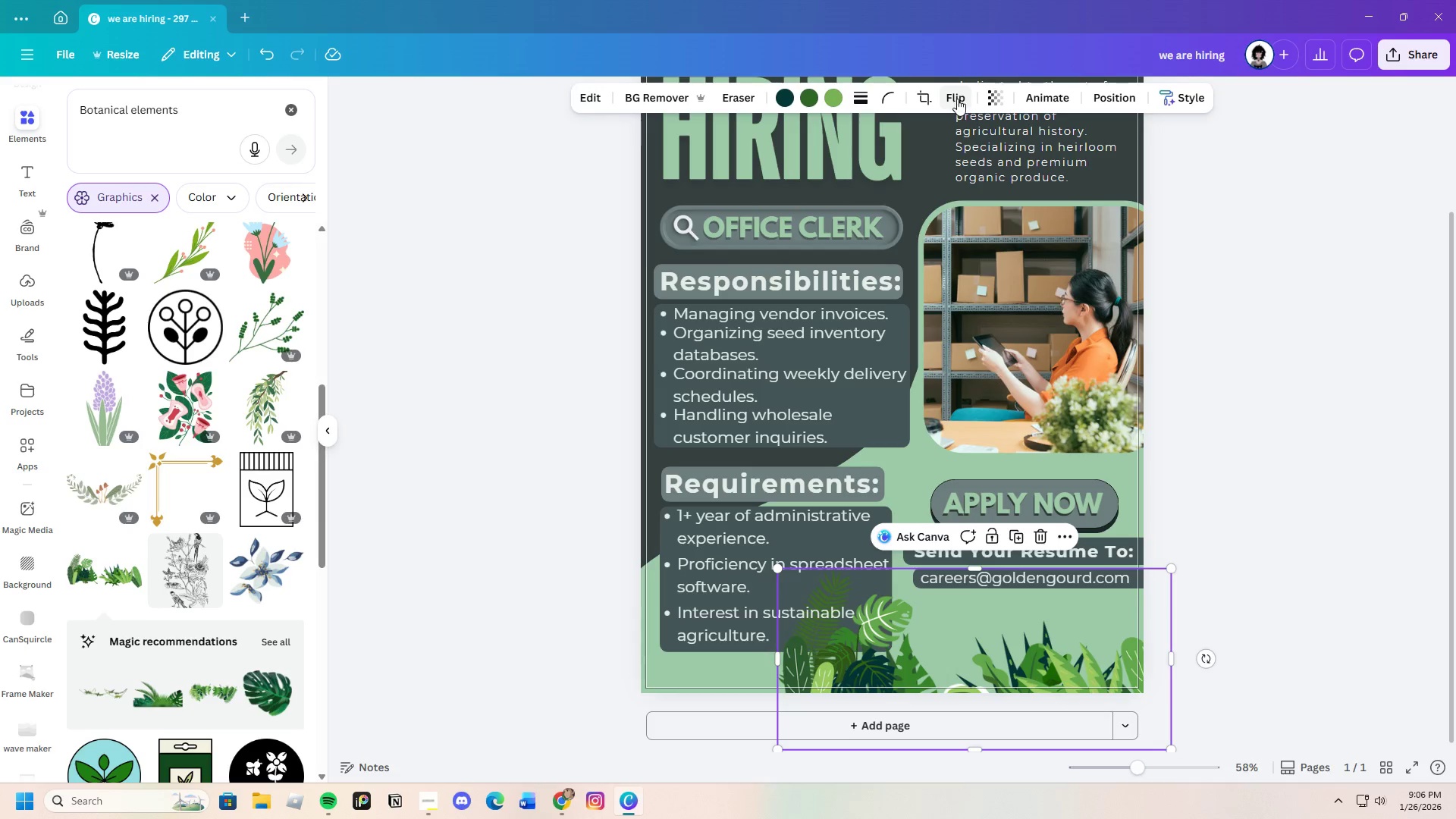 
double_click([959, 136])
 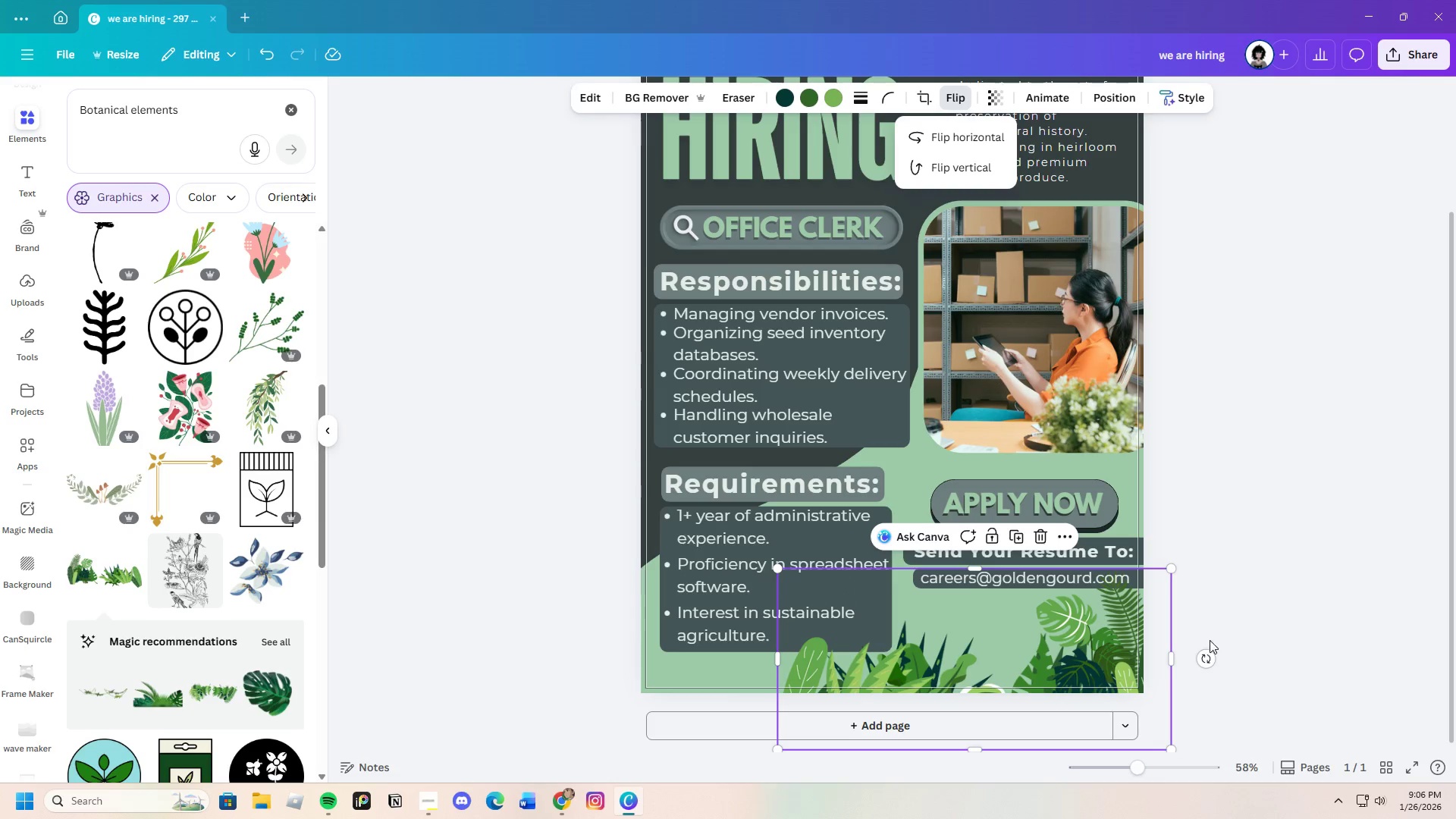 
left_click([1289, 596])
 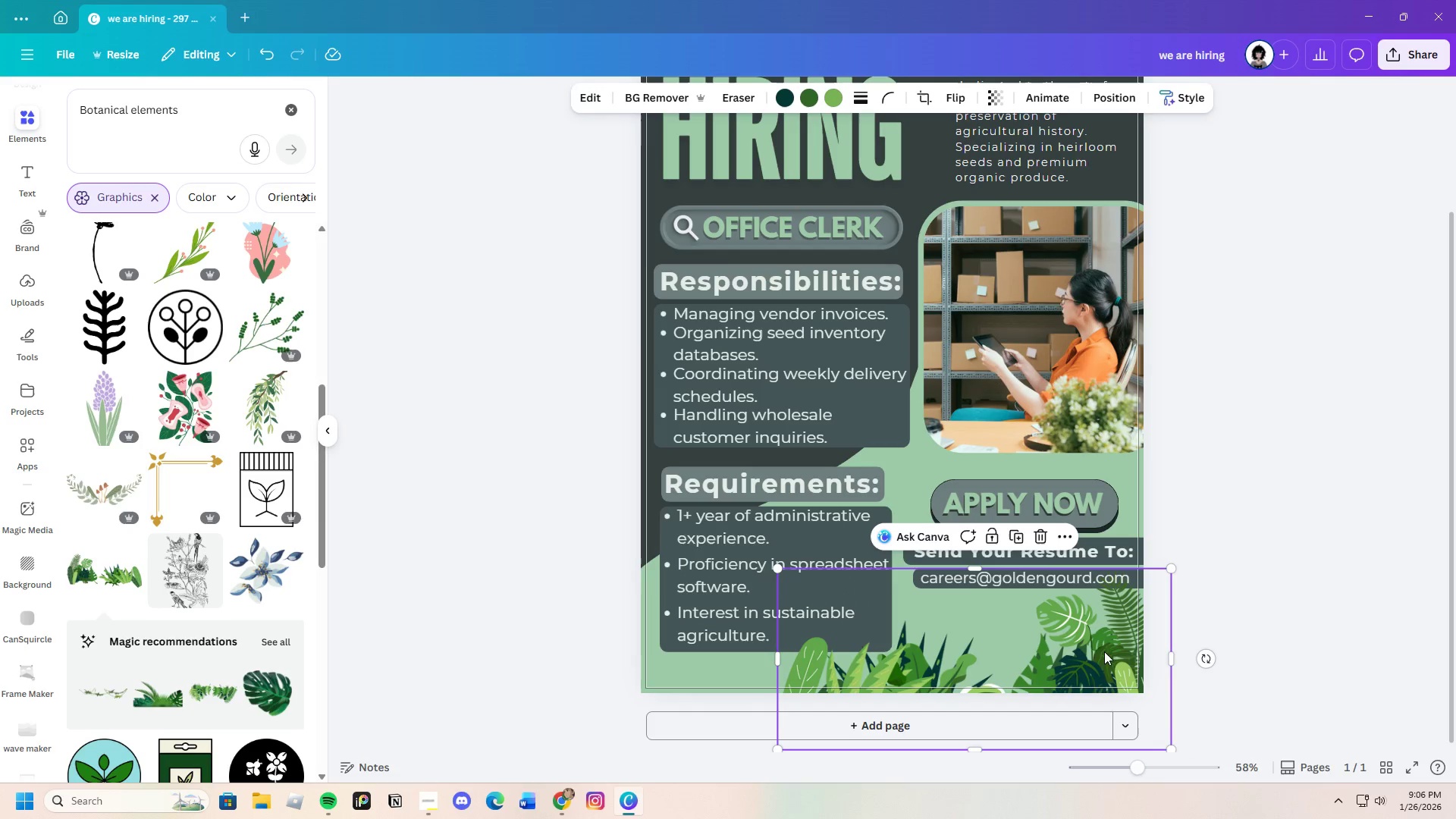 
left_click([1095, 640])
 